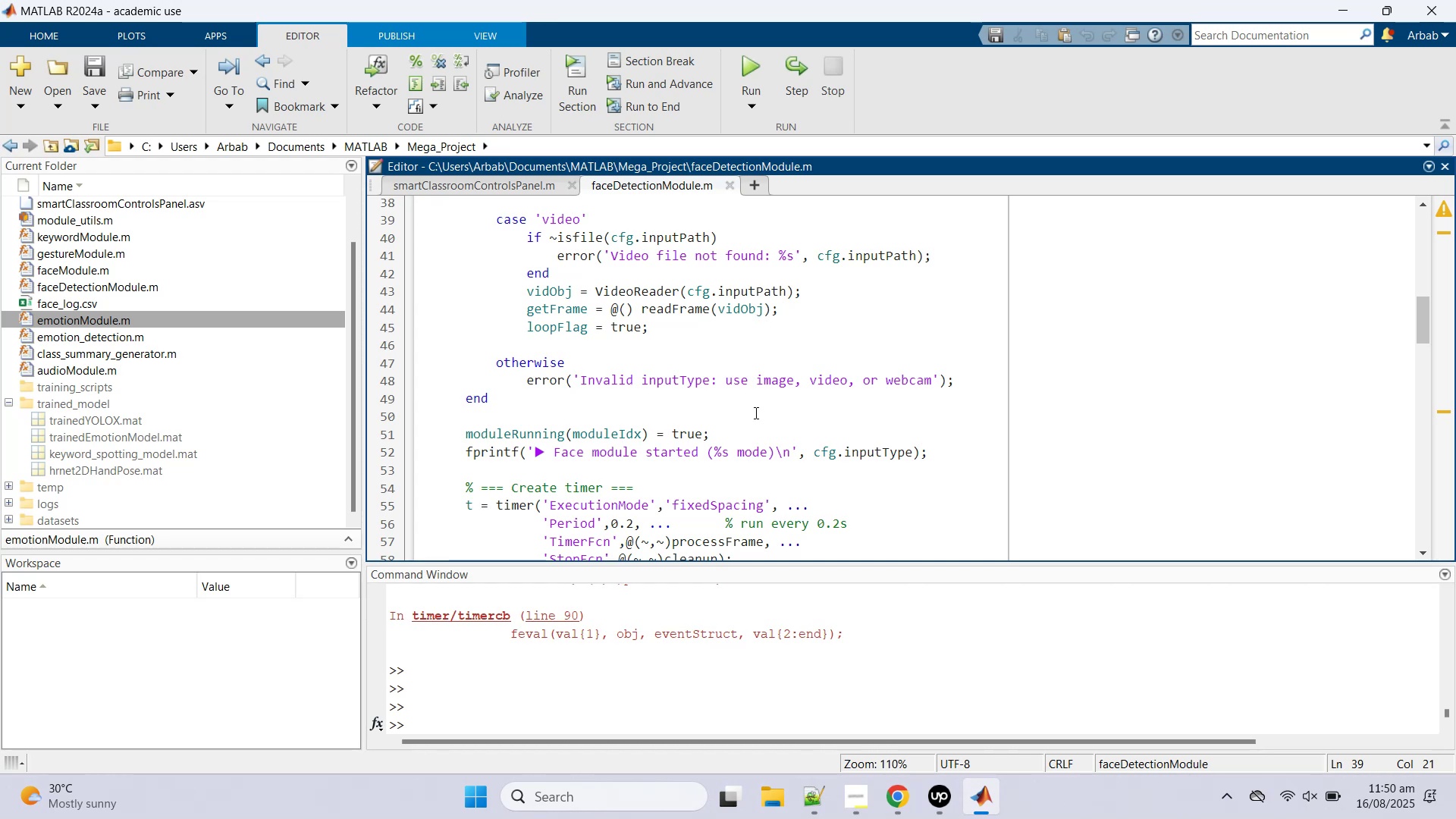 
left_click([752, 401])
 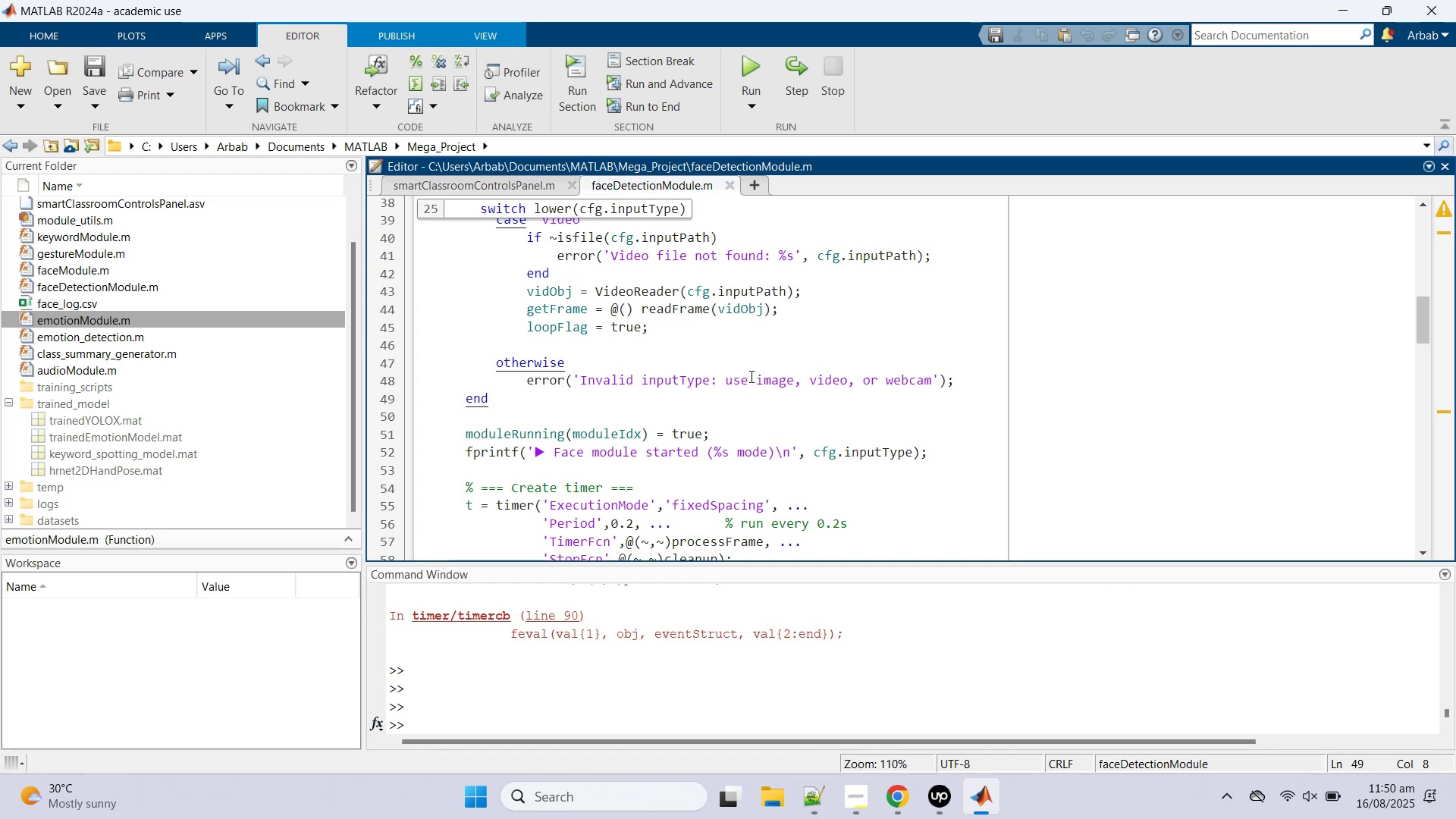 
scroll: coordinate [750, 369], scroll_direction: down, amount: 5.0
 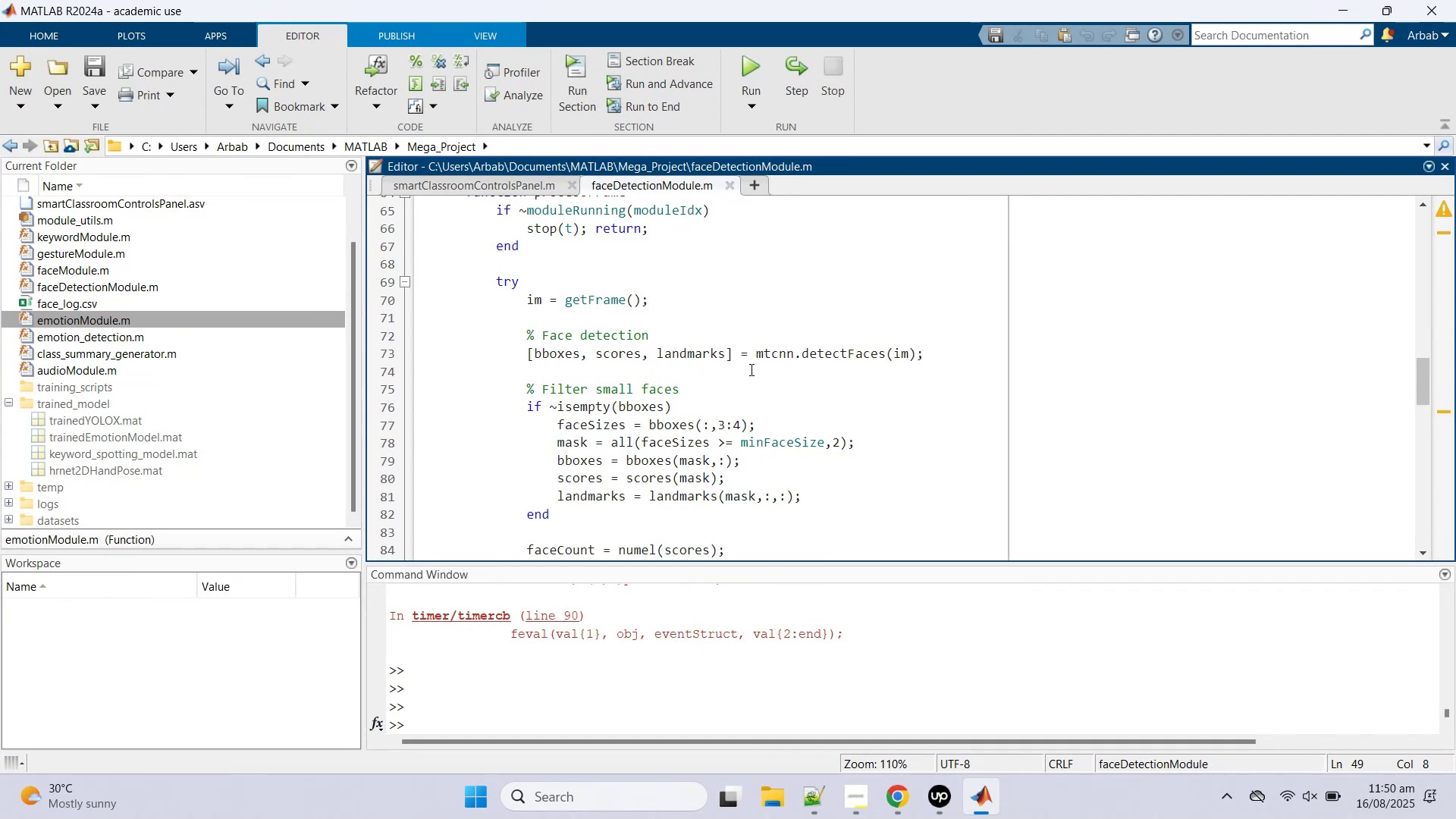 
left_click([752, 369])
 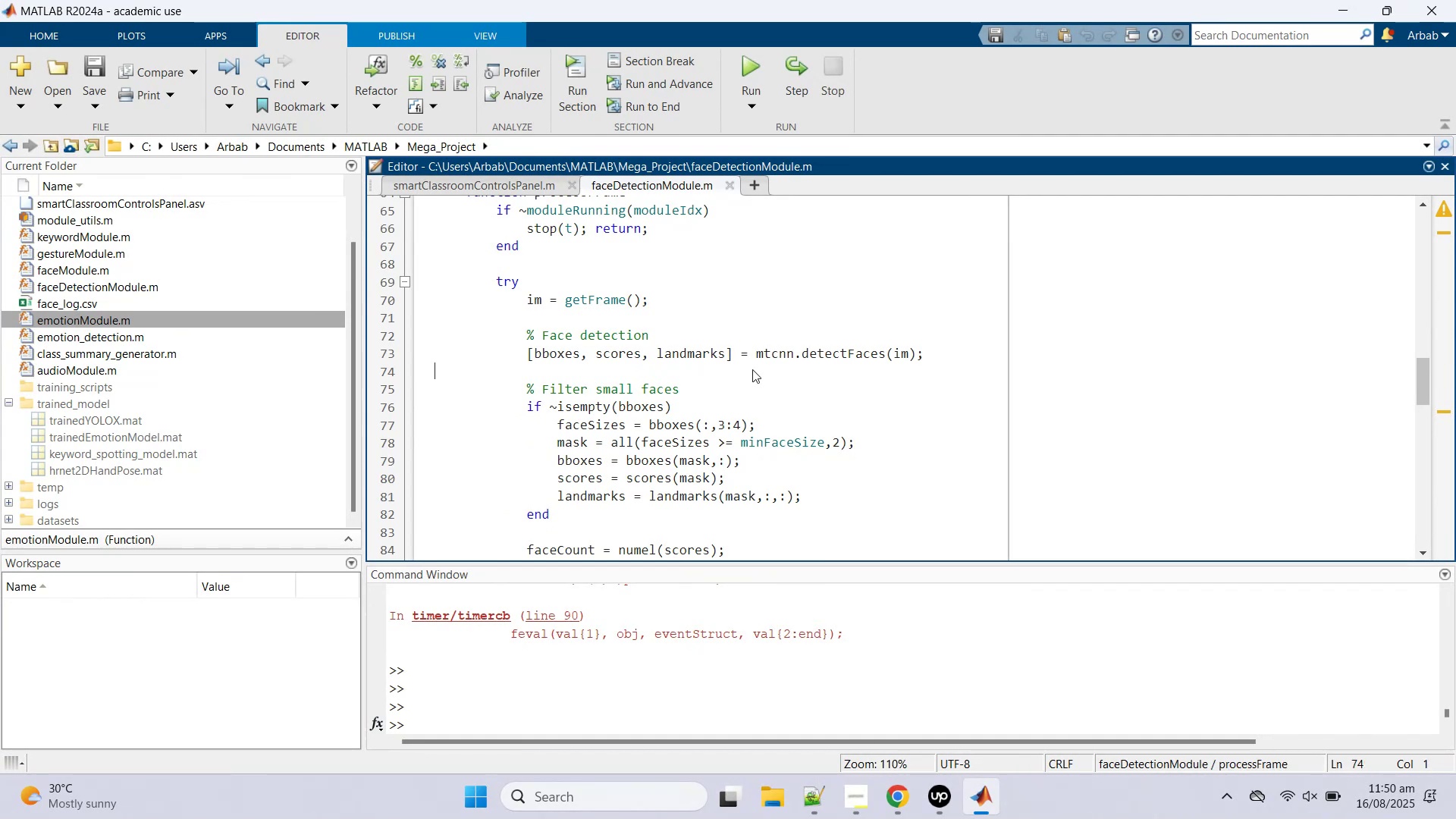 
scroll: coordinate [753, 370], scroll_direction: down, amount: 5.0
 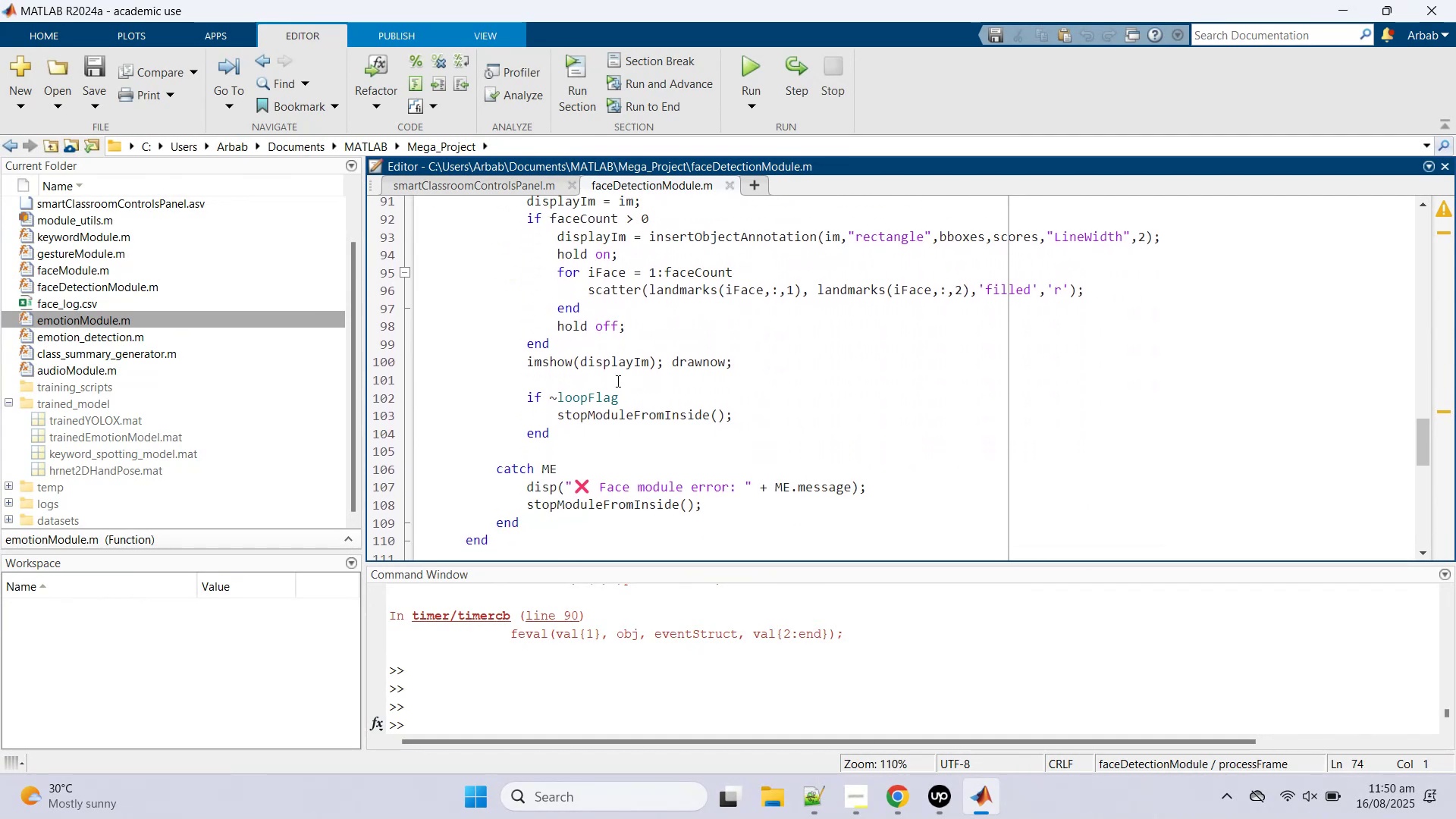 
left_click([619, 358])
 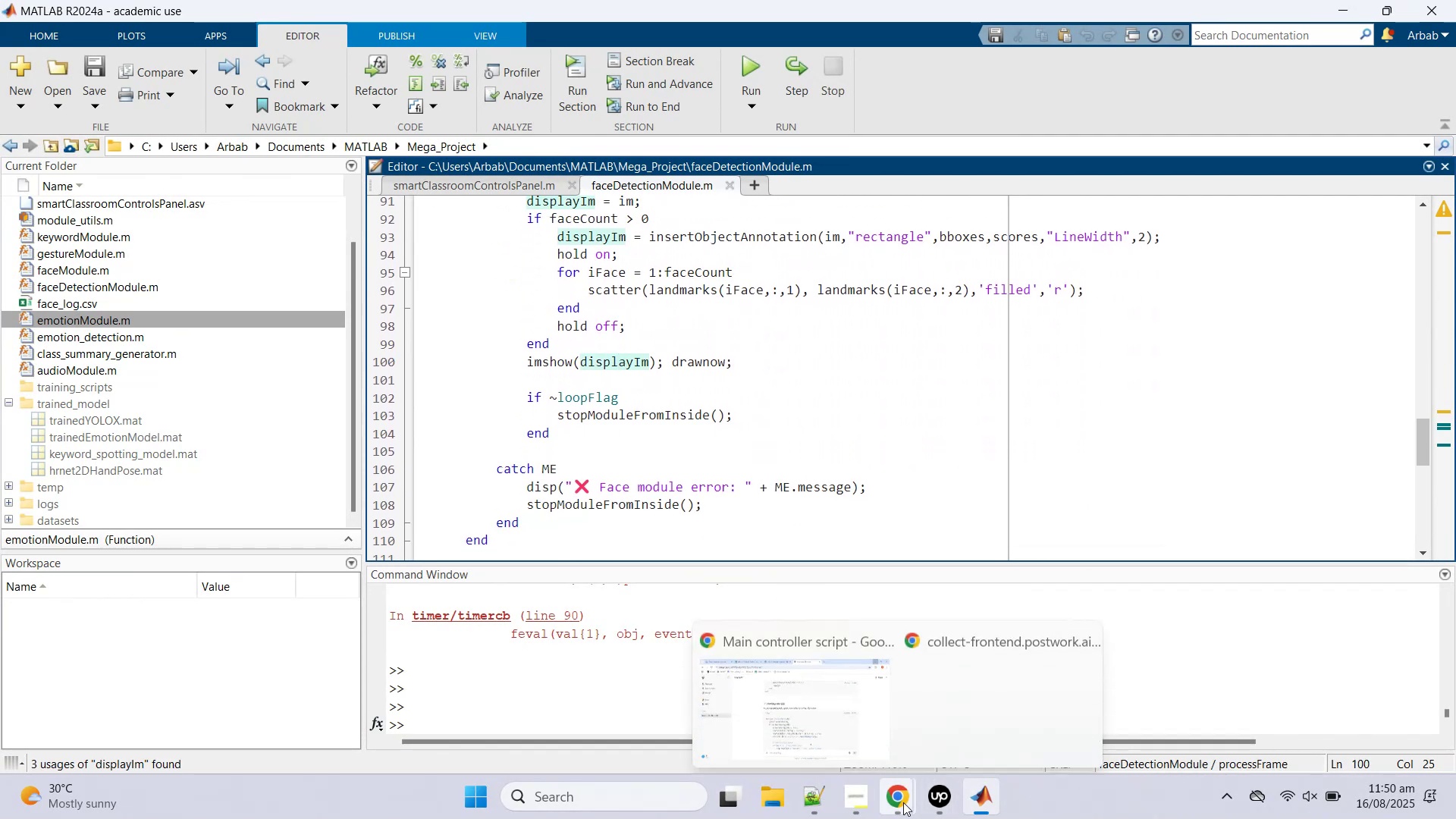 
left_click([822, 713])
 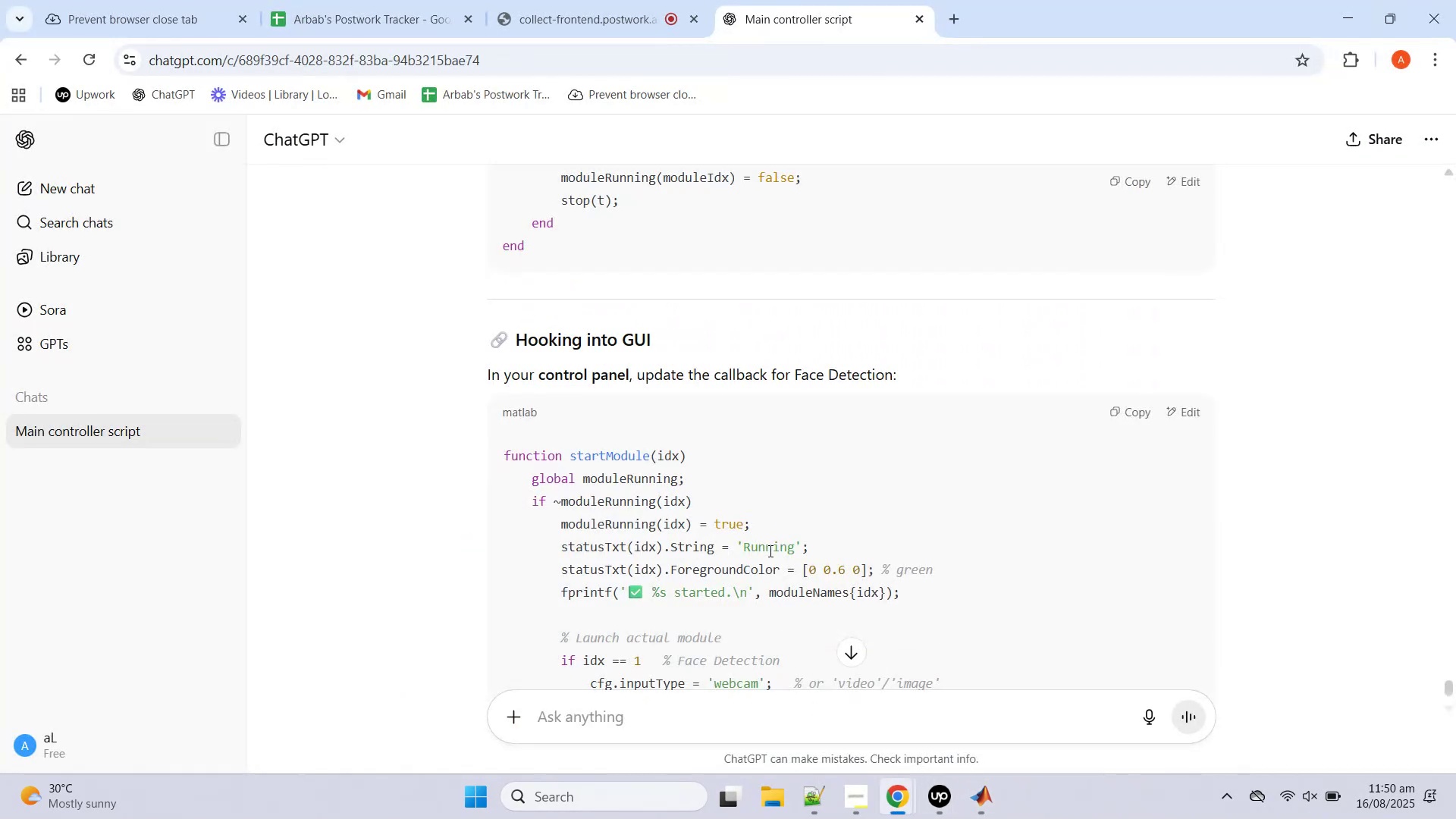 
scroll: coordinate [769, 553], scroll_direction: down, amount: 6.0
 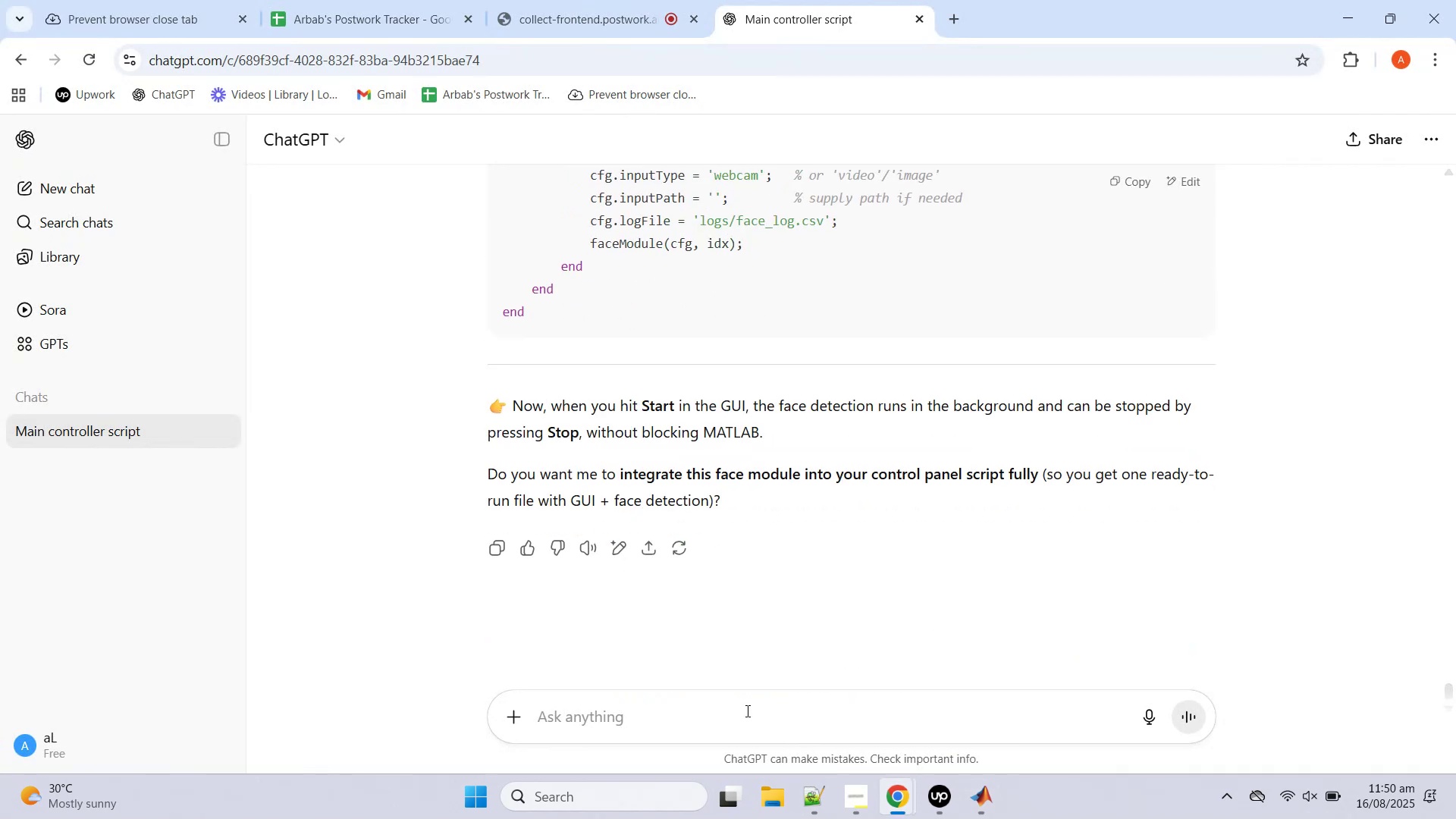 
left_click([747, 711])
 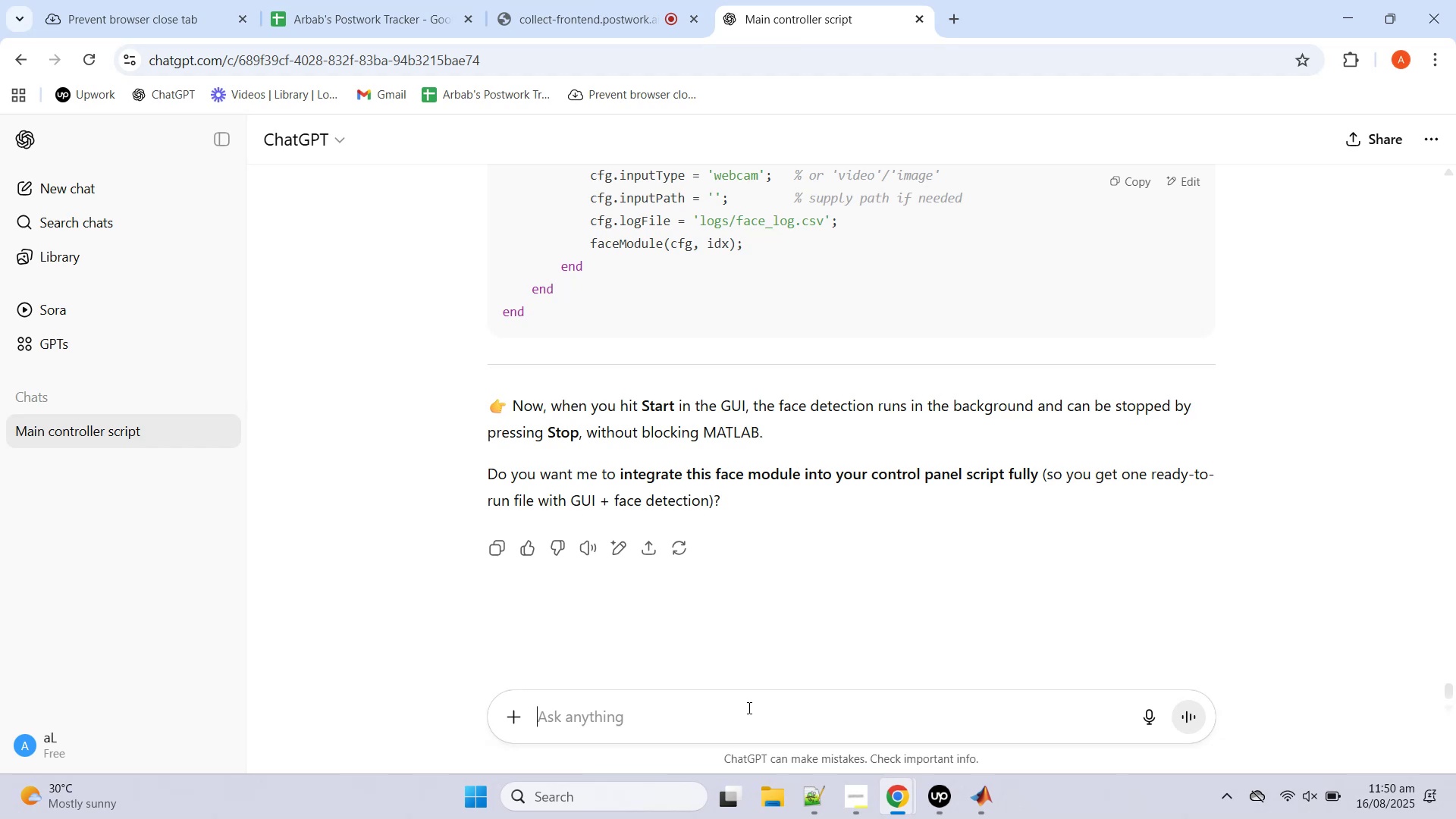 
wait(13.96)
 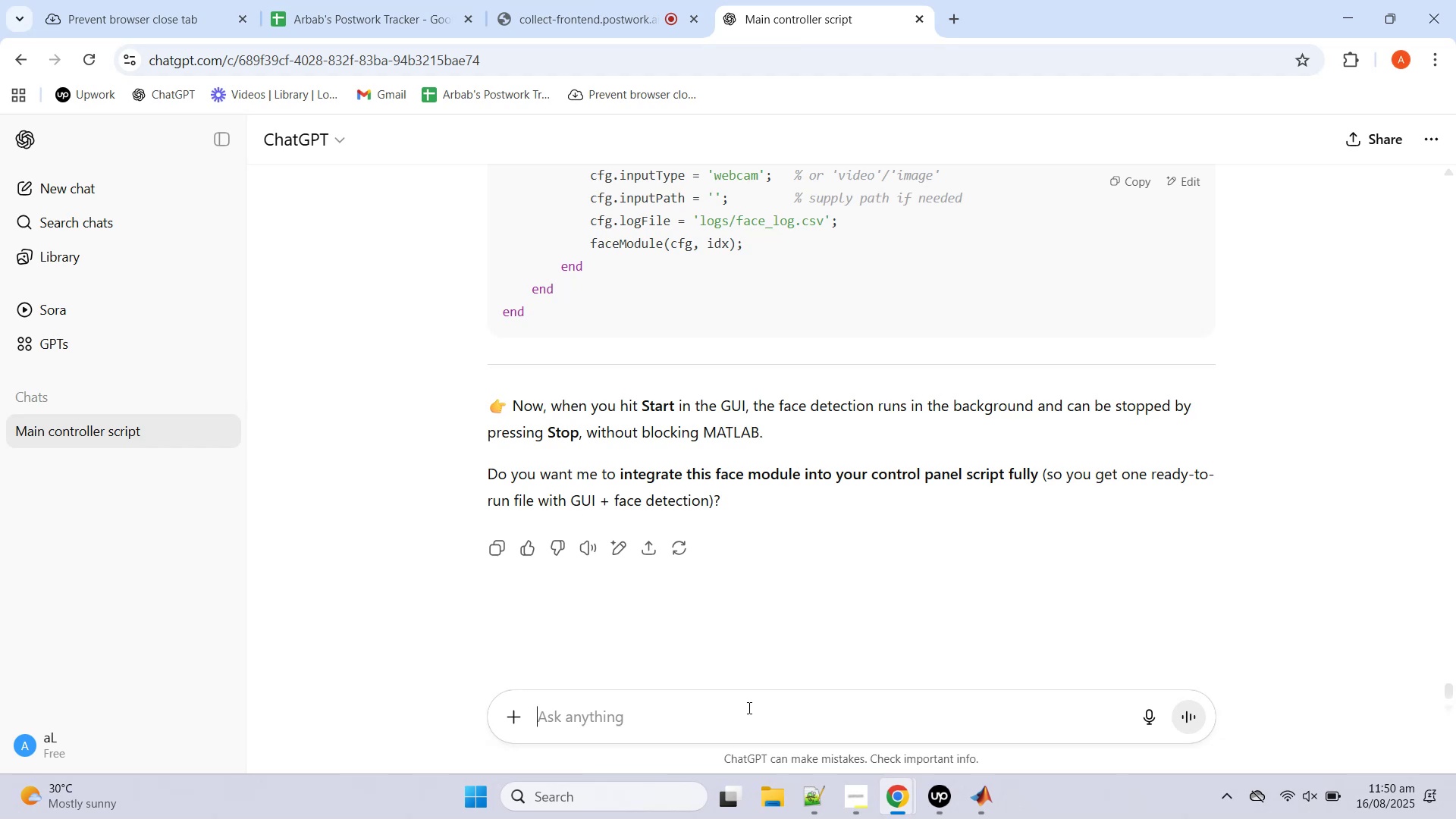 
type(y)
key(Backspace)
type(sure)
 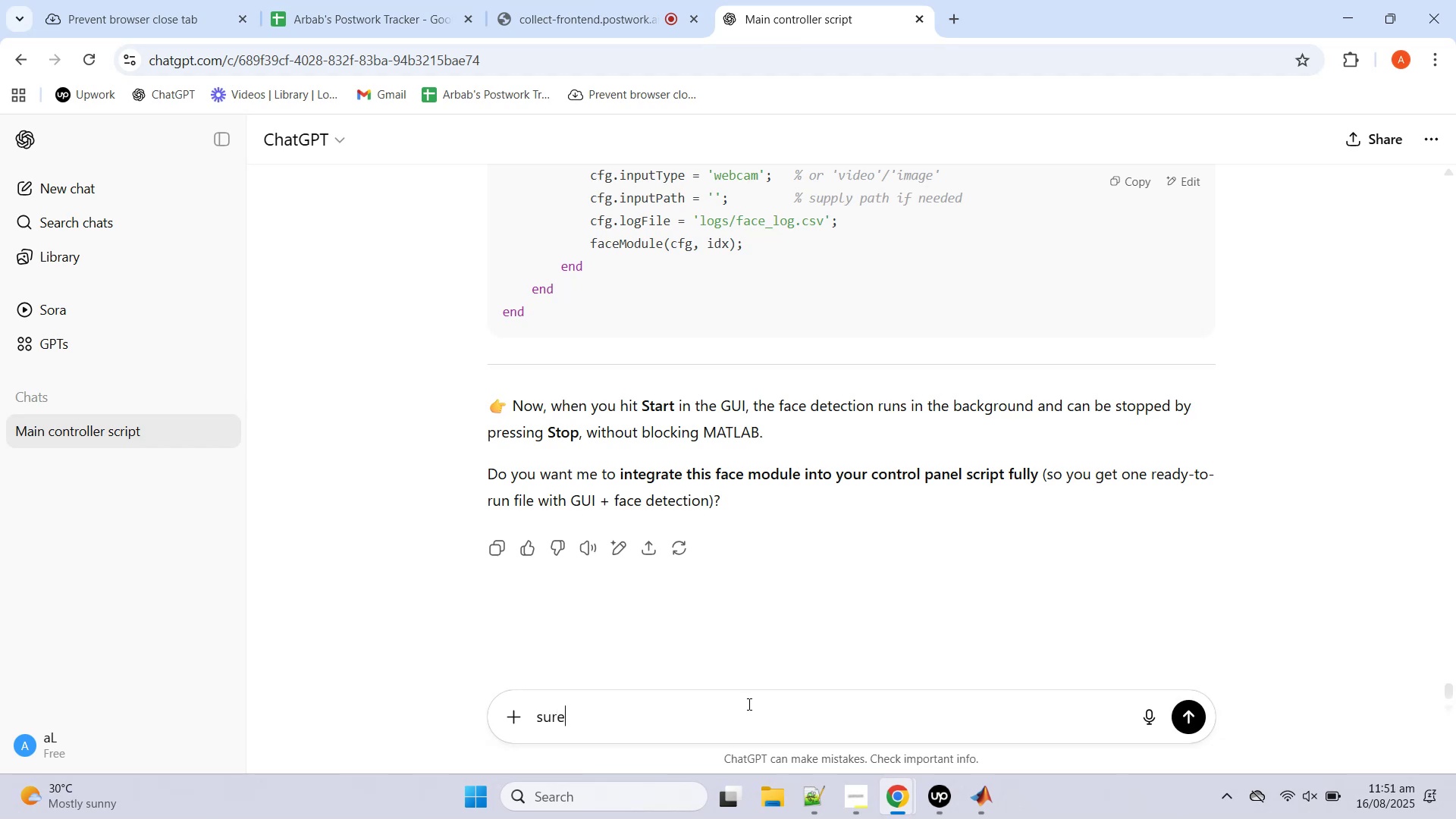 
key(Enter)
 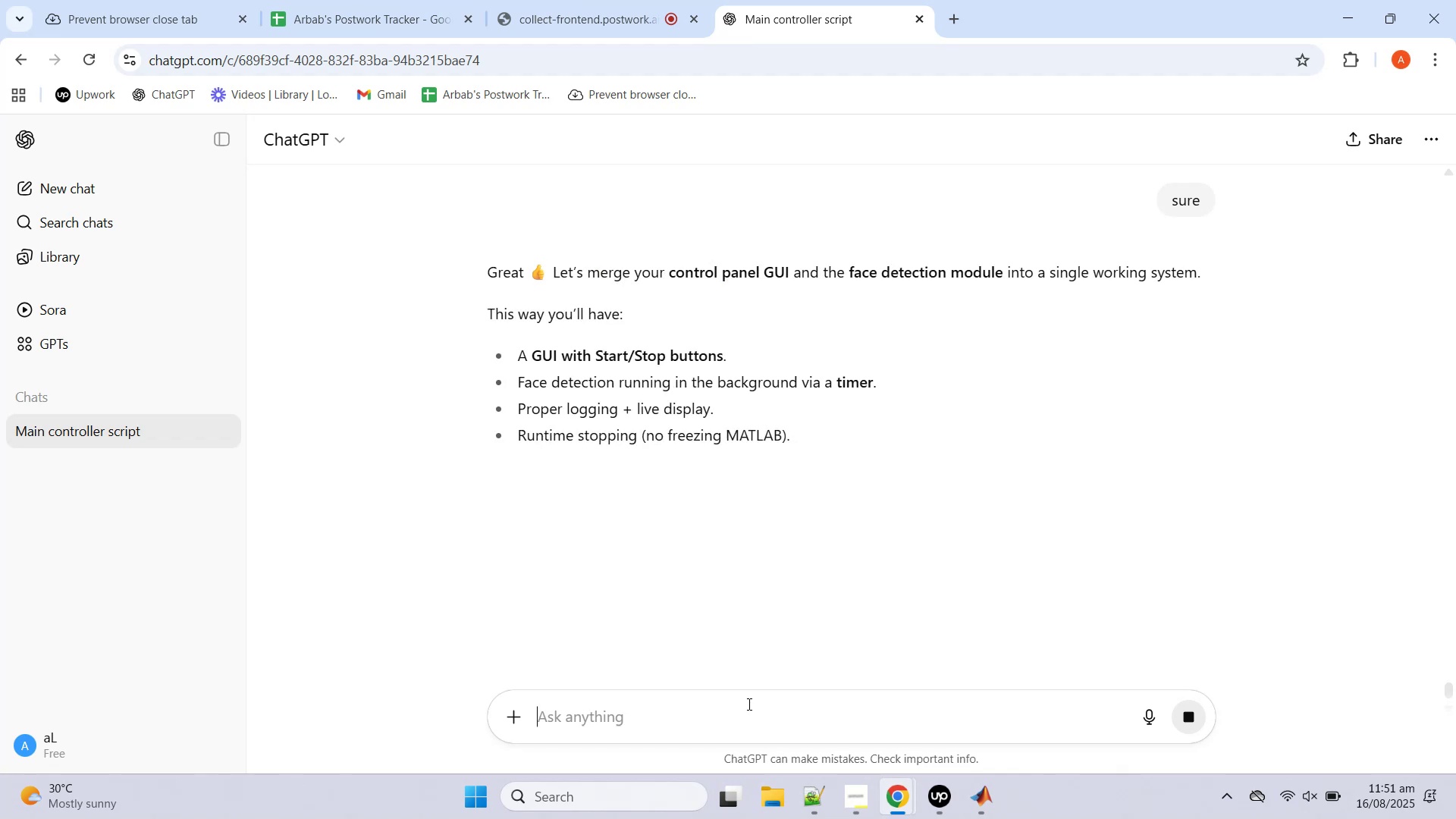 
scroll: coordinate [661, 375], scroll_direction: down, amount: 17.0
 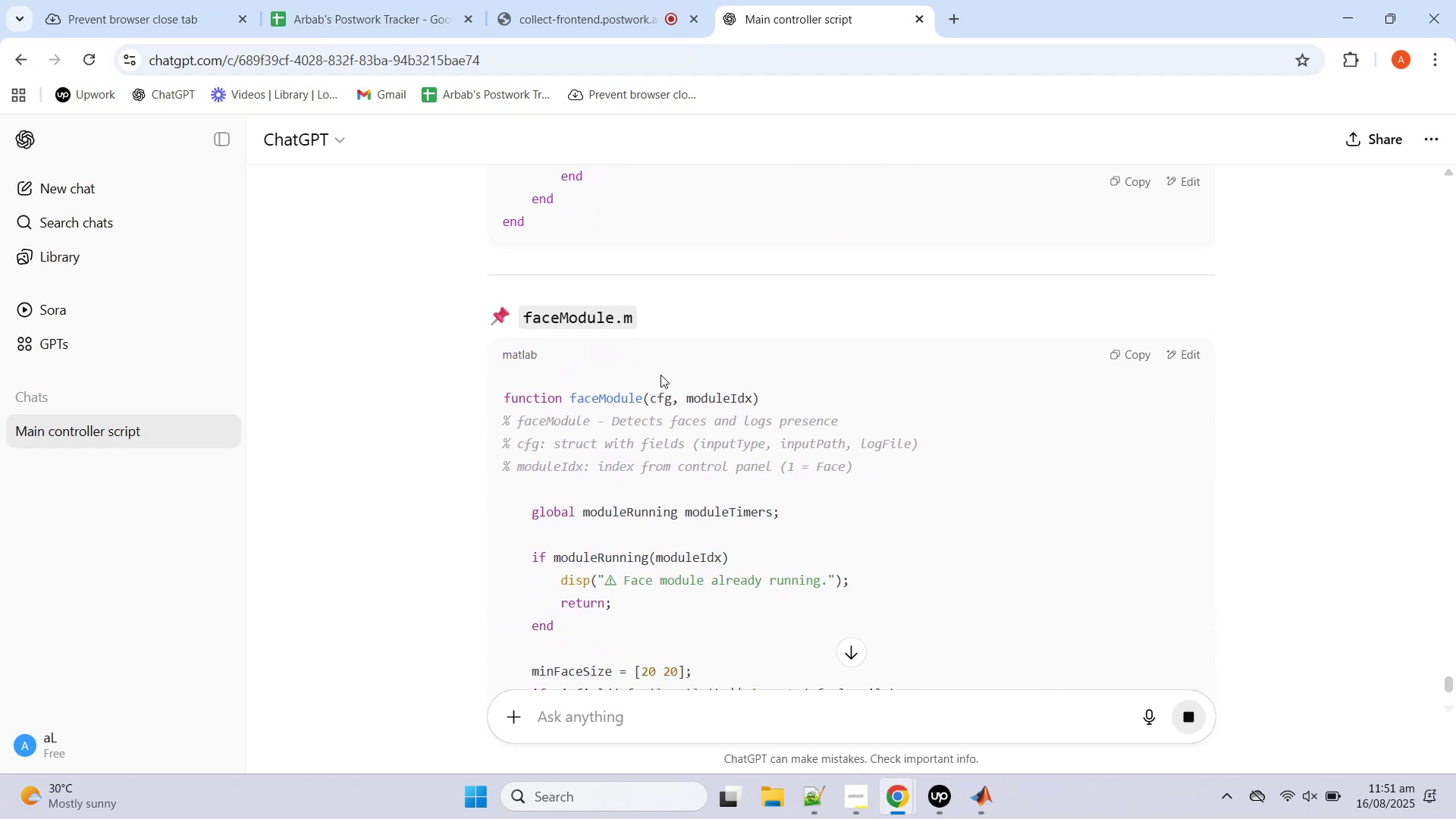 
scroll: coordinate [662, 377], scroll_direction: down, amount: 22.0
 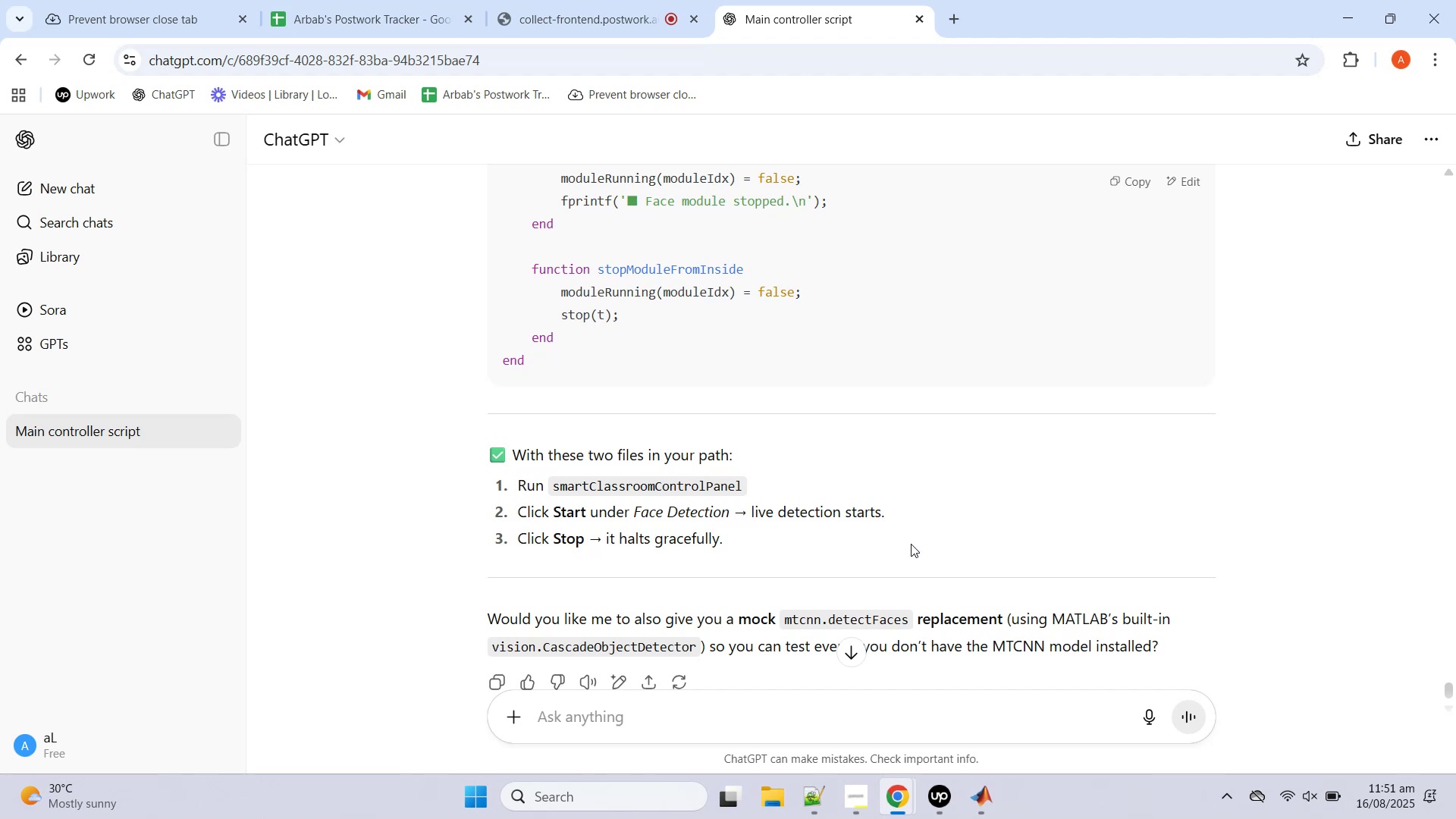 
wait(5.5)
 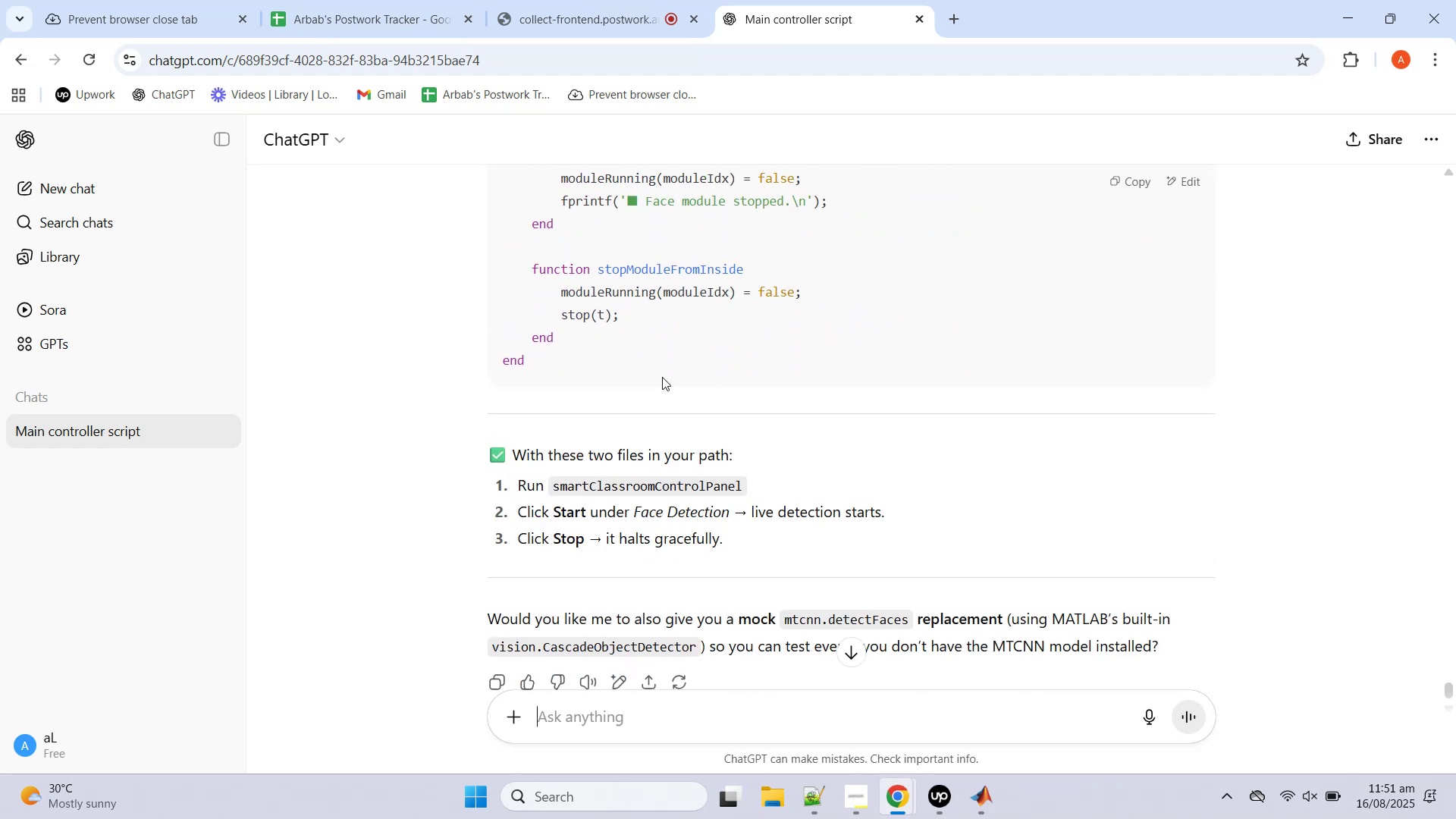 
scroll: coordinate [888, 548], scroll_direction: down, amount: 1.0
 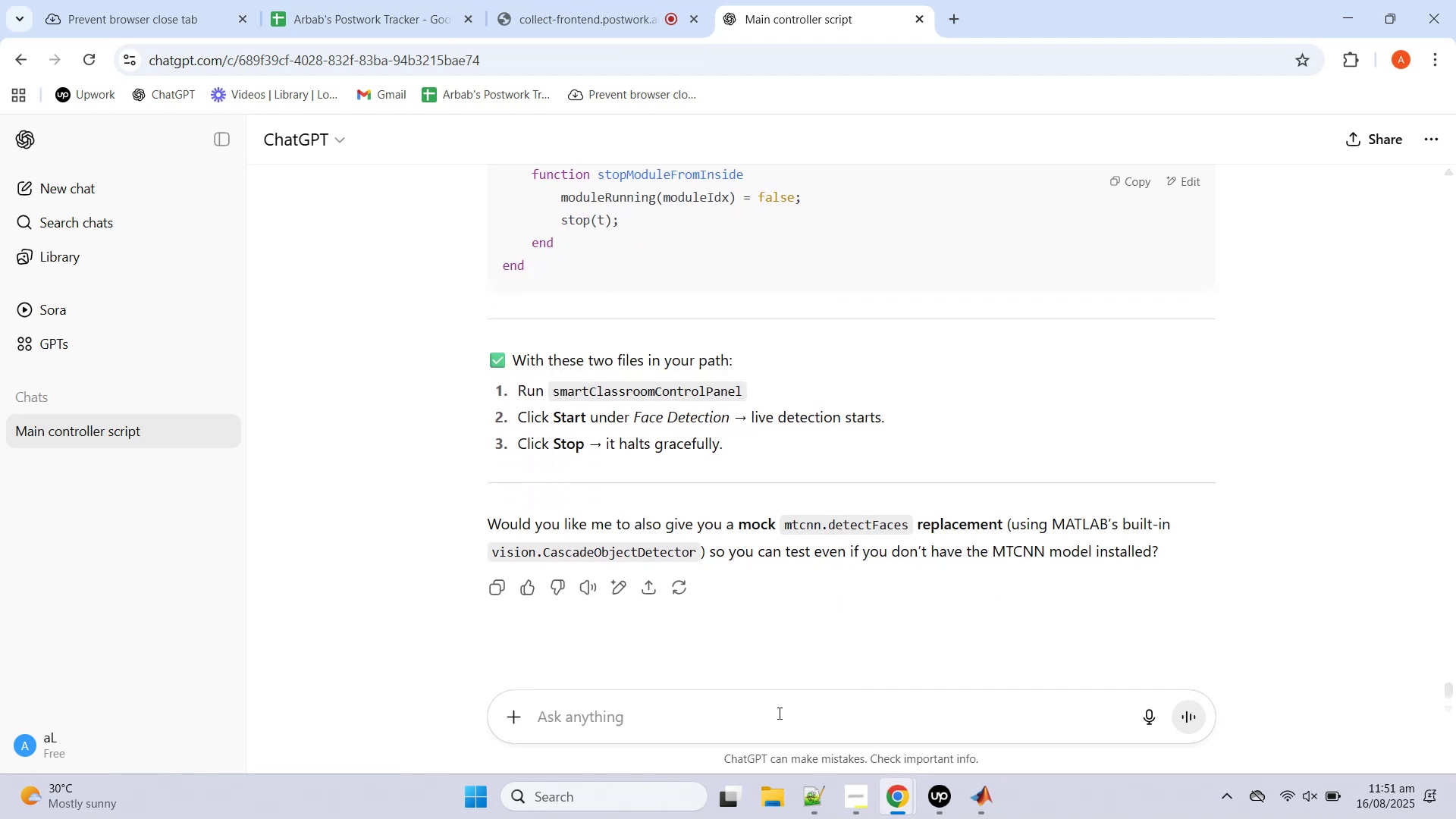 
left_click([782, 711])
 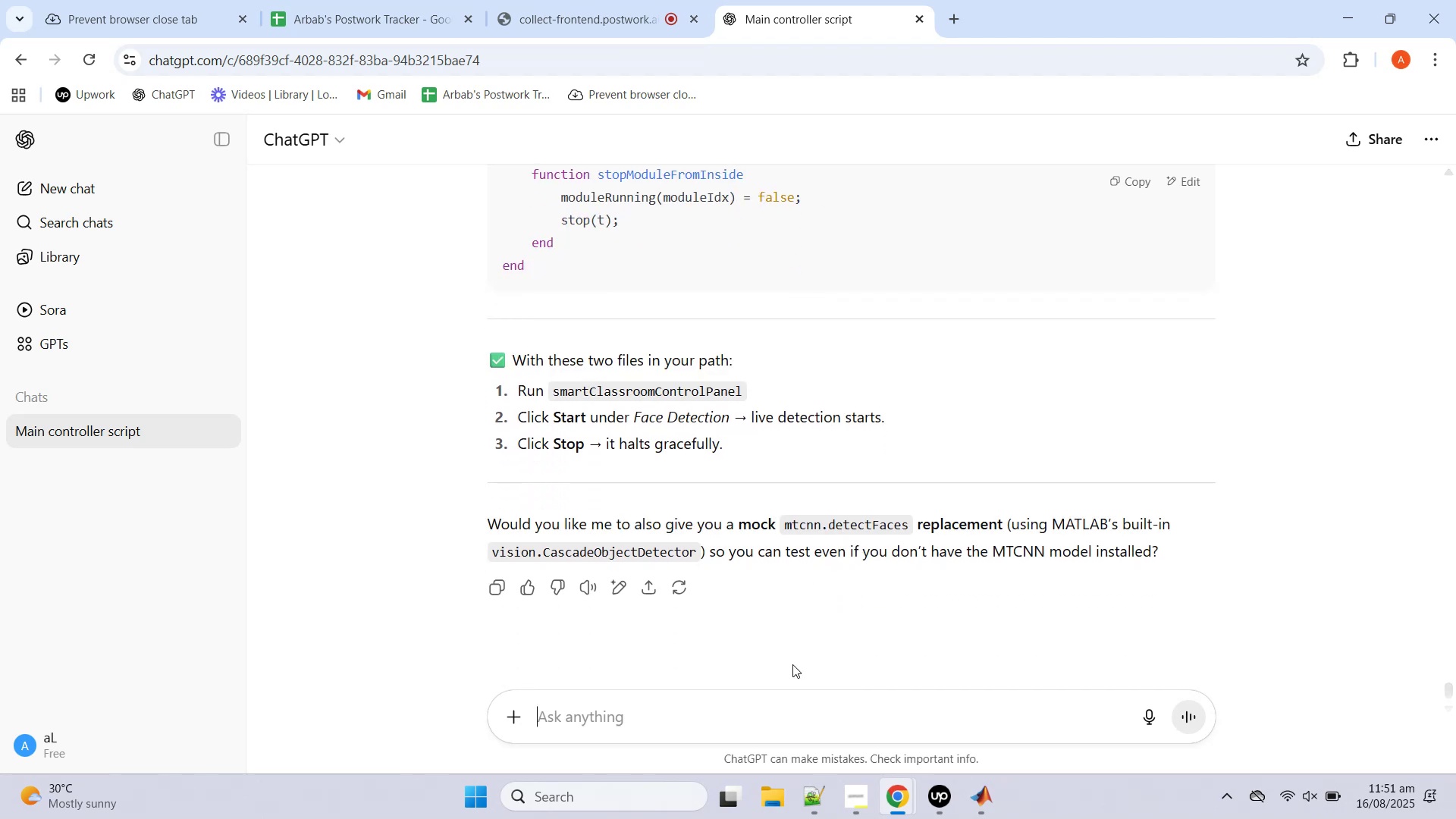 
scroll: coordinate [896, 424], scroll_direction: up, amount: 48.0
 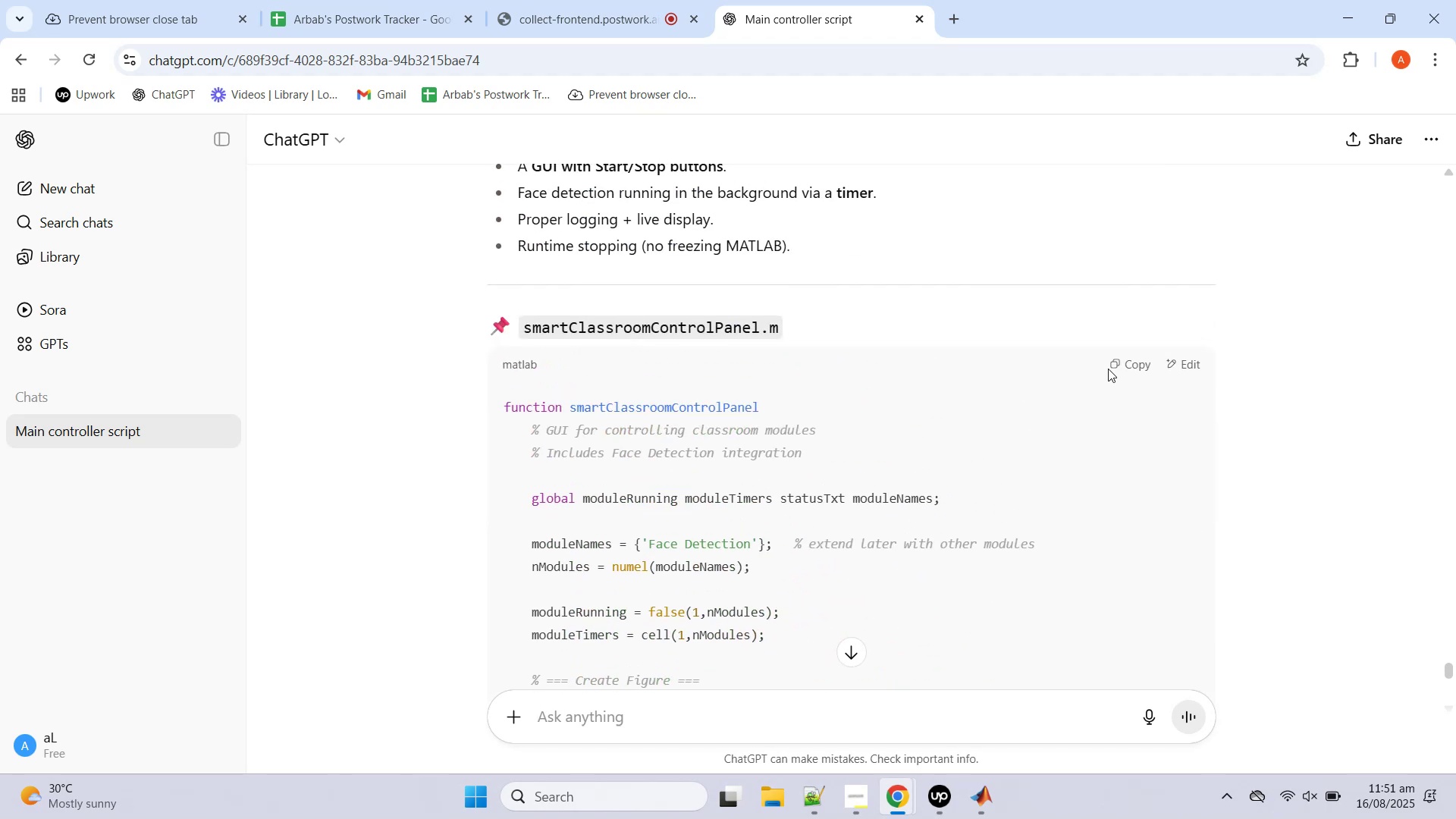 
left_click([1138, 366])
 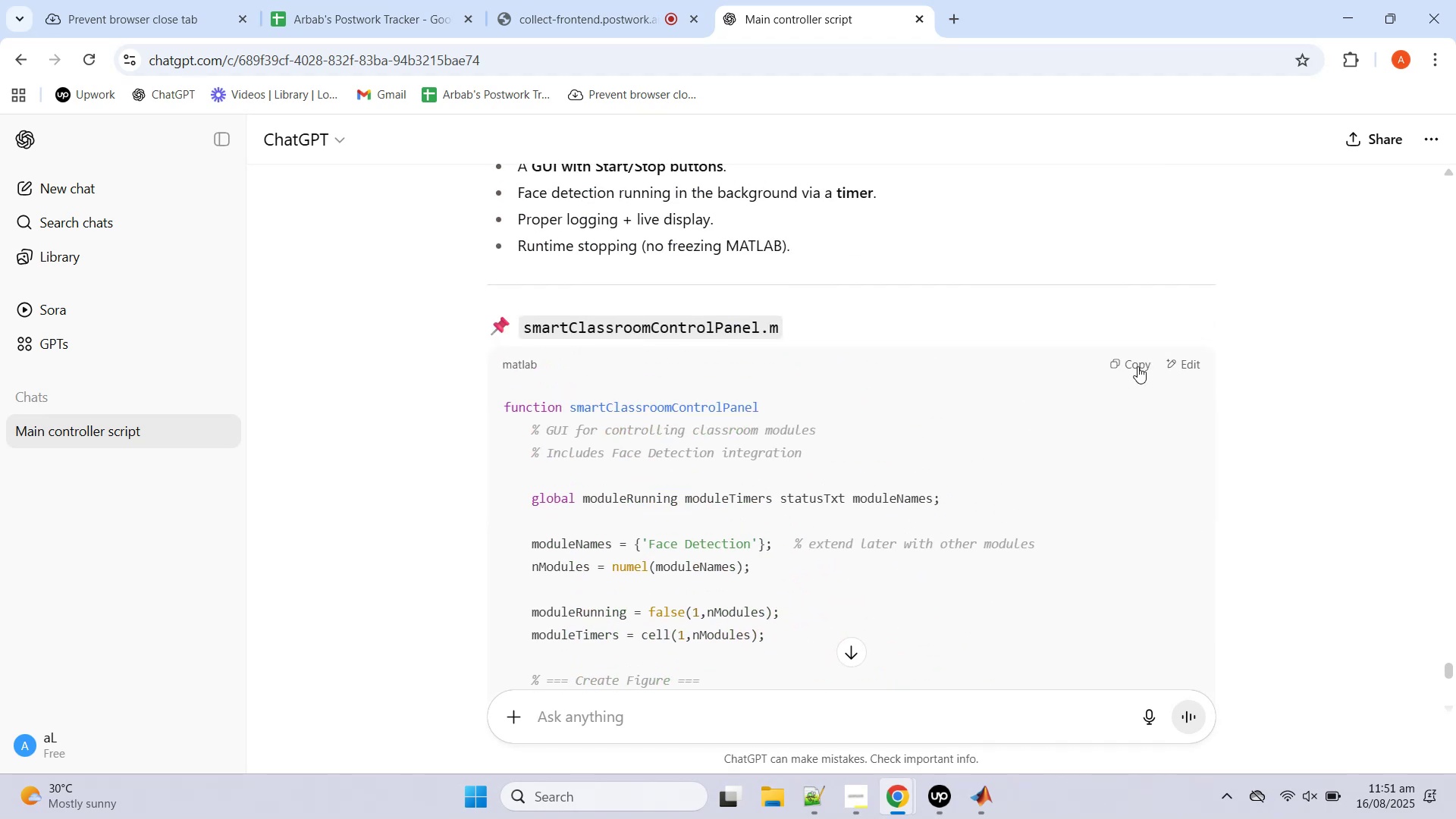 
wait(6.25)
 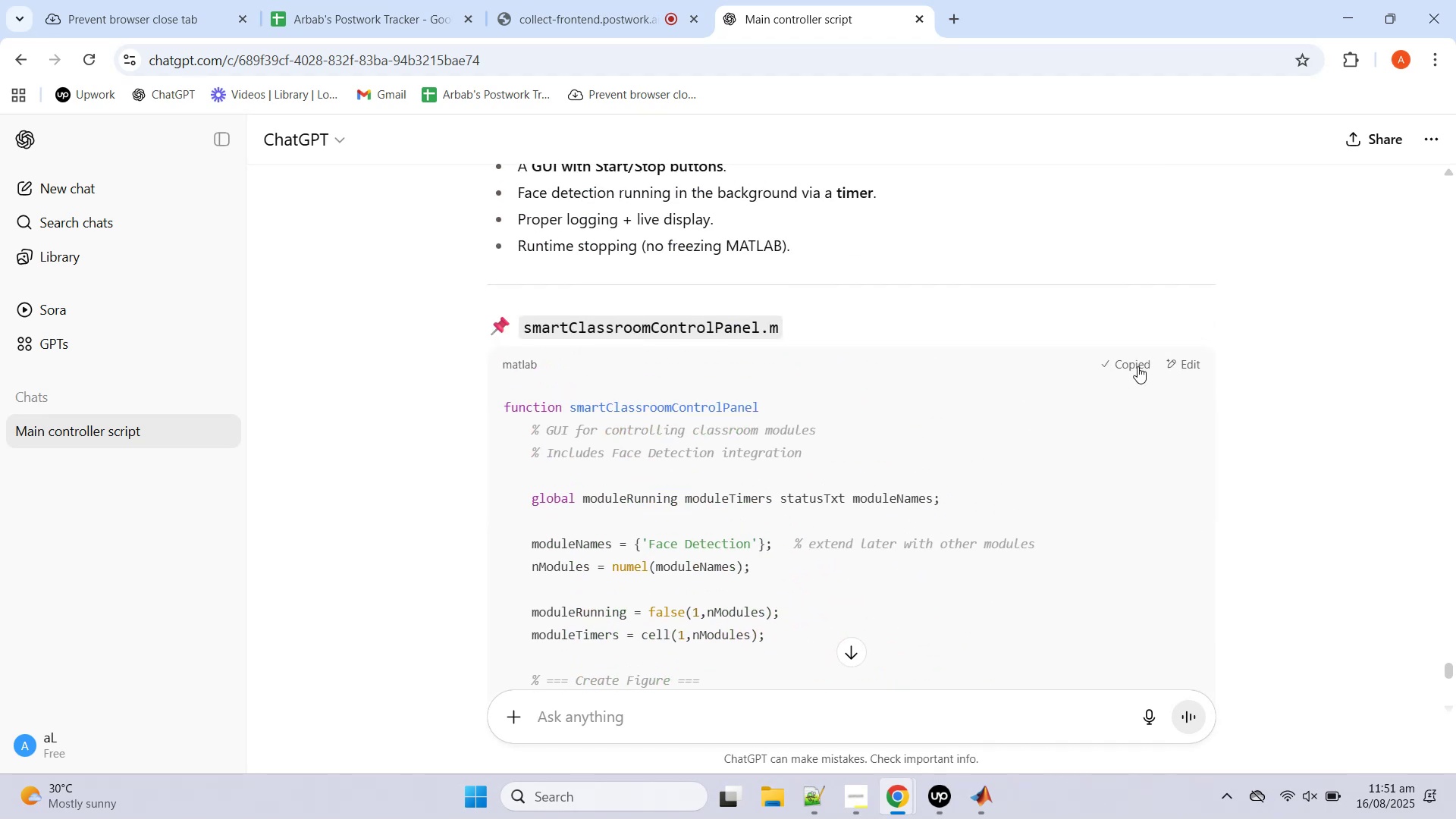 
left_click([1138, 366])
 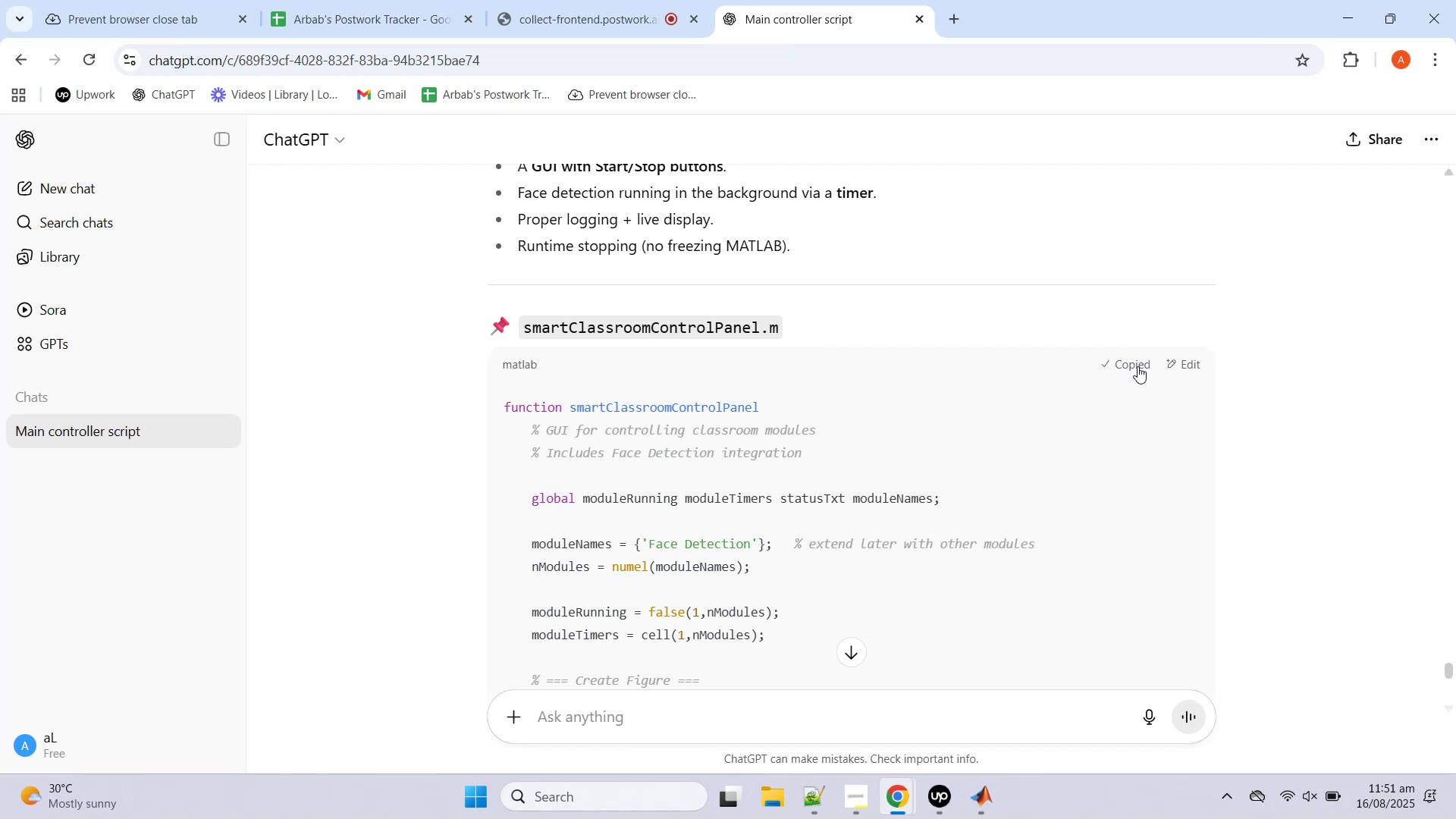 
left_click([1138, 366])
 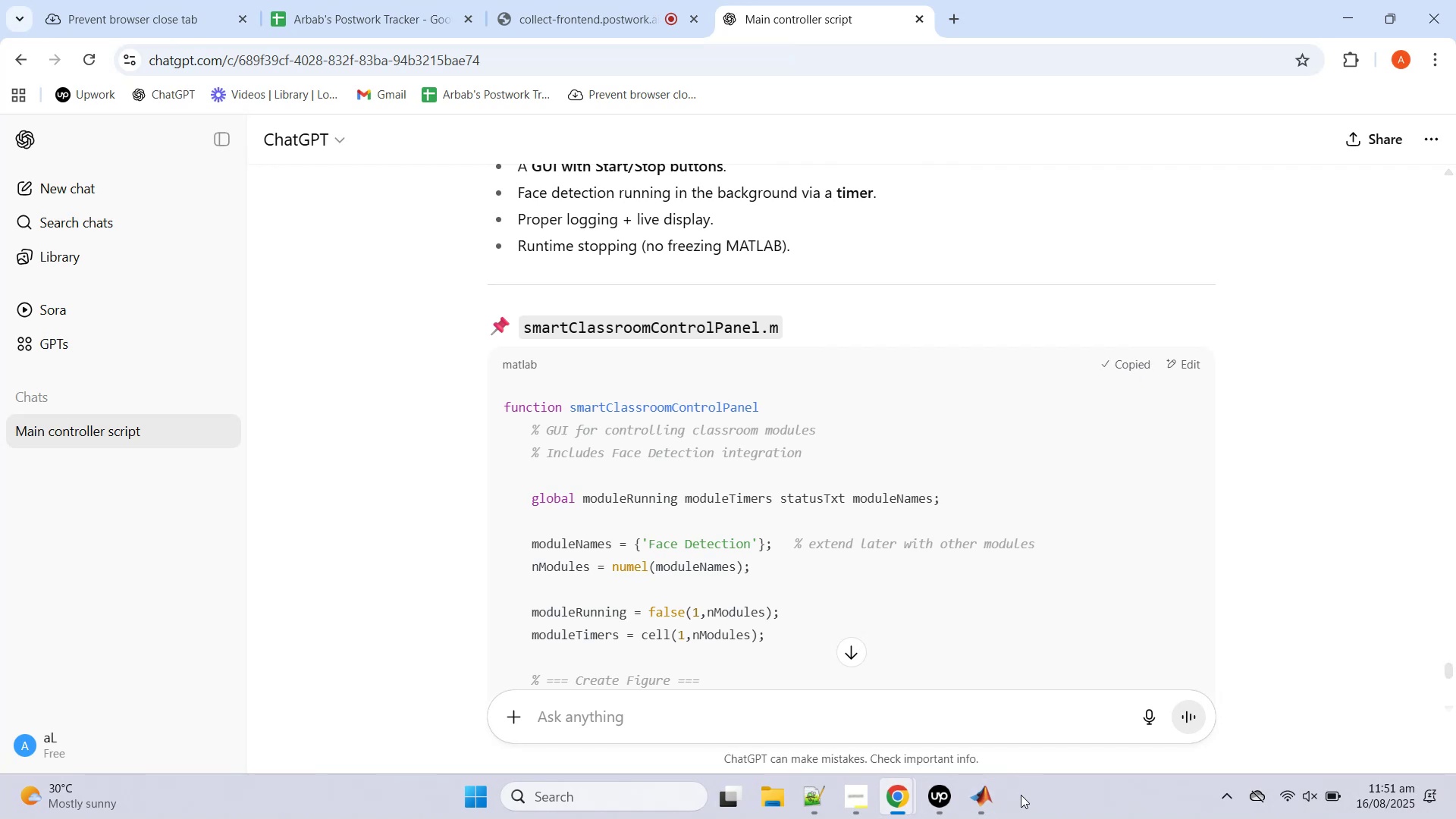 
left_click([987, 785])
 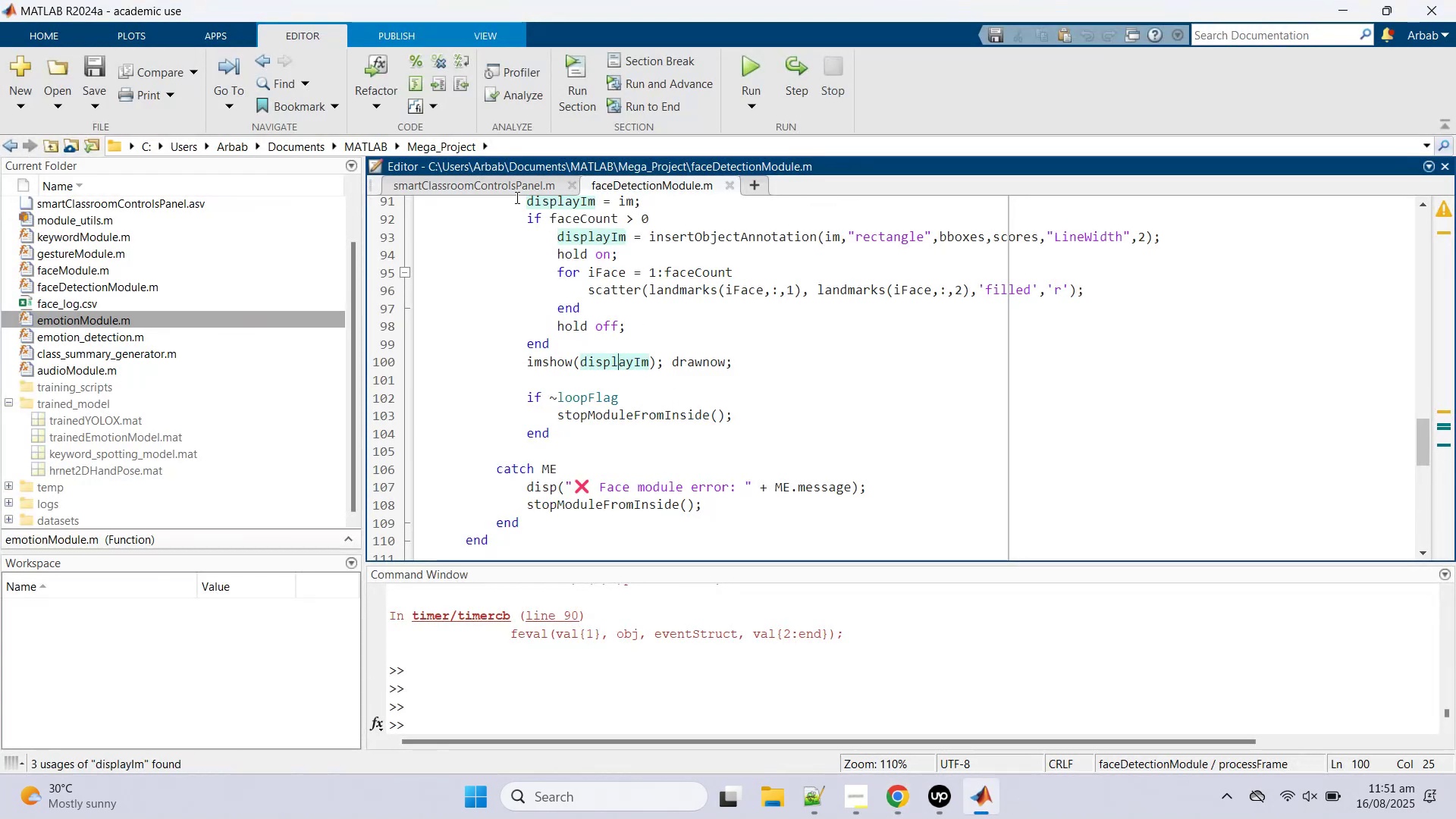 
double_click([520, 183])
 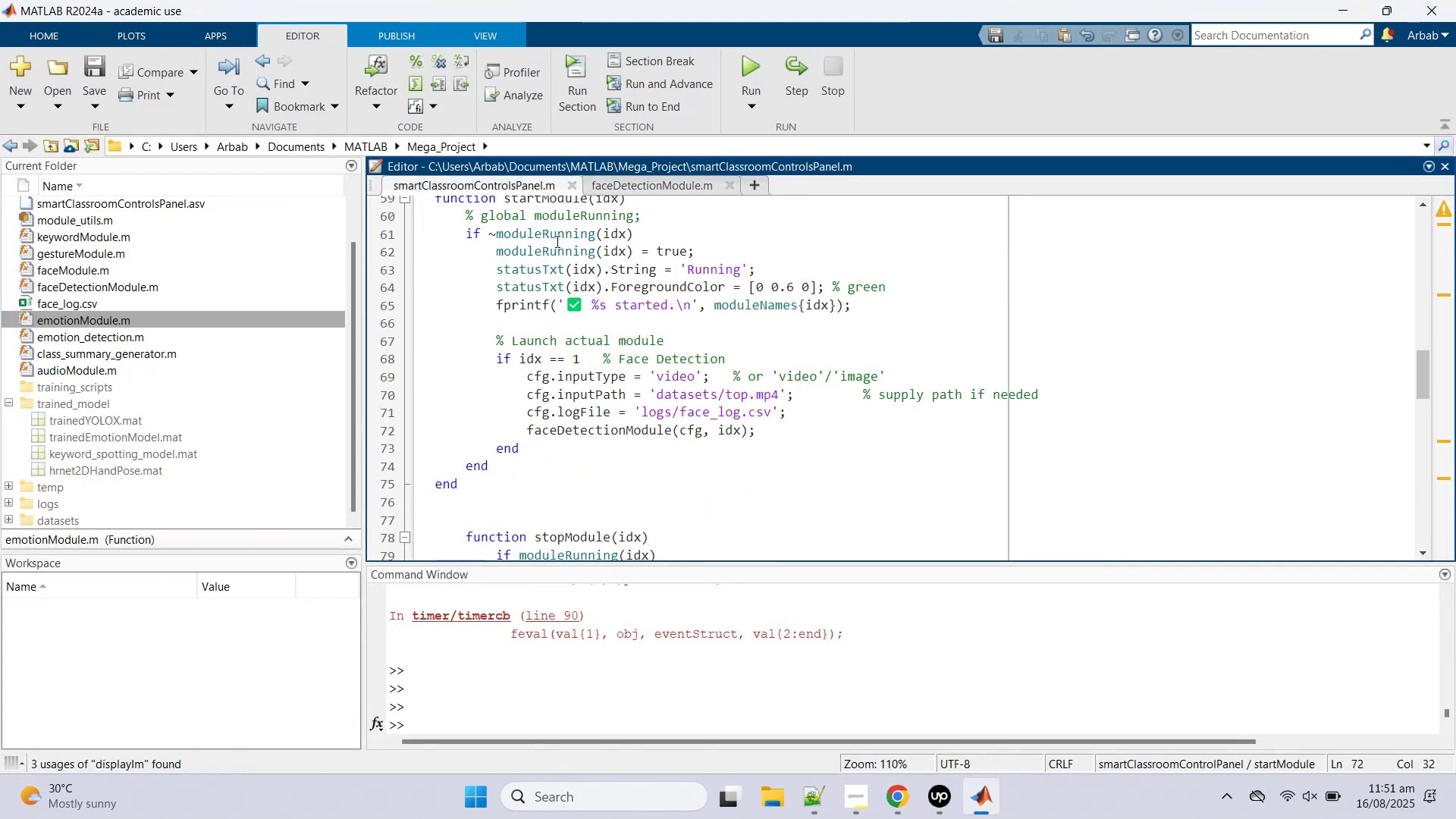 
left_click_drag(start_coordinate=[599, 362], to_coordinate=[711, 509])
 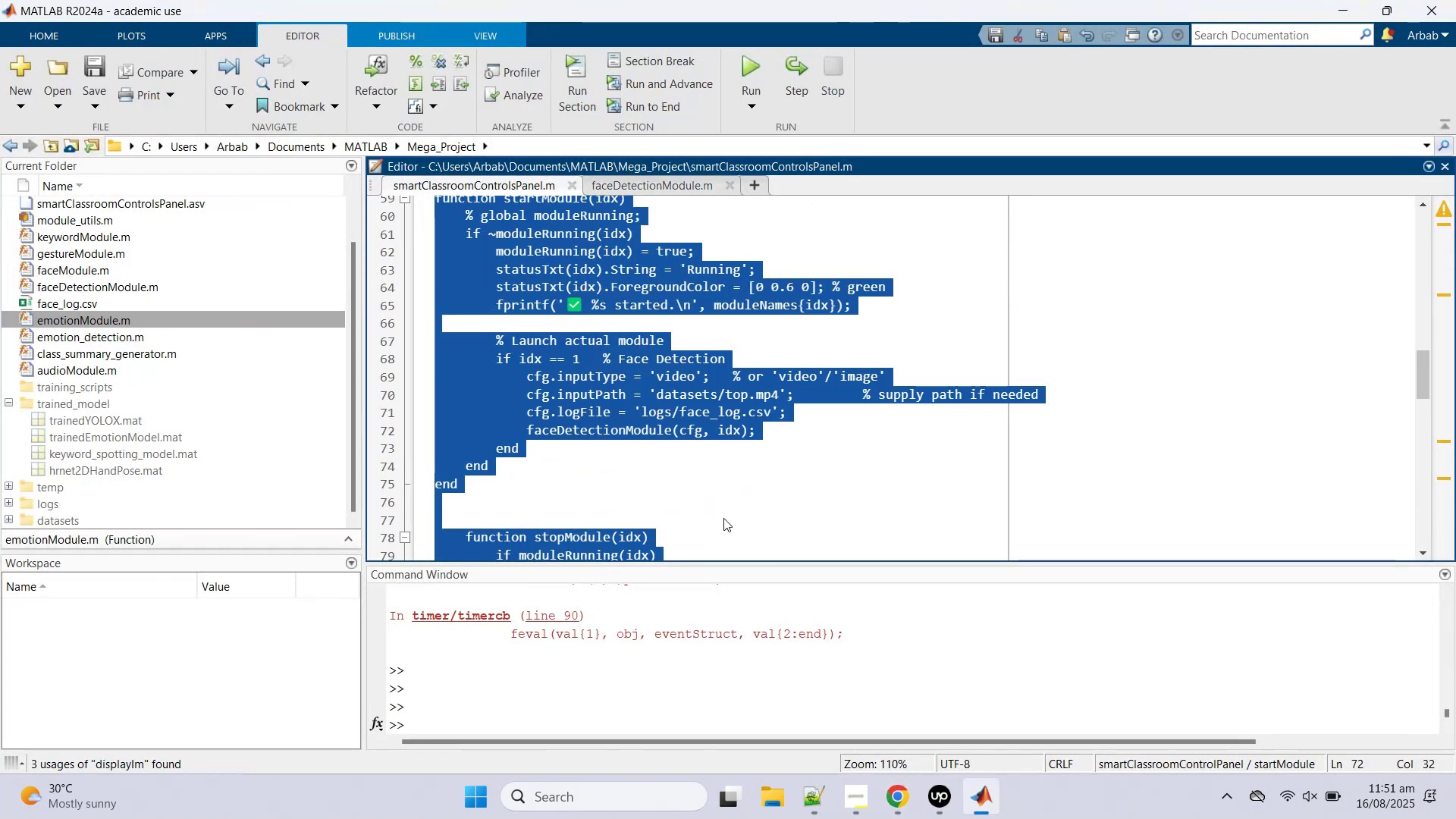 
key(Control+A)
 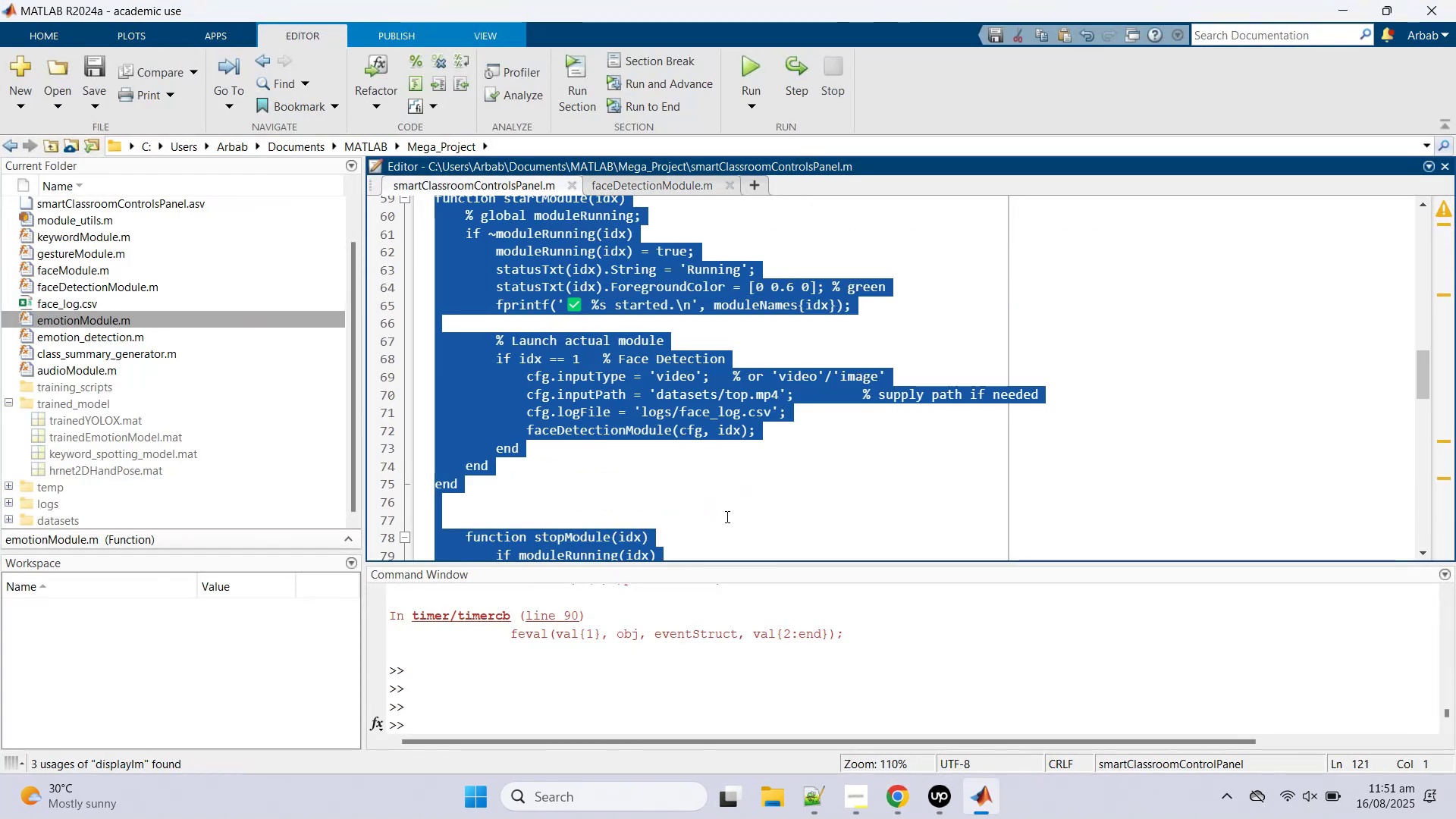 
key(Control+V)
 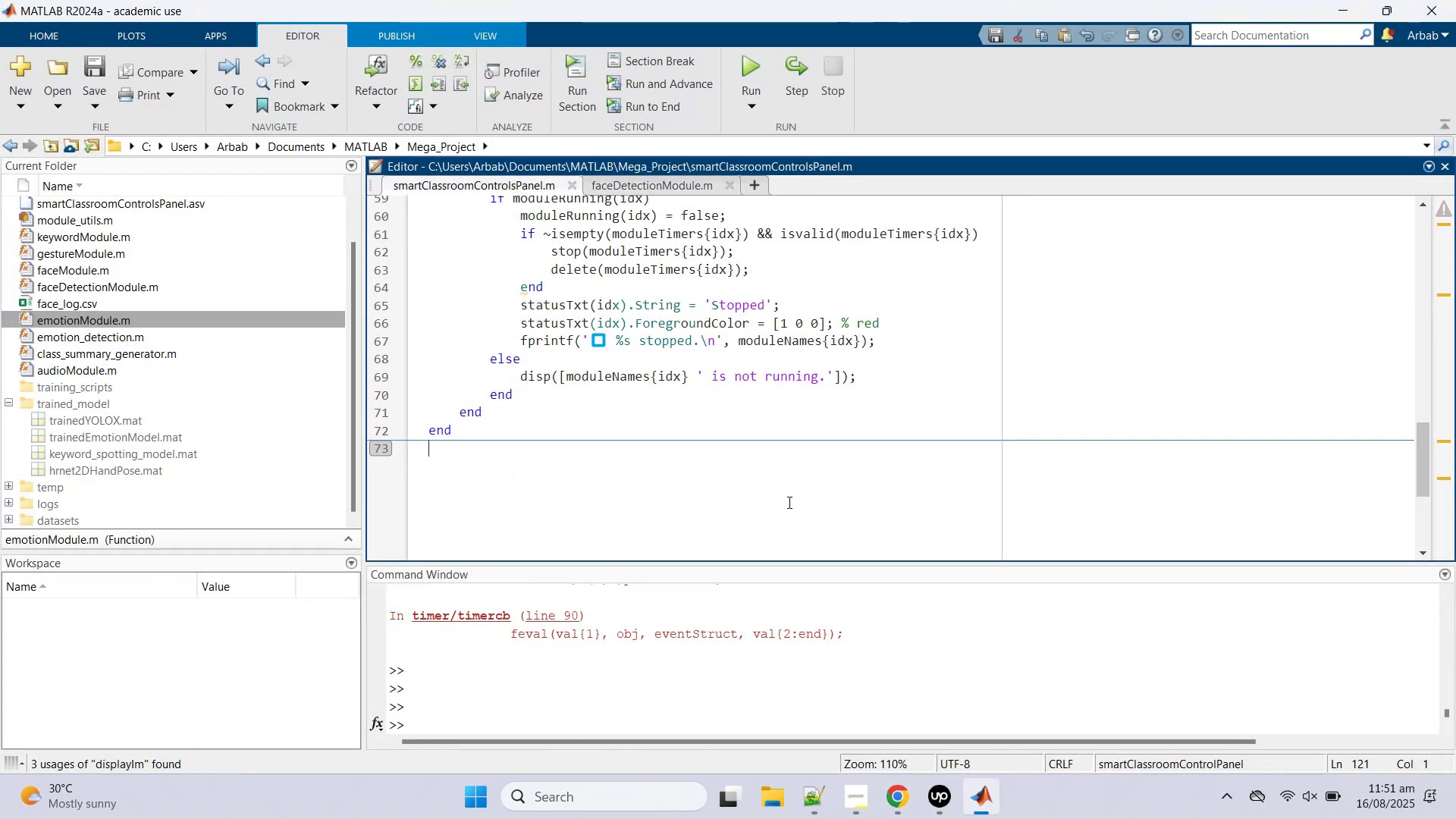 
hold_key(key=S, duration=11.25)
 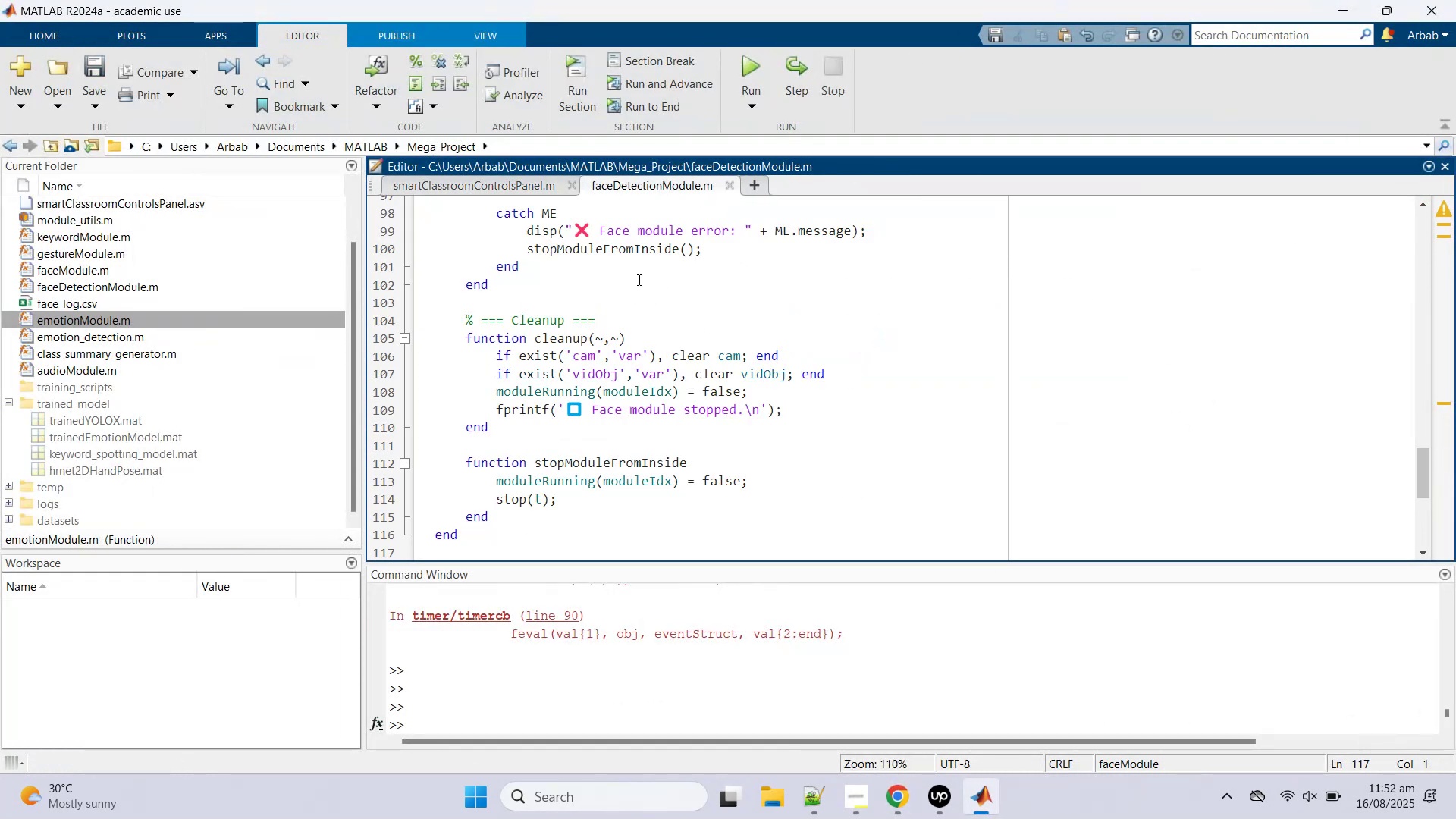 
left_click([839, 715])
 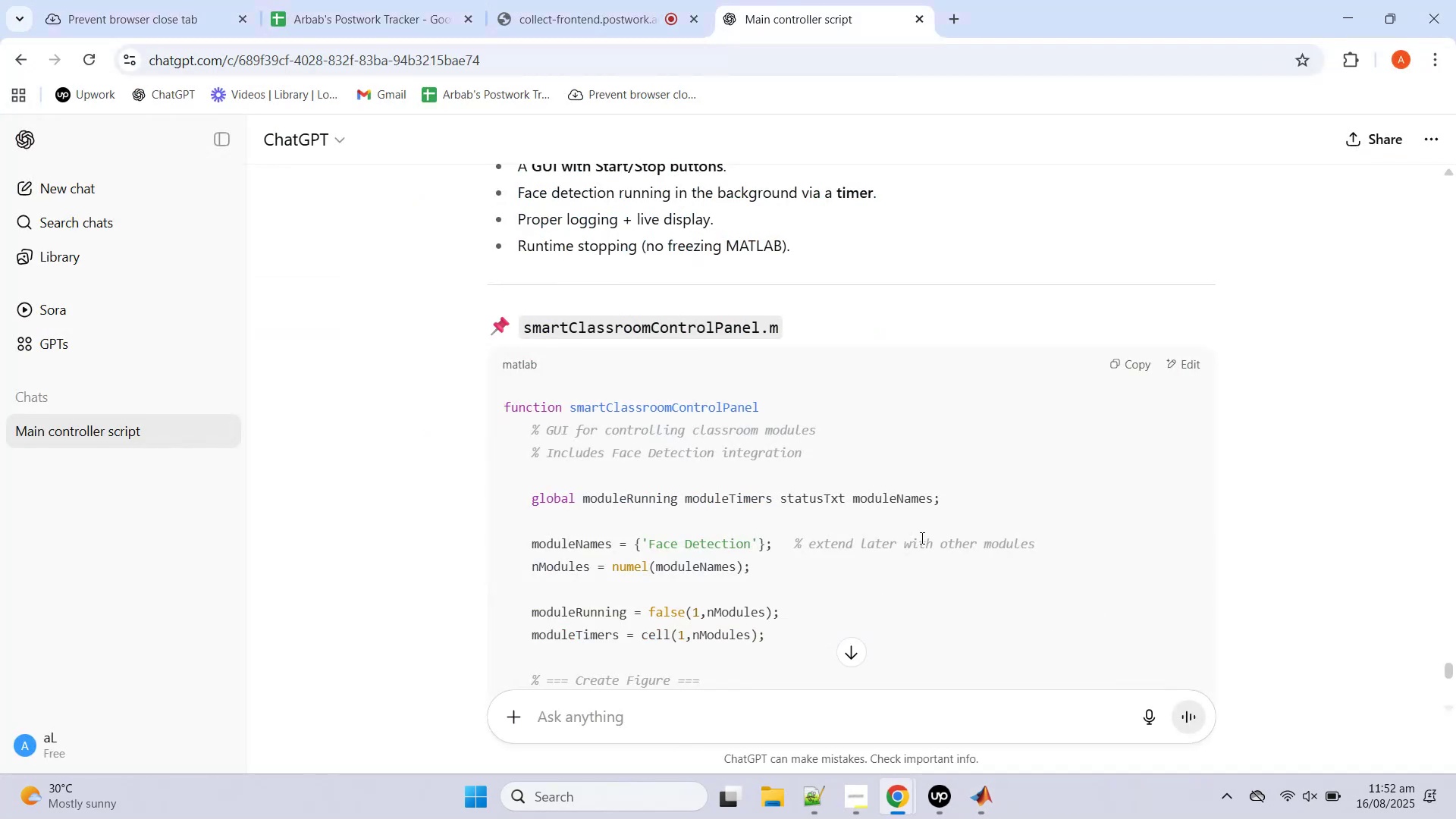 
scroll: coordinate [921, 538], scroll_direction: down, amount: 18.0
 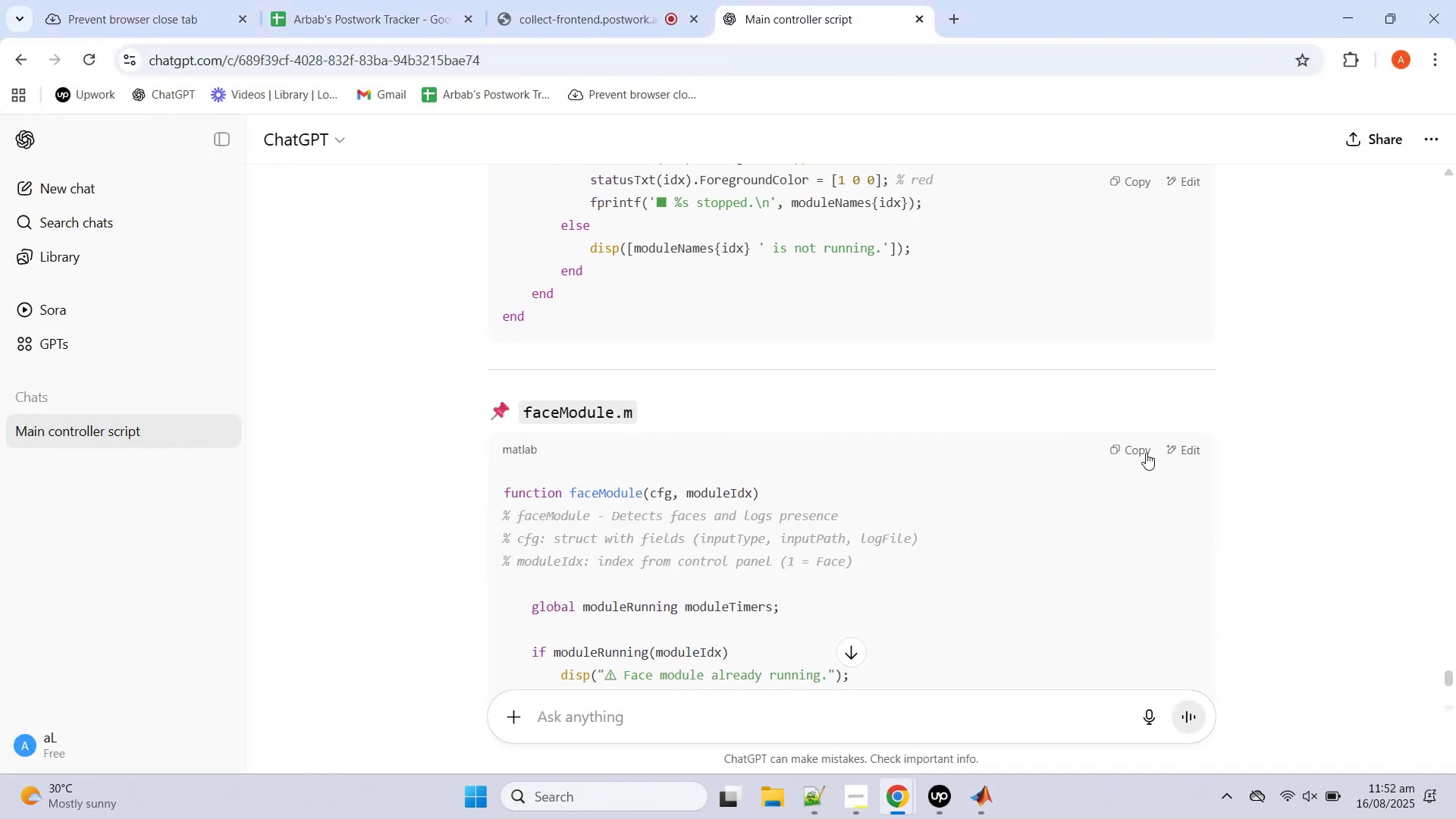 
left_click([1144, 452])
 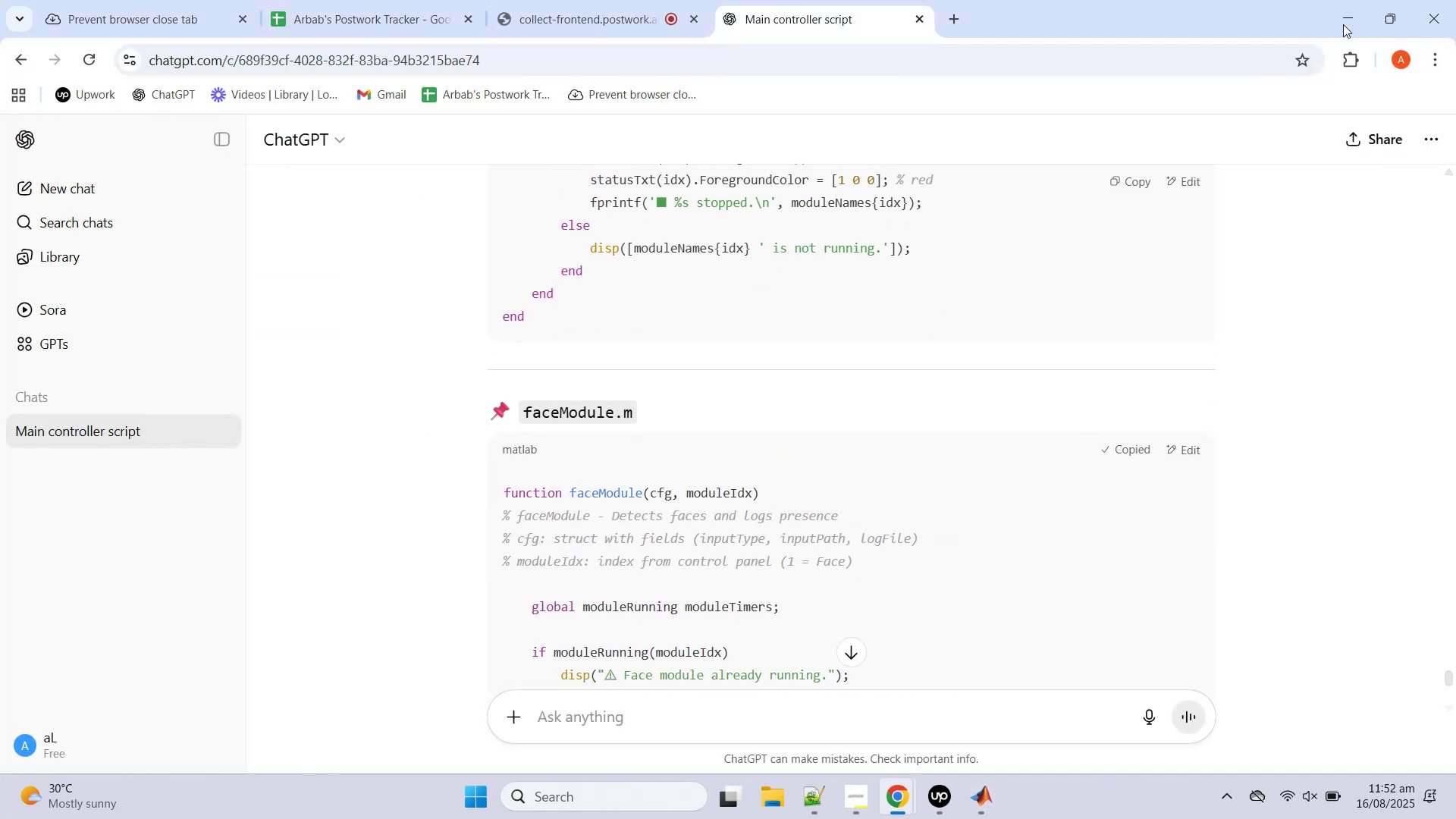 
left_click([1345, 19])
 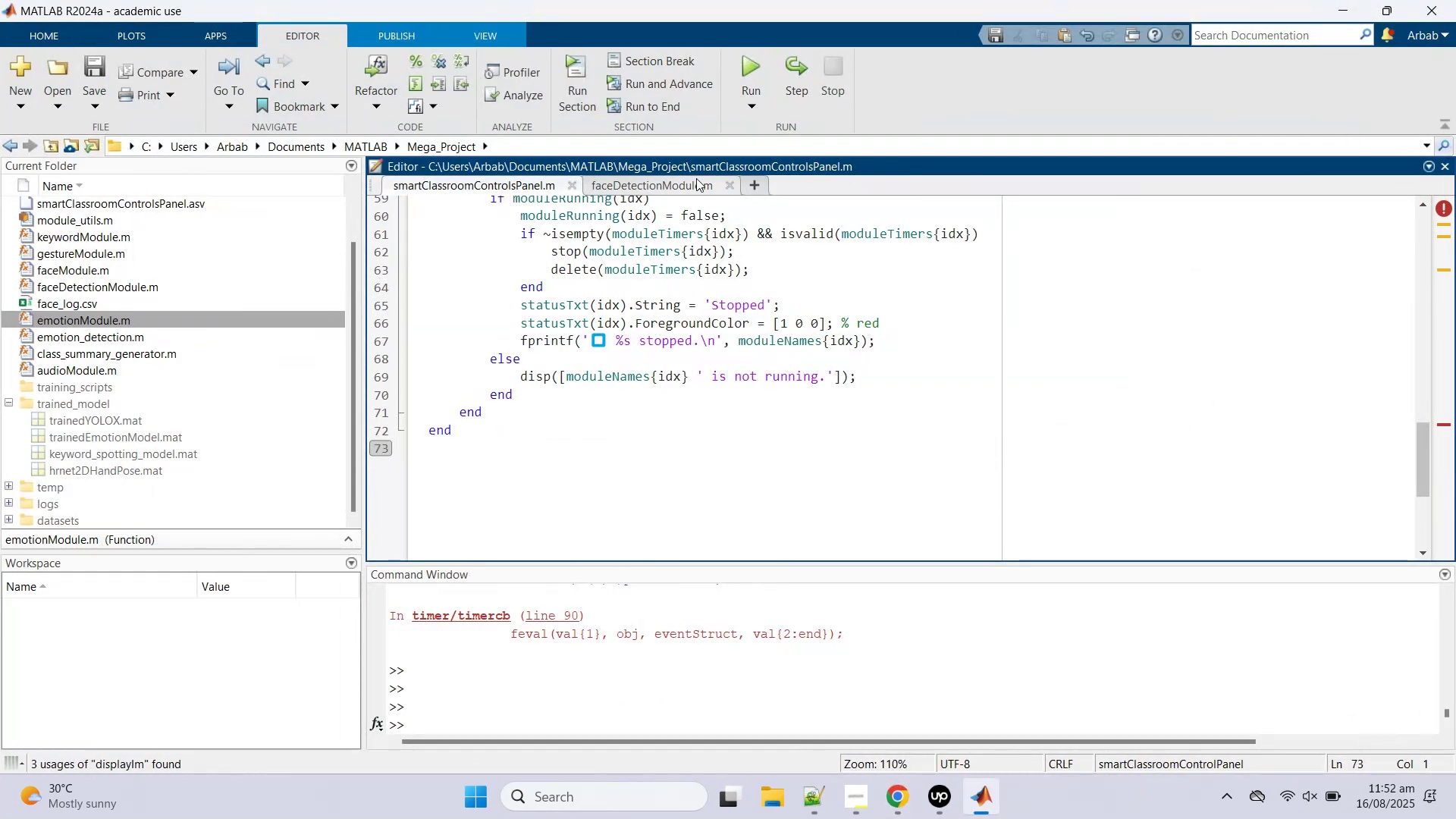 
left_click([685, 183])
 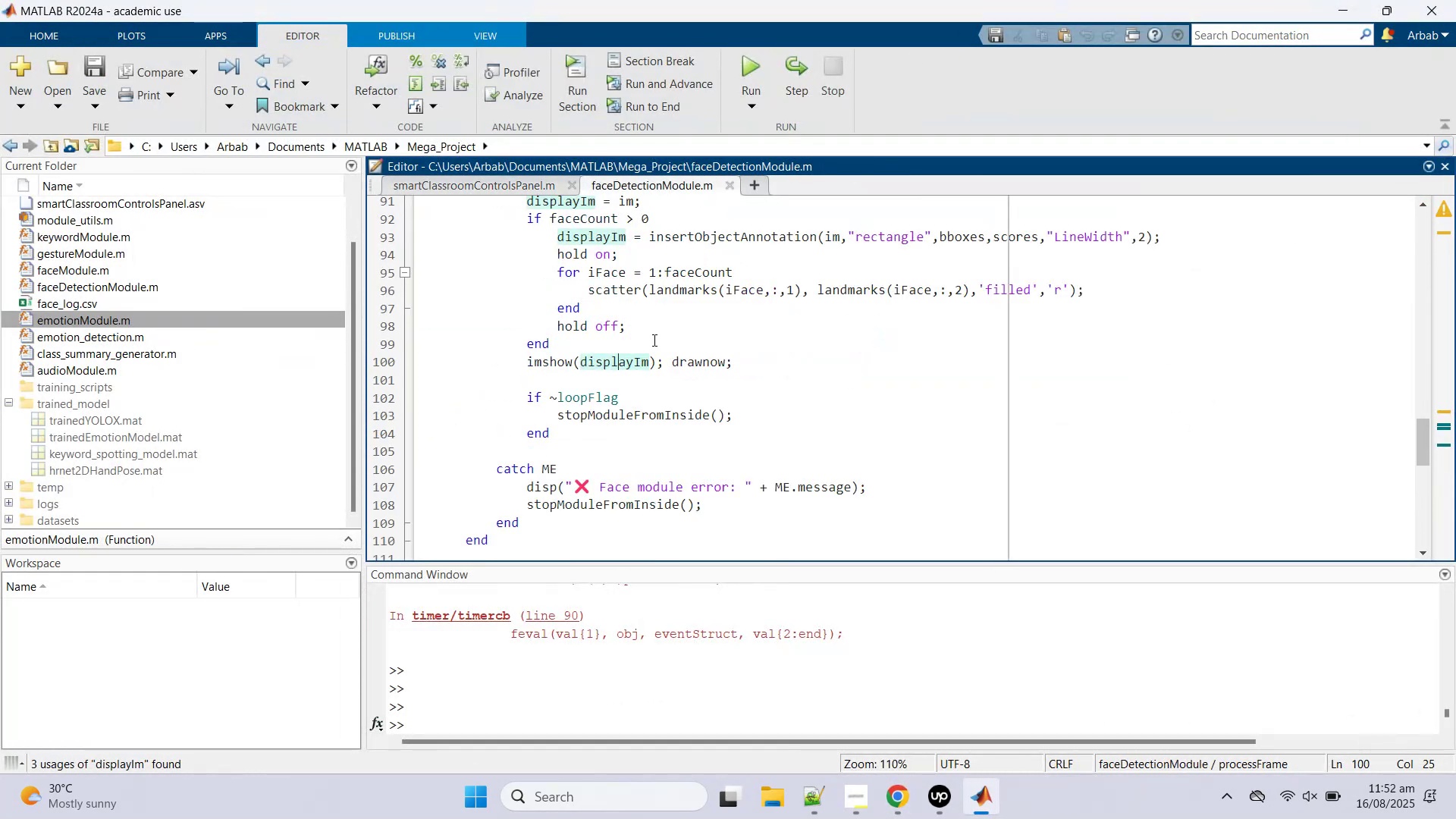 
double_click([653, 340])
 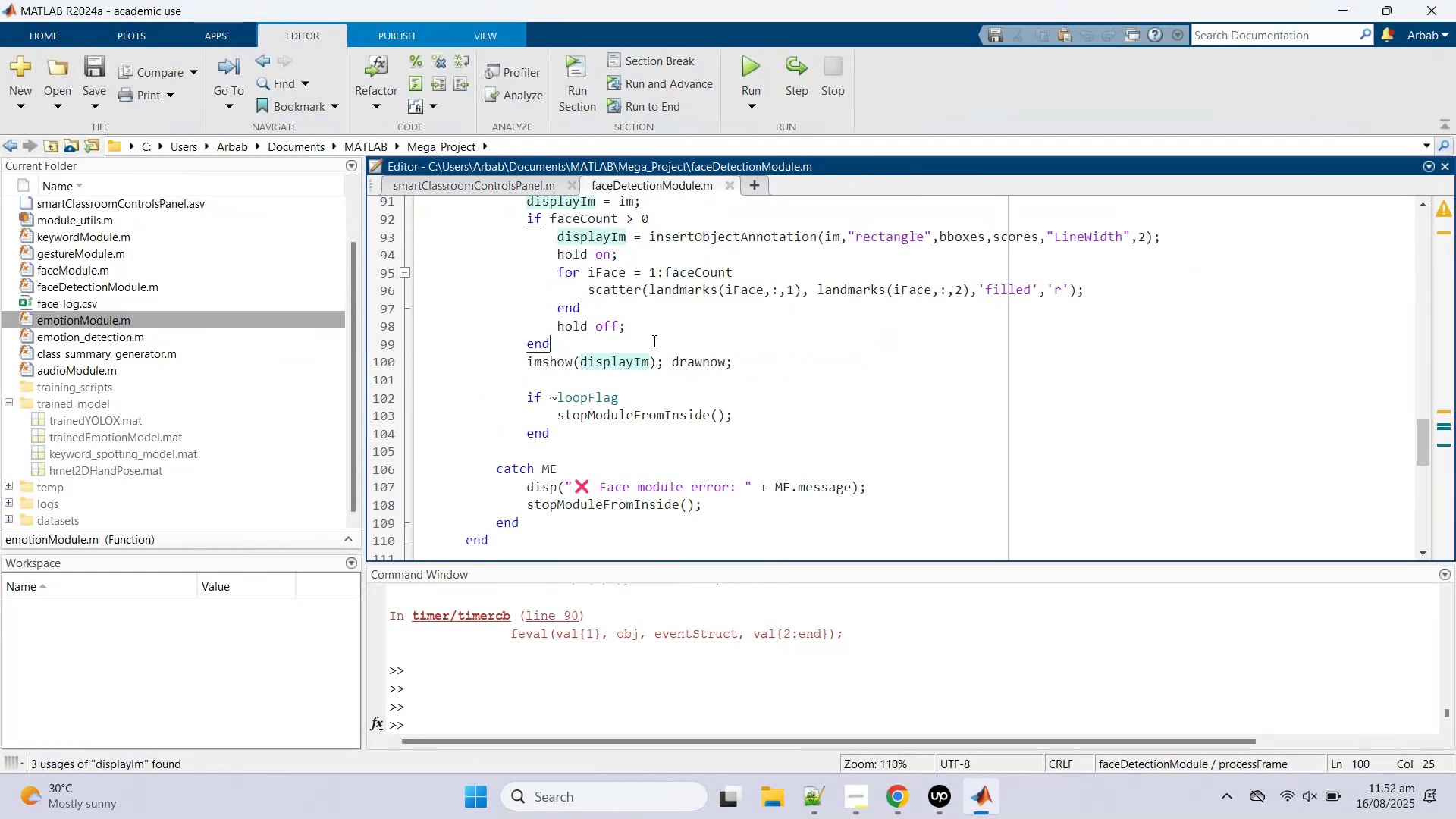 
key(Control+A)
 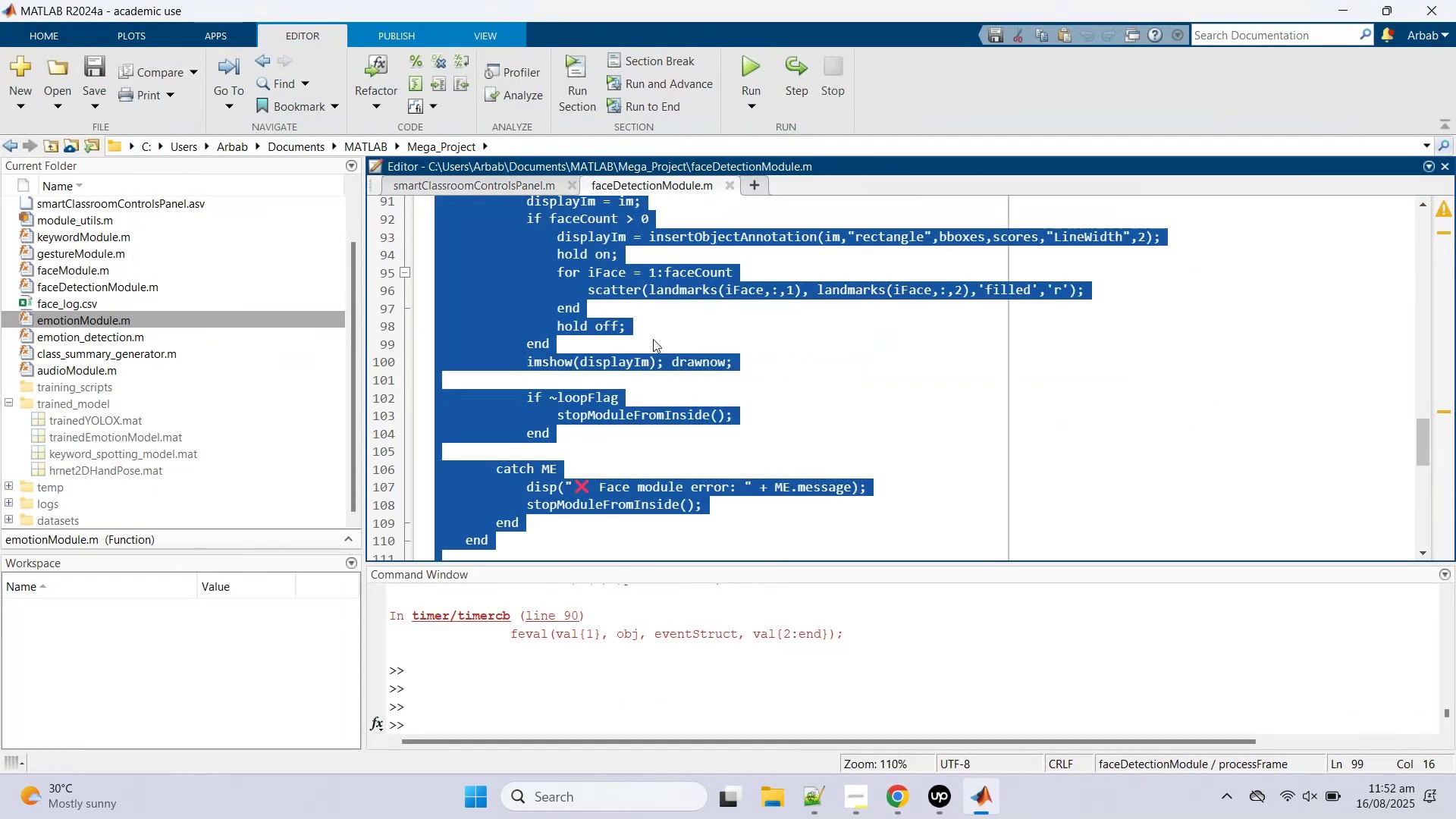 
key(Control+V)
 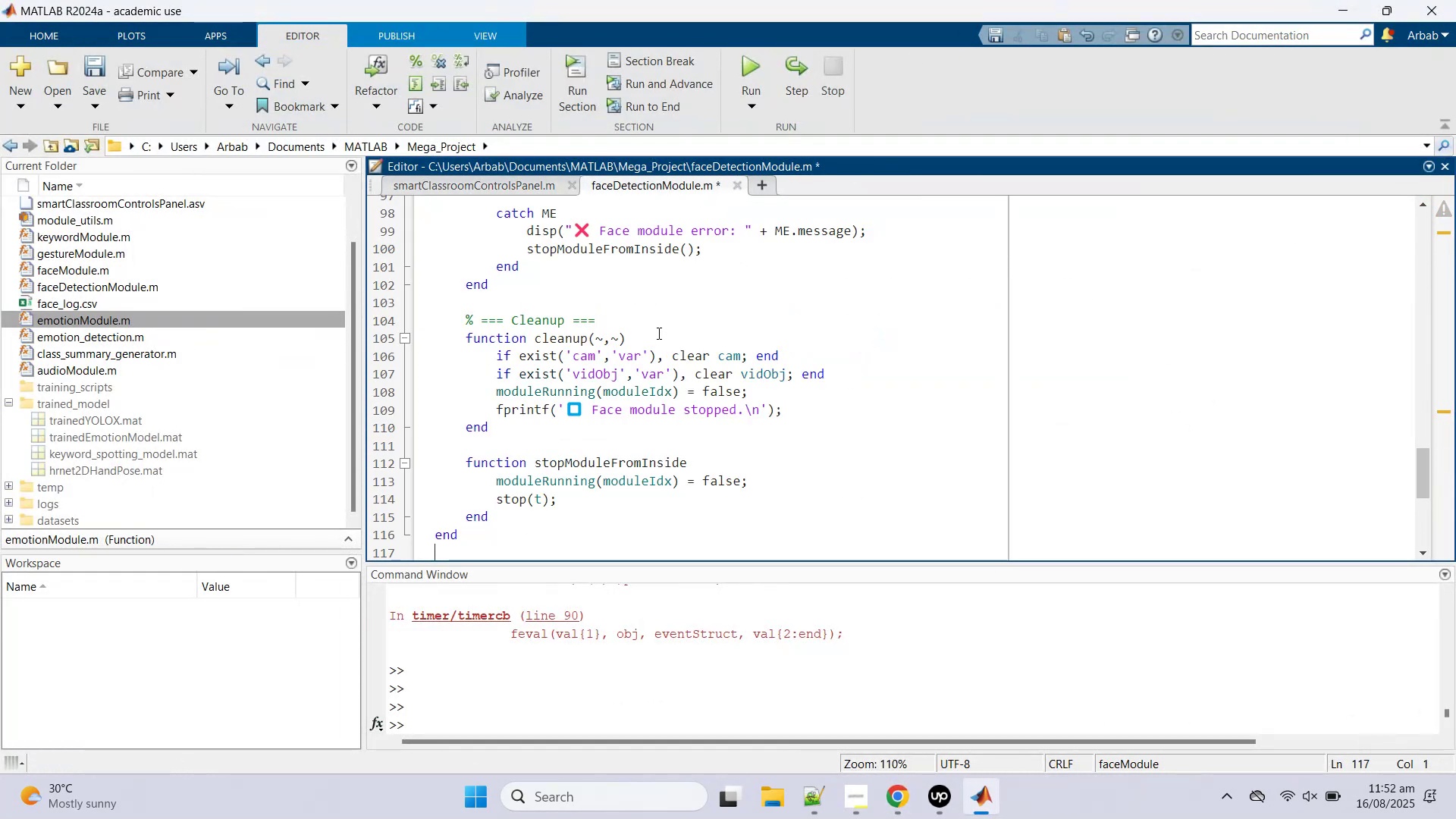 
left_click([501, 182])
 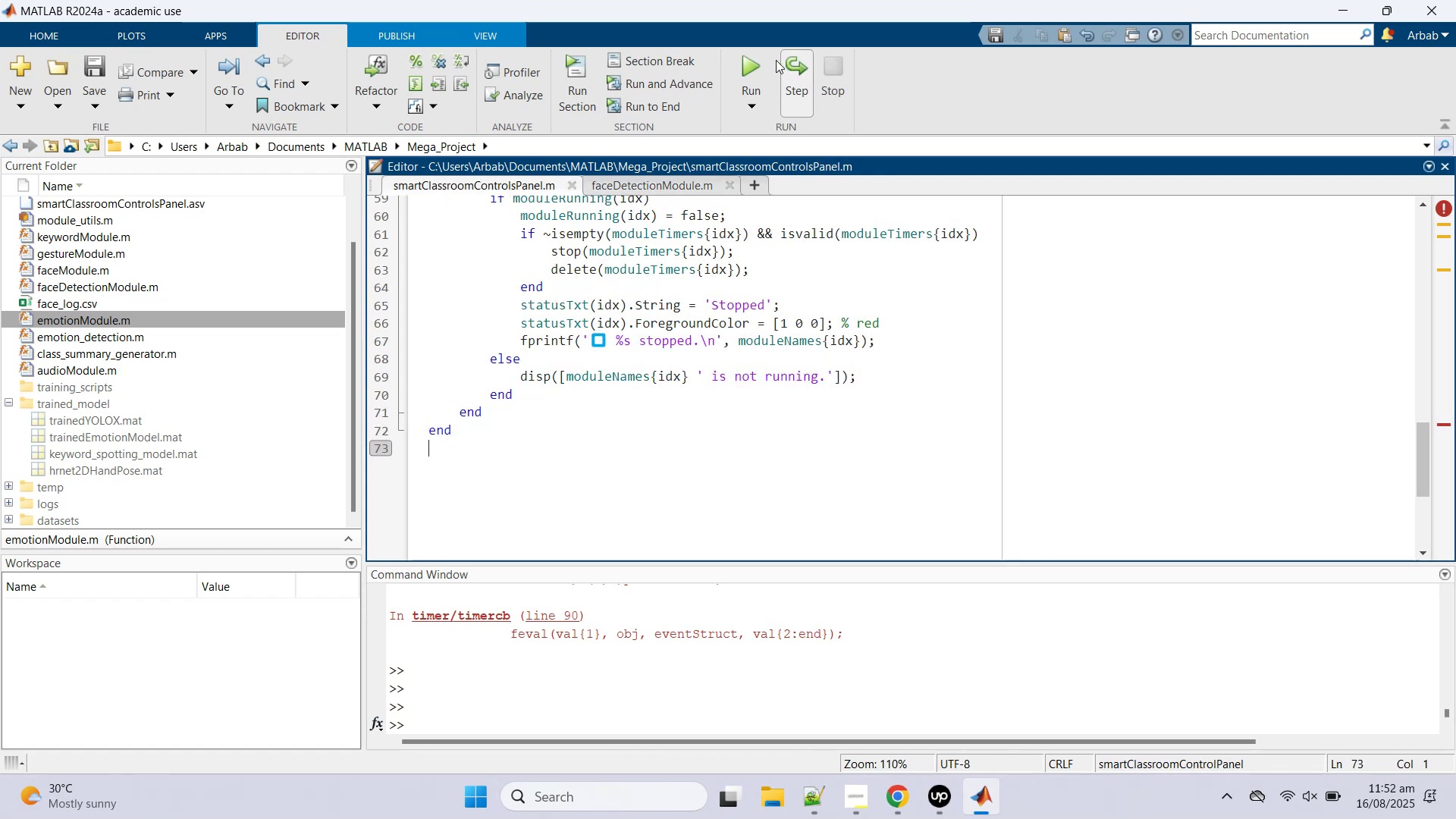 
left_click([748, 58])
 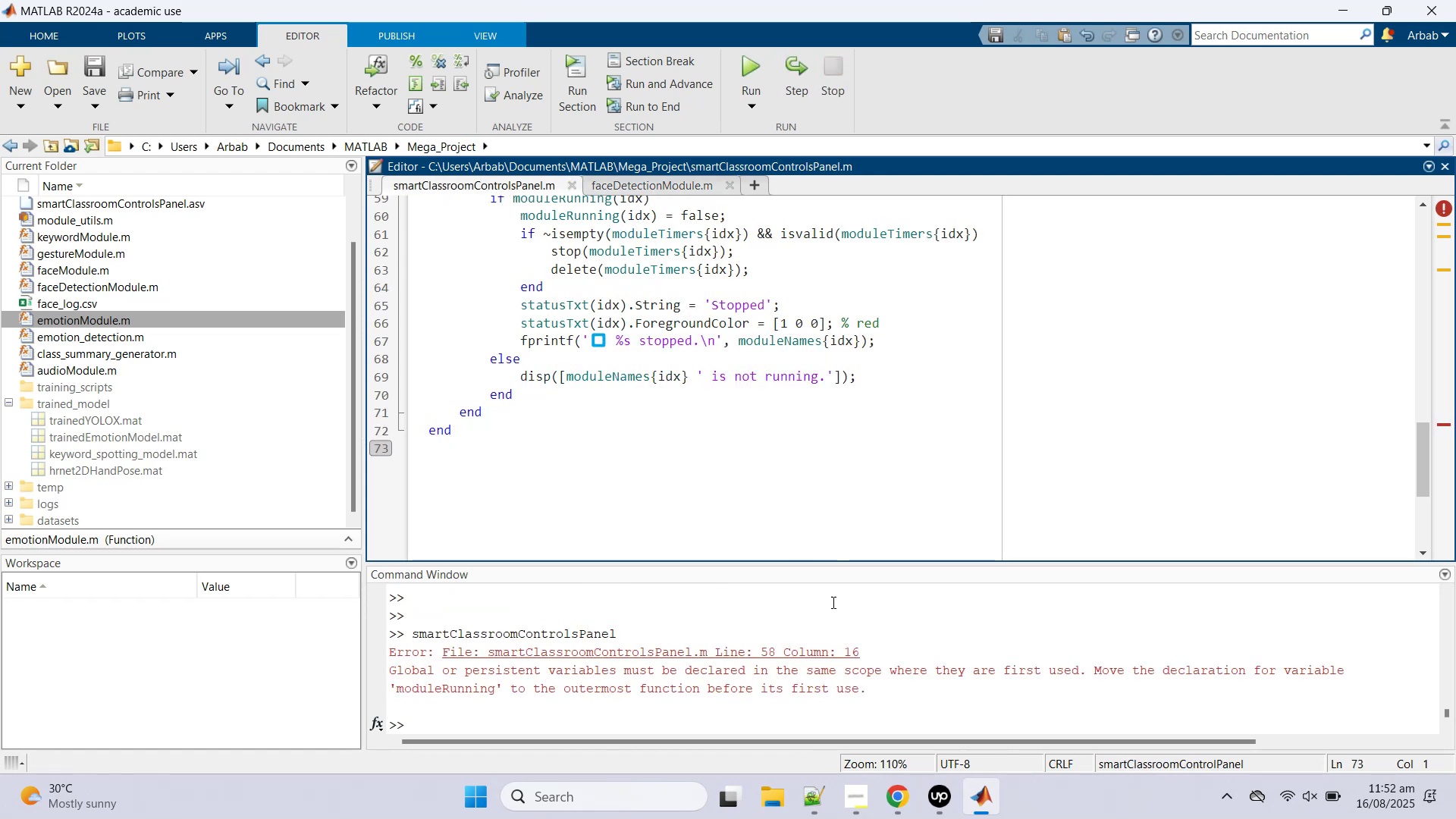 
scroll: coordinate [833, 413], scroll_direction: up, amount: 21.0
 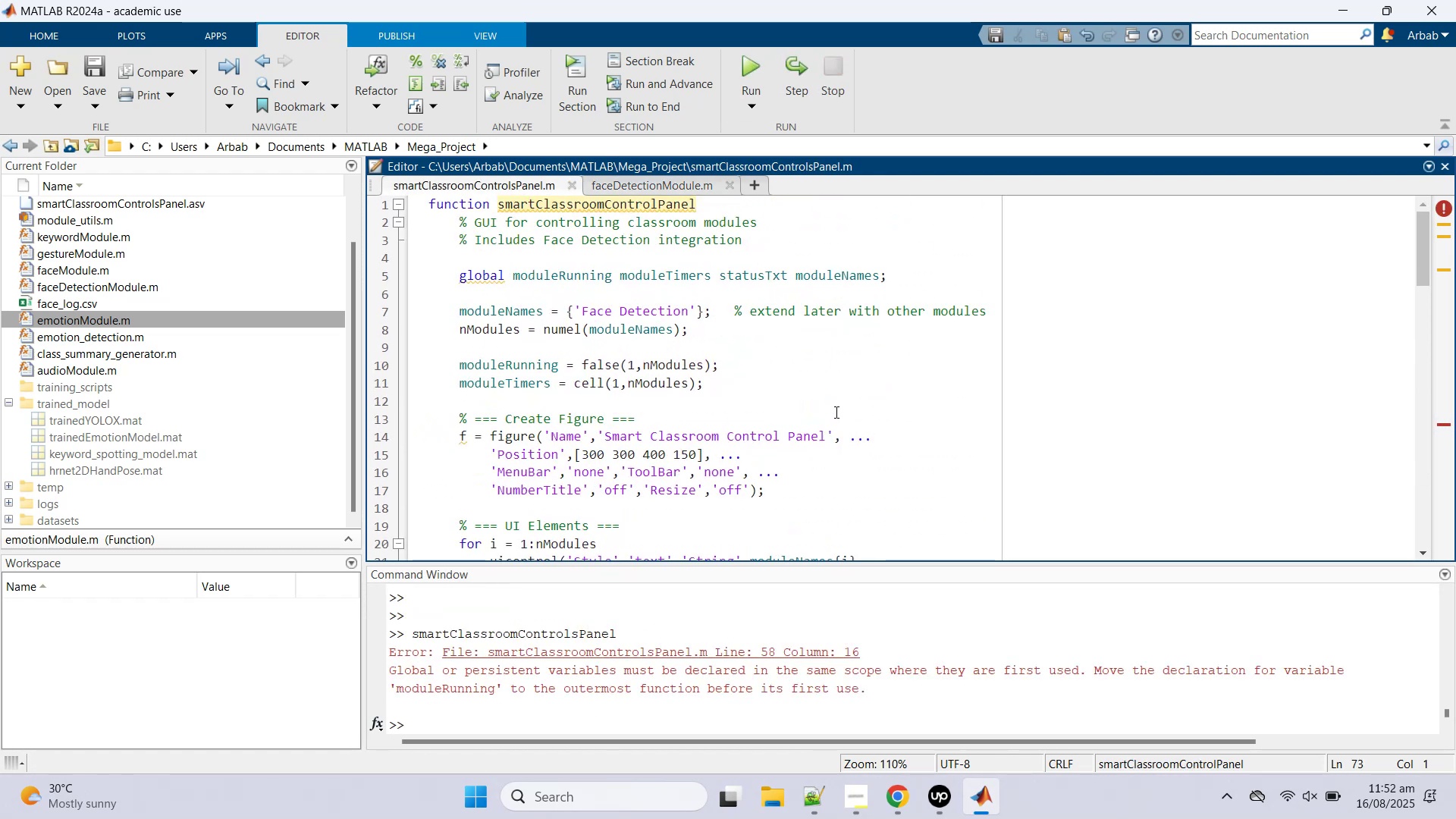 
left_click([755, 363])
 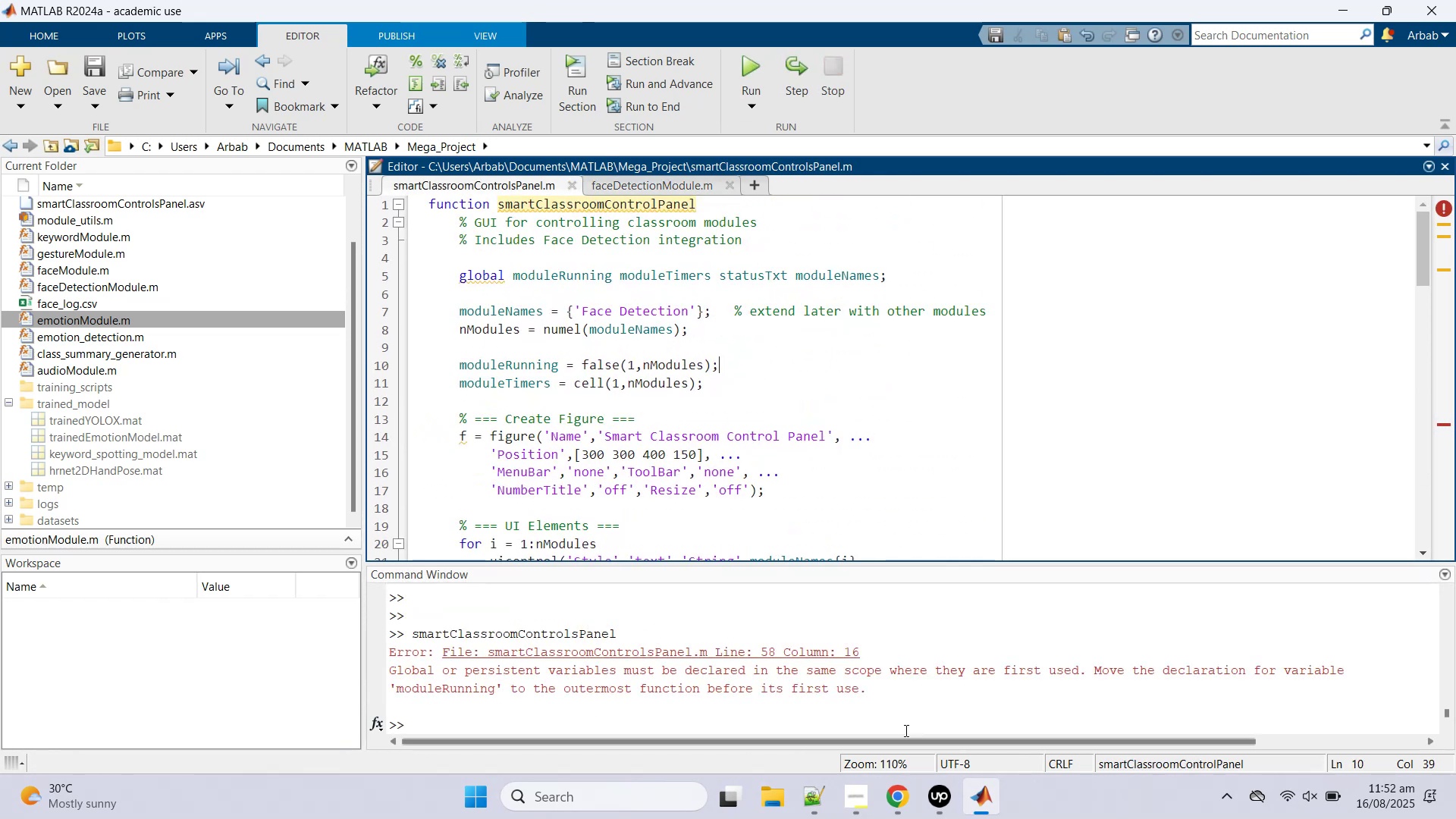 
left_click_drag(start_coordinate=[921, 695], to_coordinate=[360, 651])
 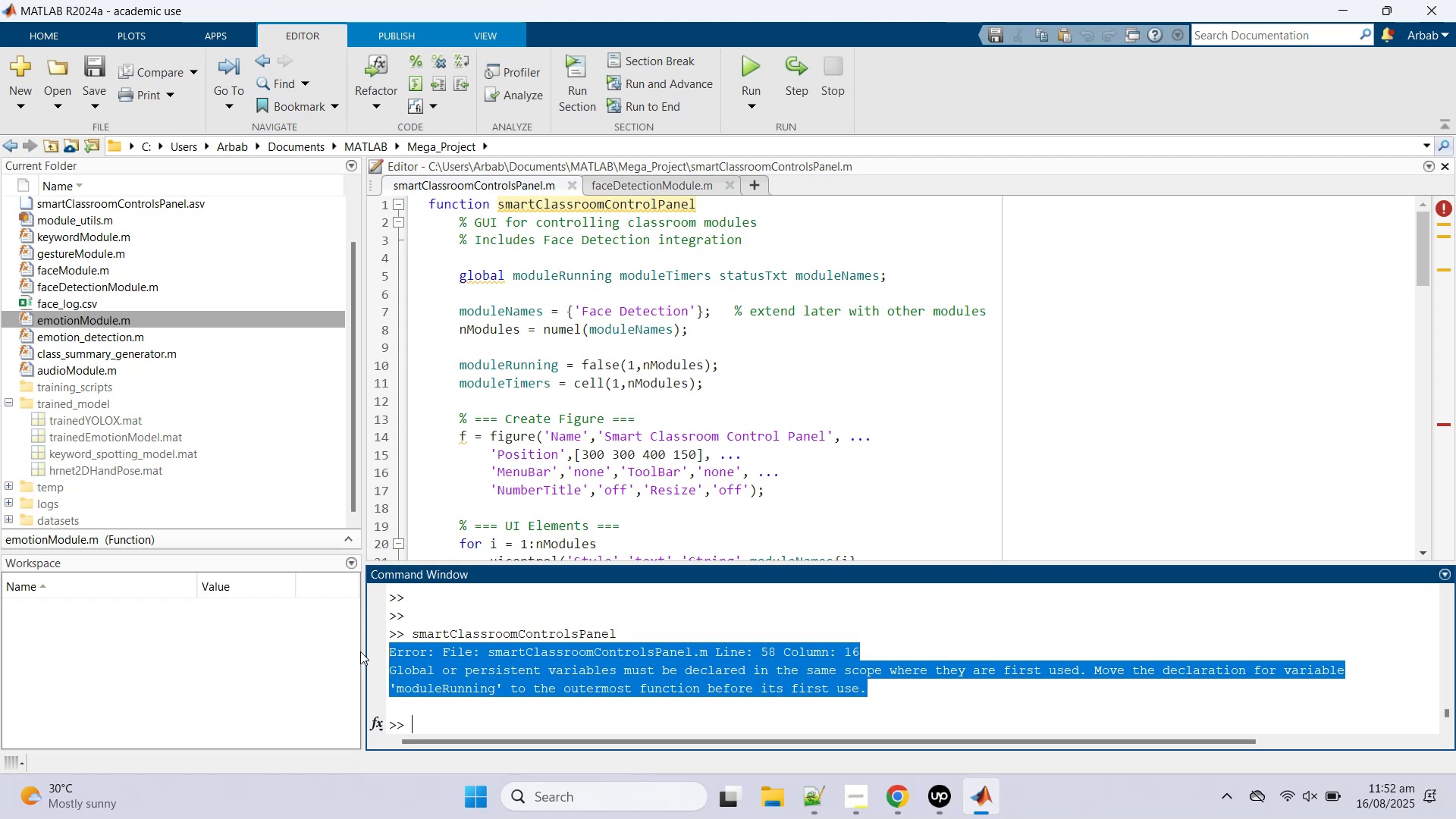 
key(Control+C)
 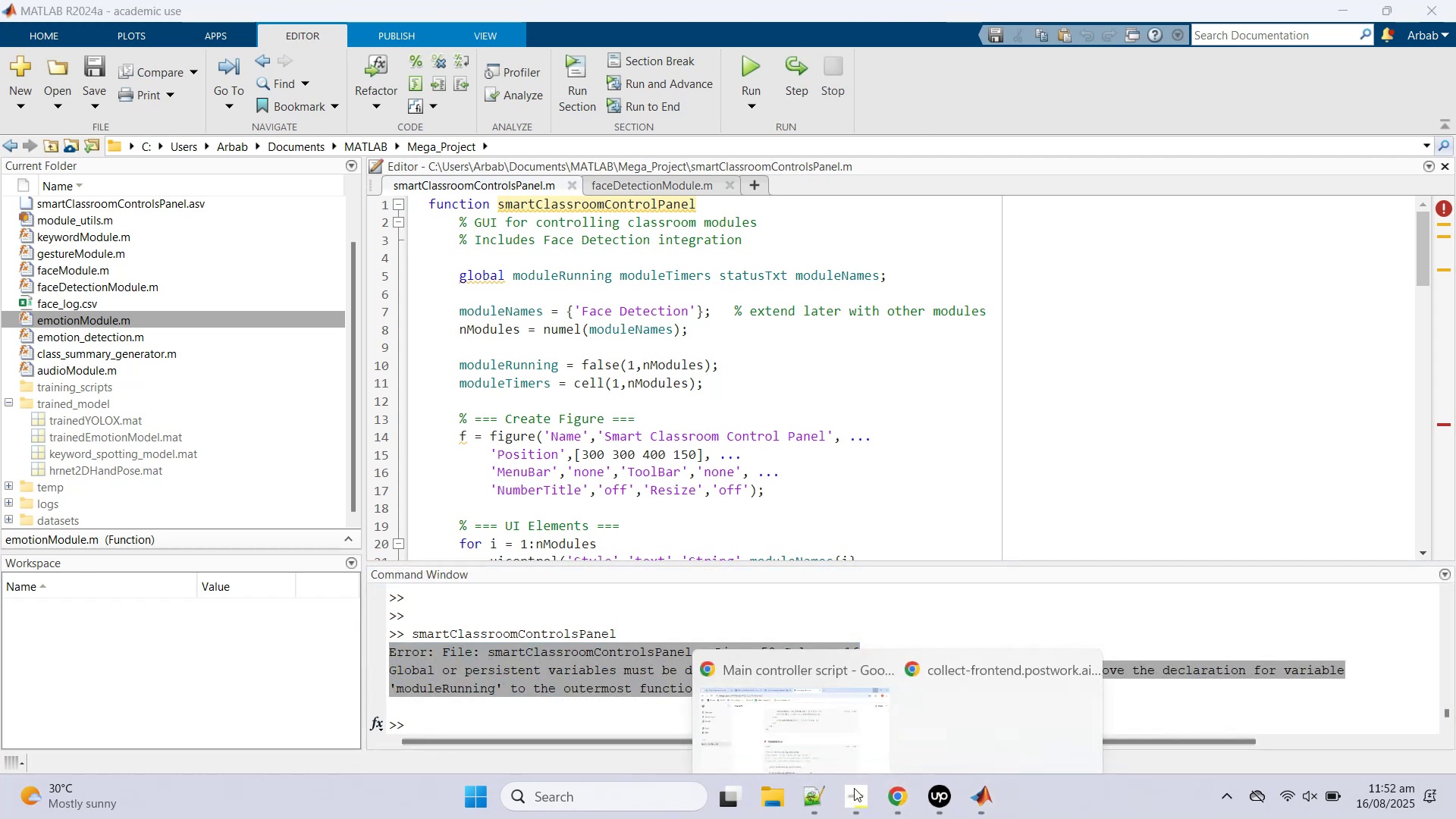 
left_click([750, 722])
 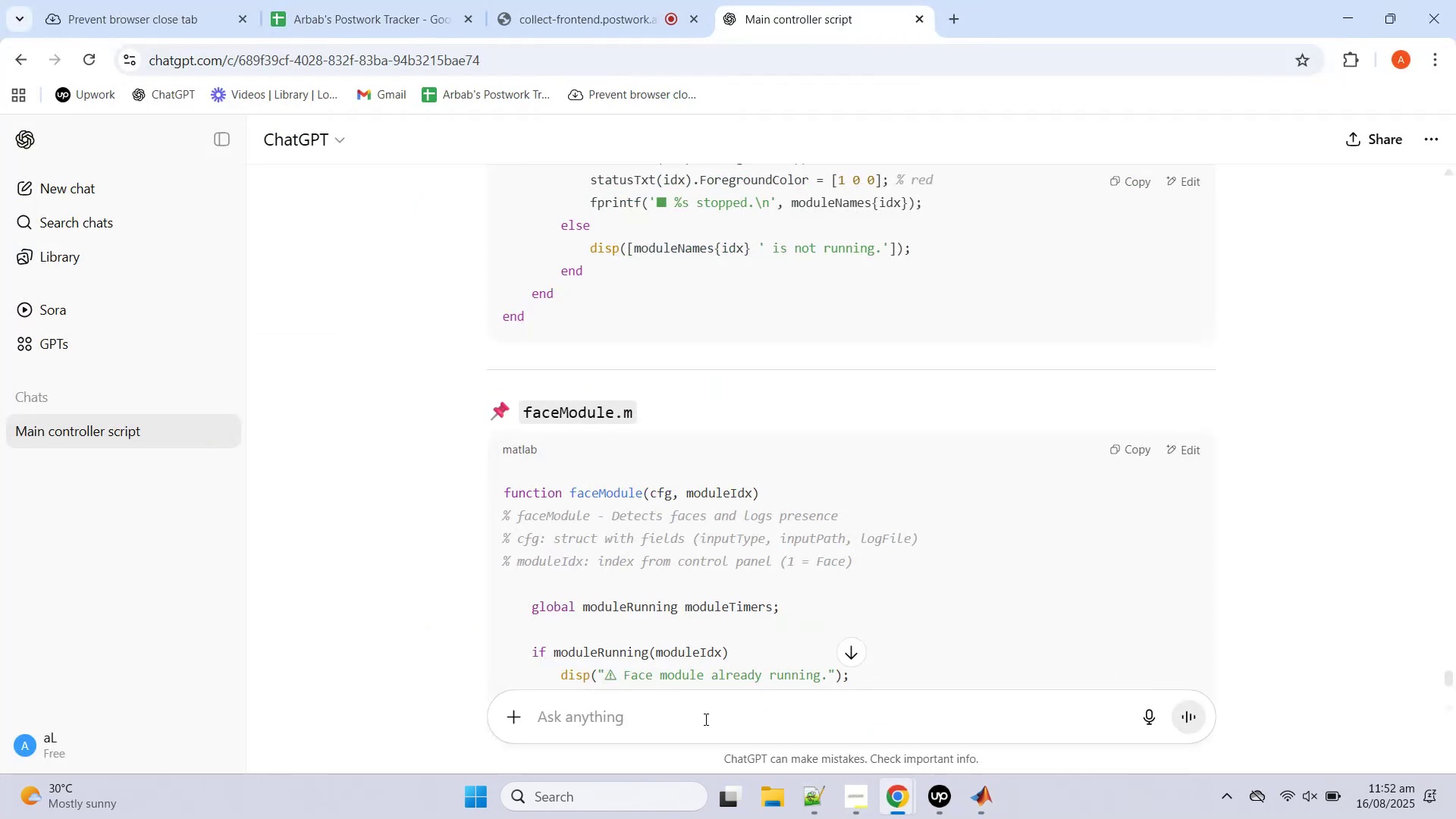 
left_click([704, 718])
 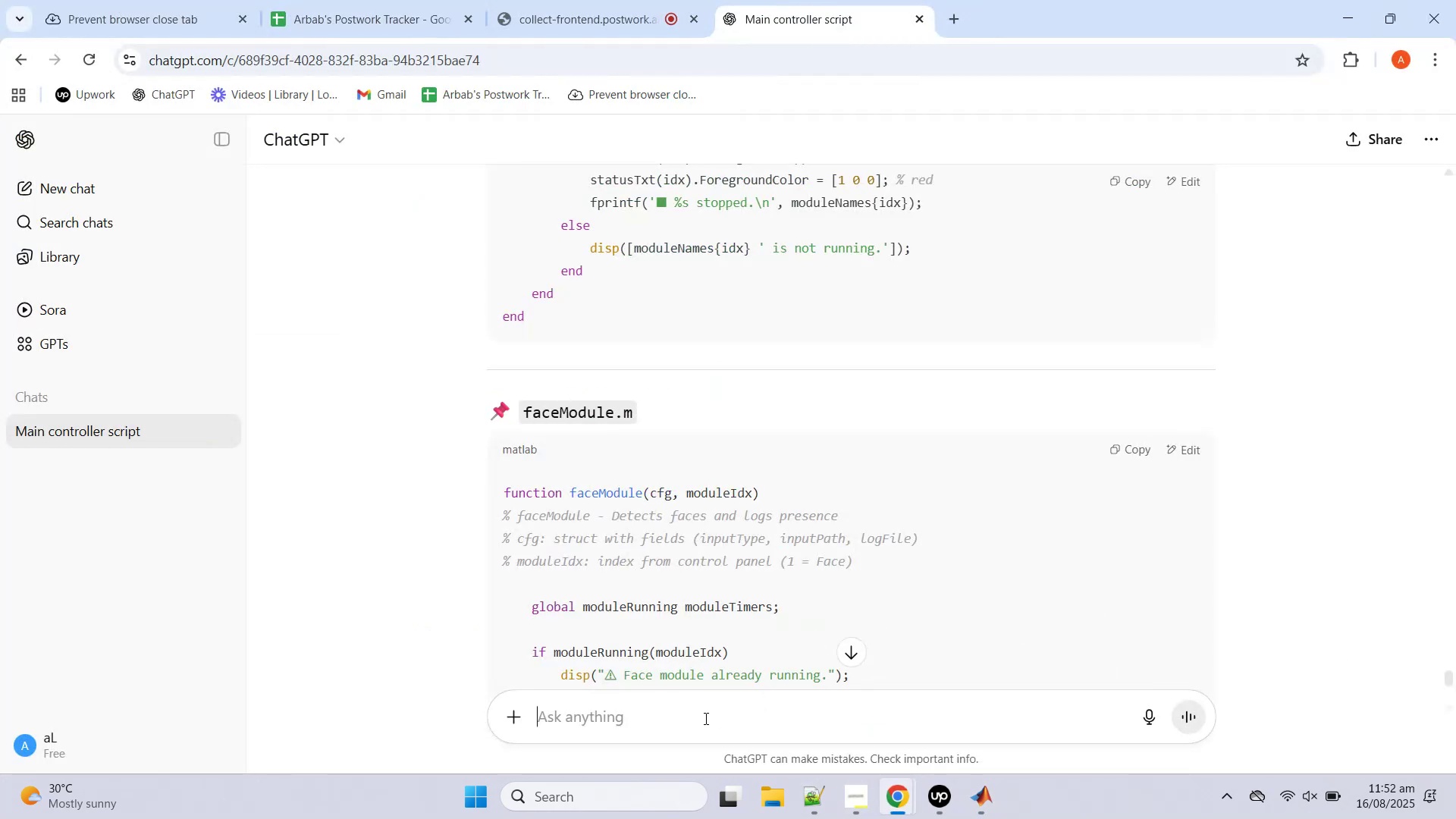 
key(Control+V)
 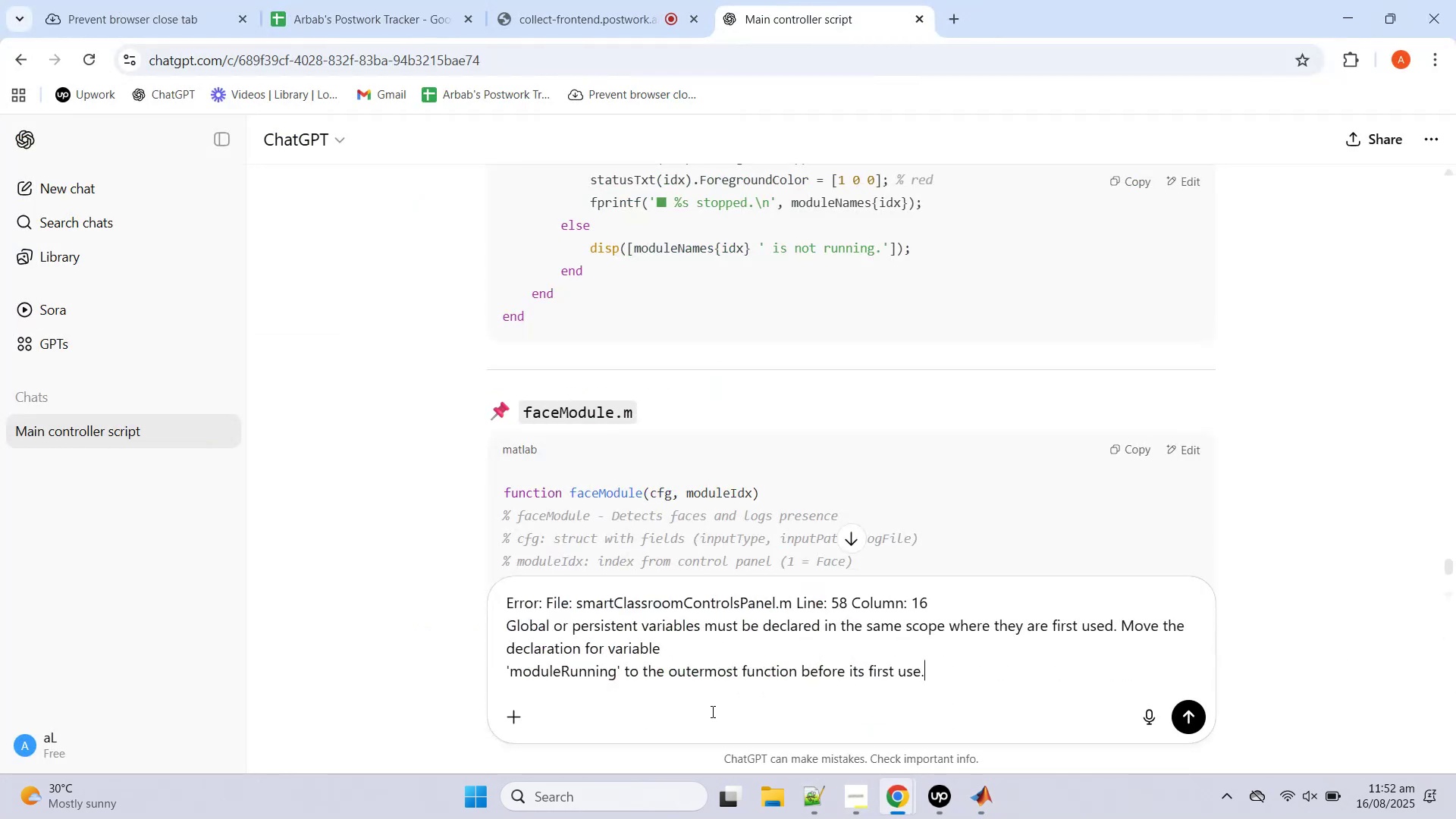 
key(Enter)
 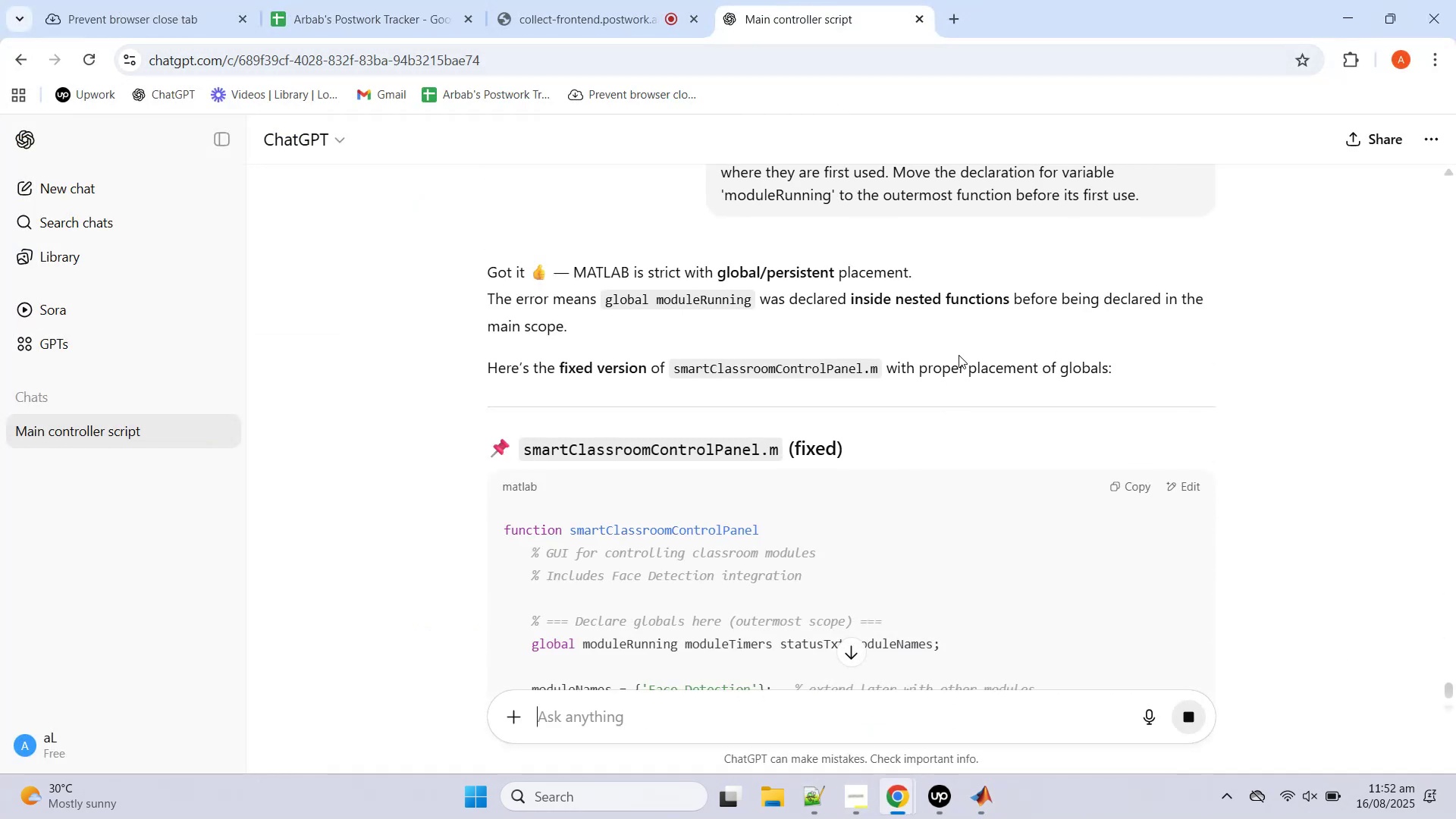 
wait(5.18)
 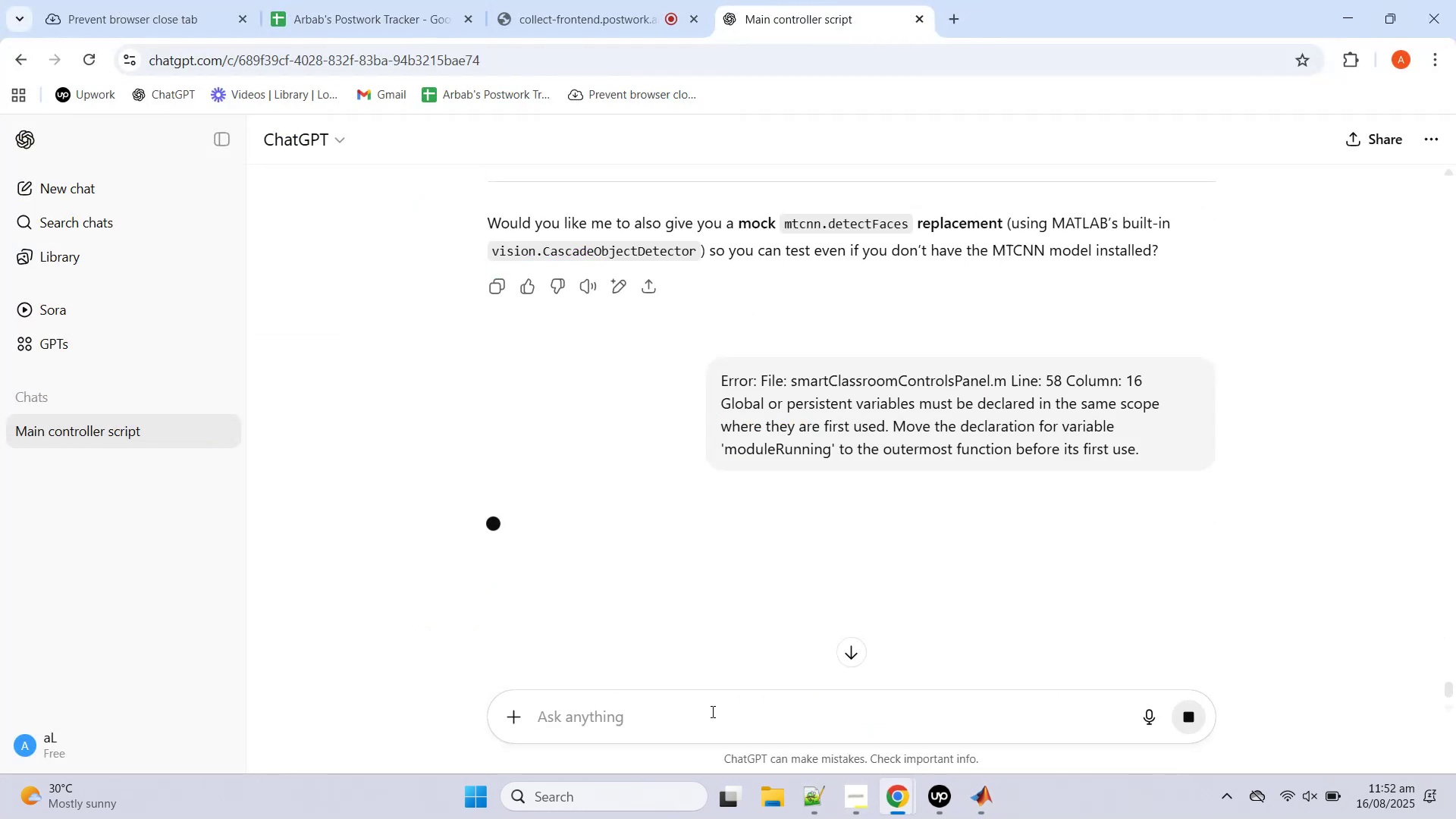 
scroll: coordinate [1122, 486], scroll_direction: down, amount: 7.0
 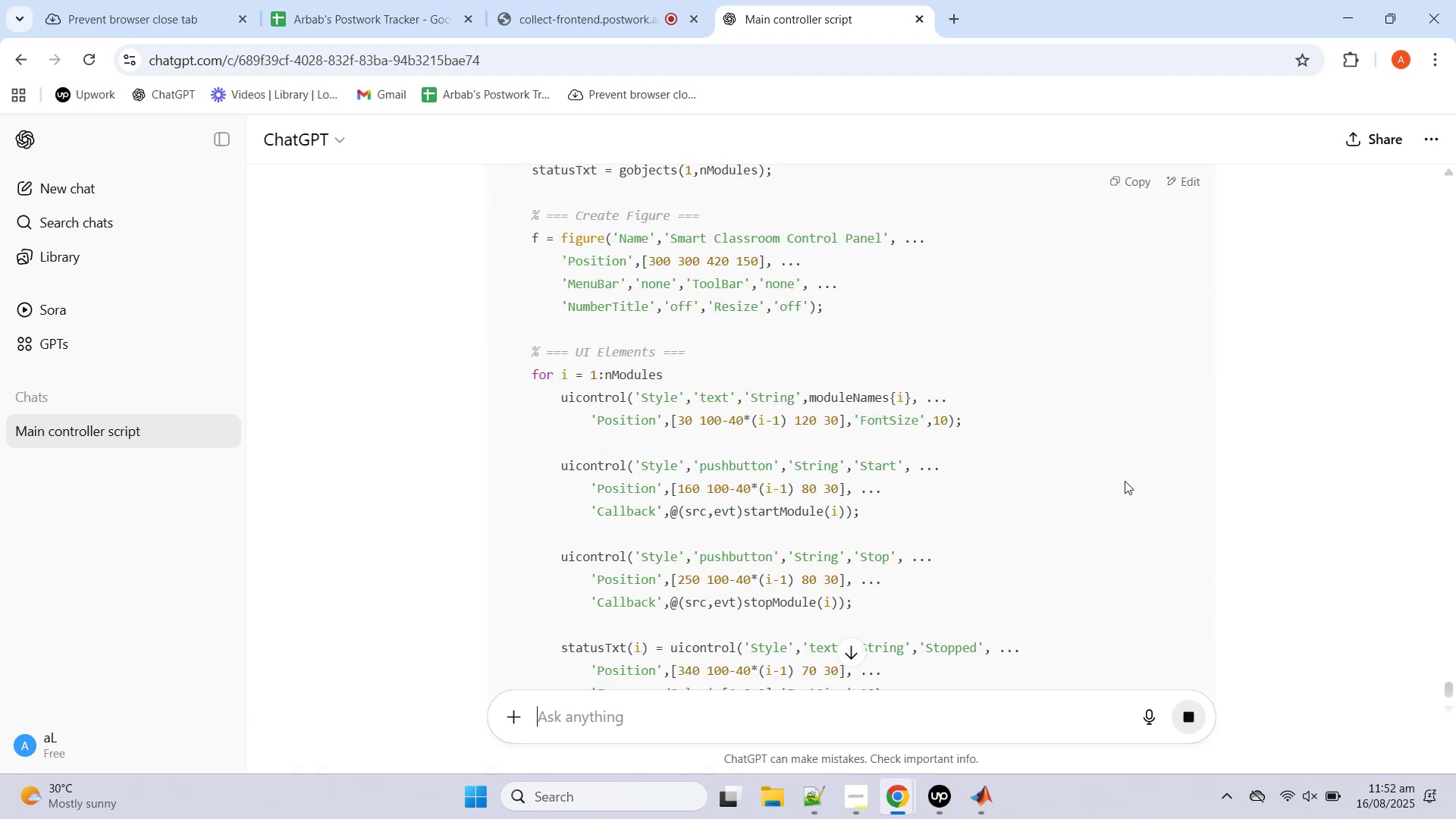 
scroll: coordinate [1125, 480], scroll_direction: up, amount: 3.0
 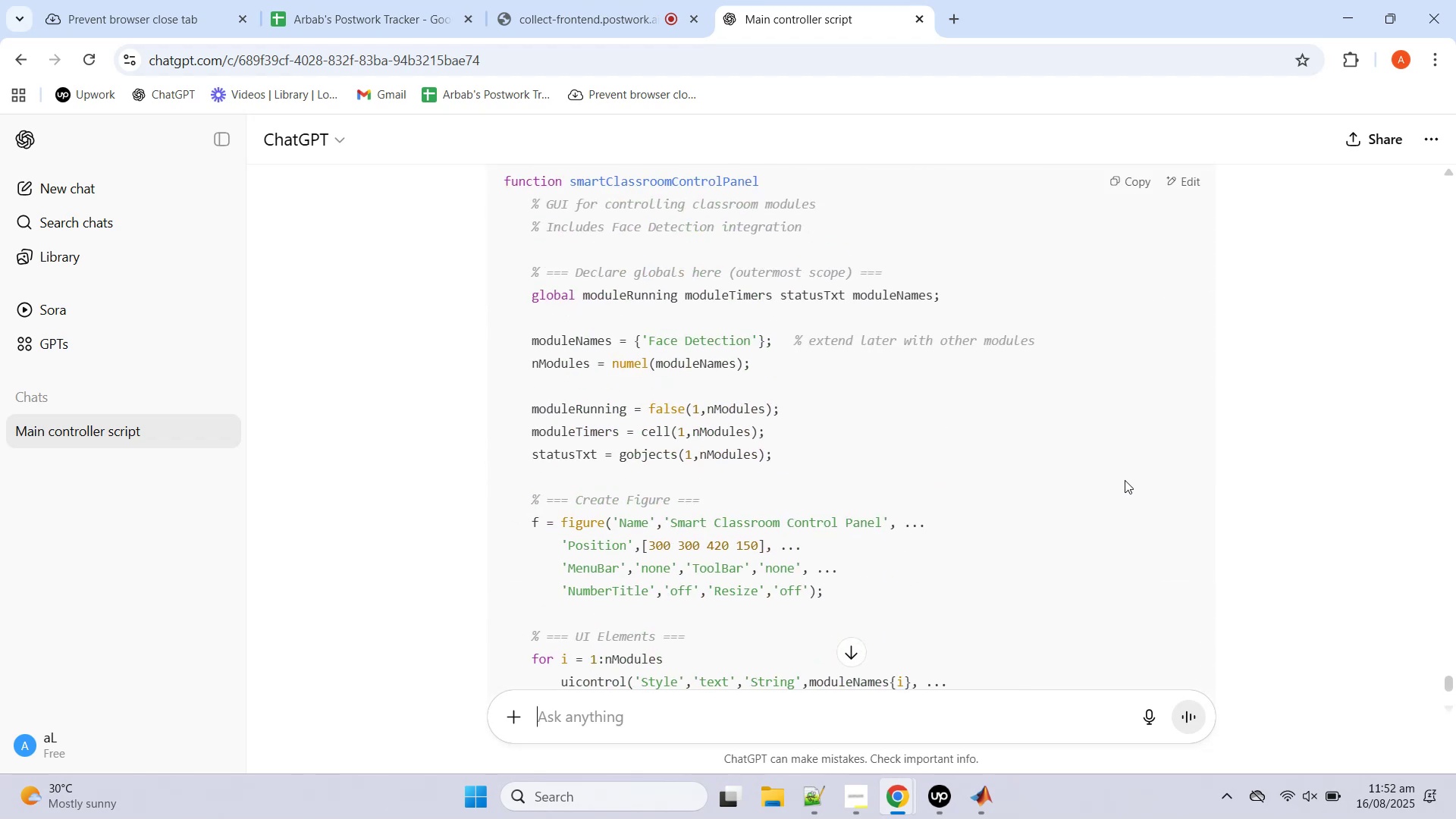 
scroll: coordinate [1125, 475], scroll_direction: down, amount: 18.0
 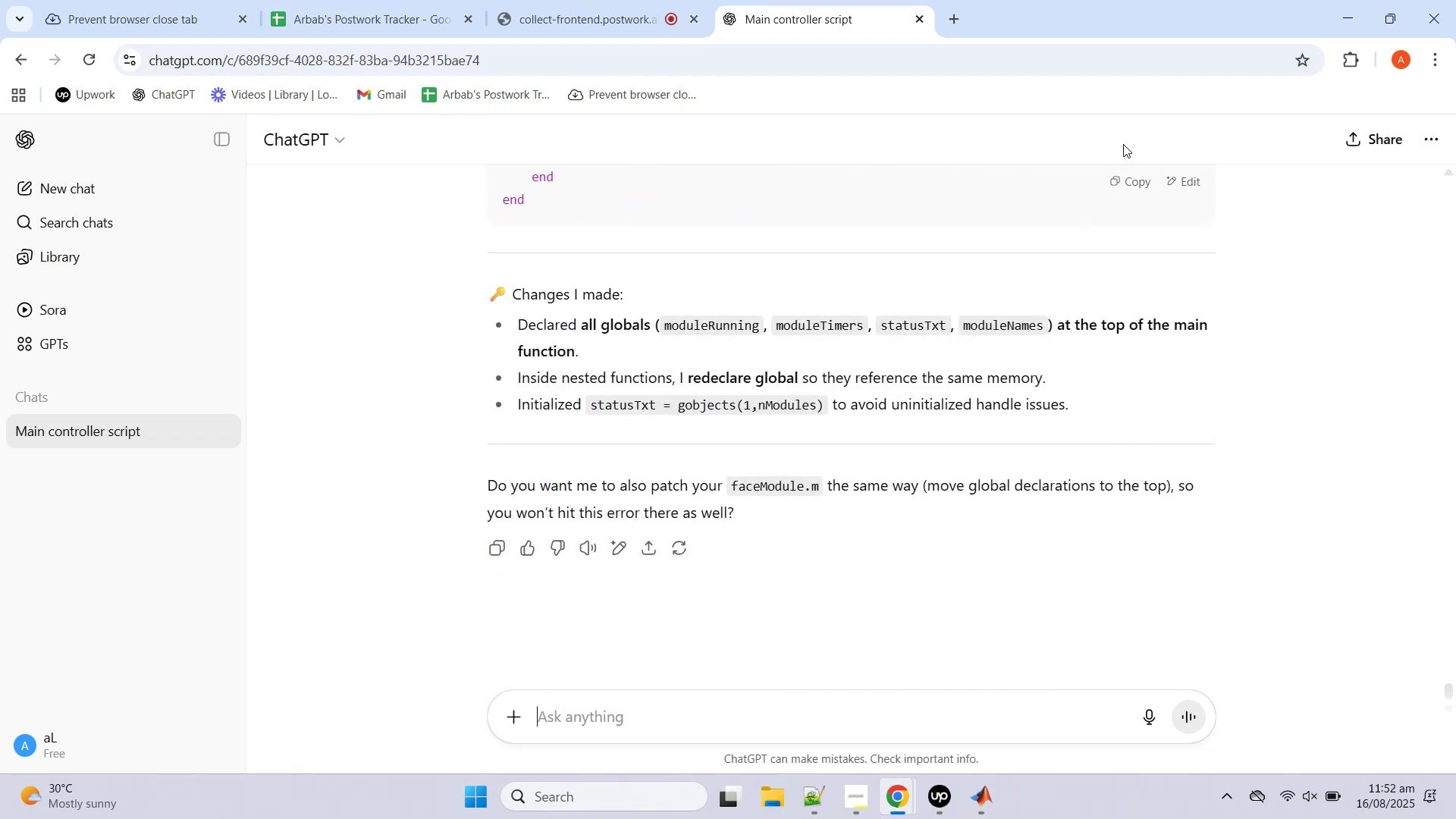 
mouse_move([1128, 184])
 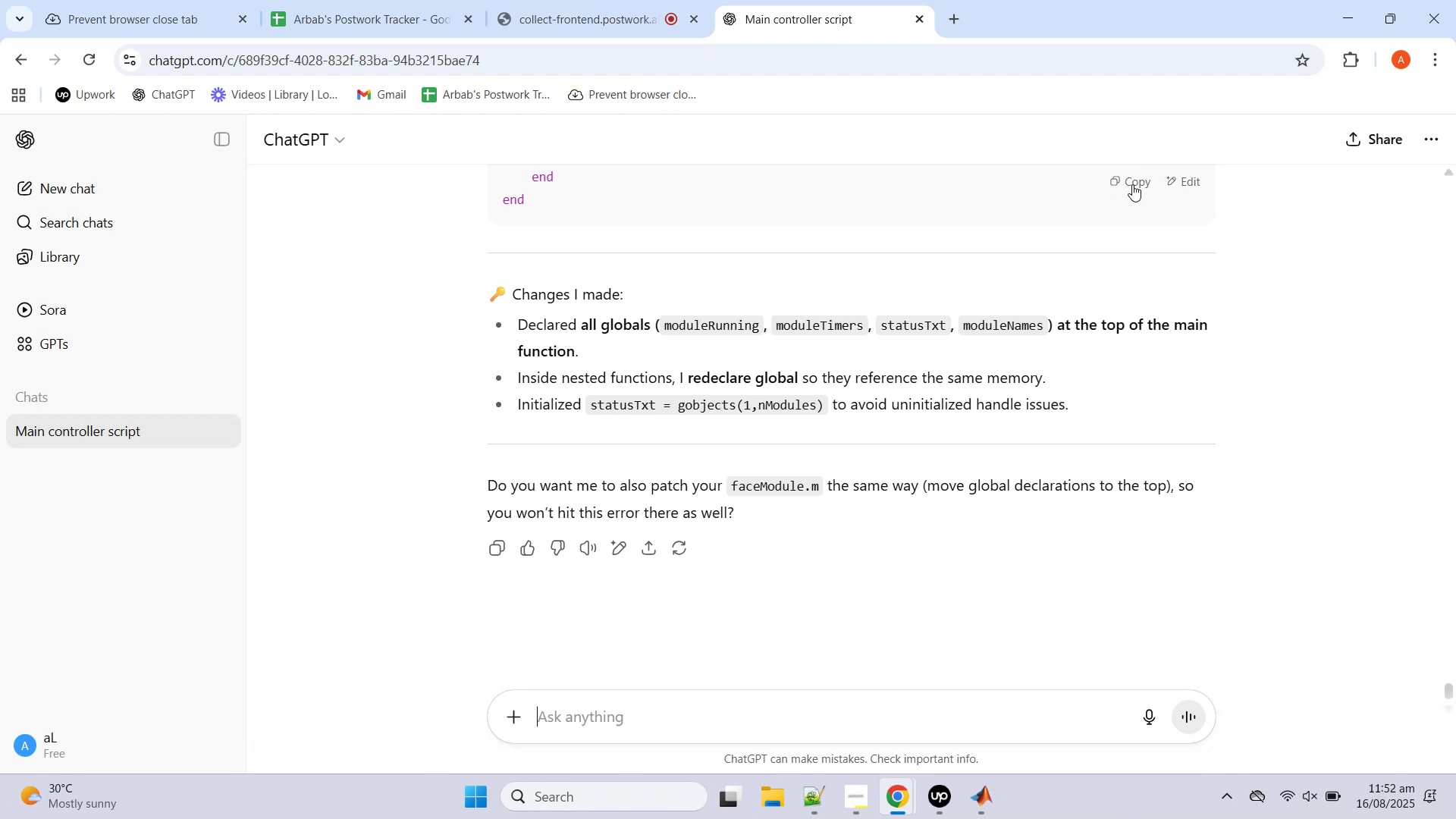 
left_click([1132, 184])
 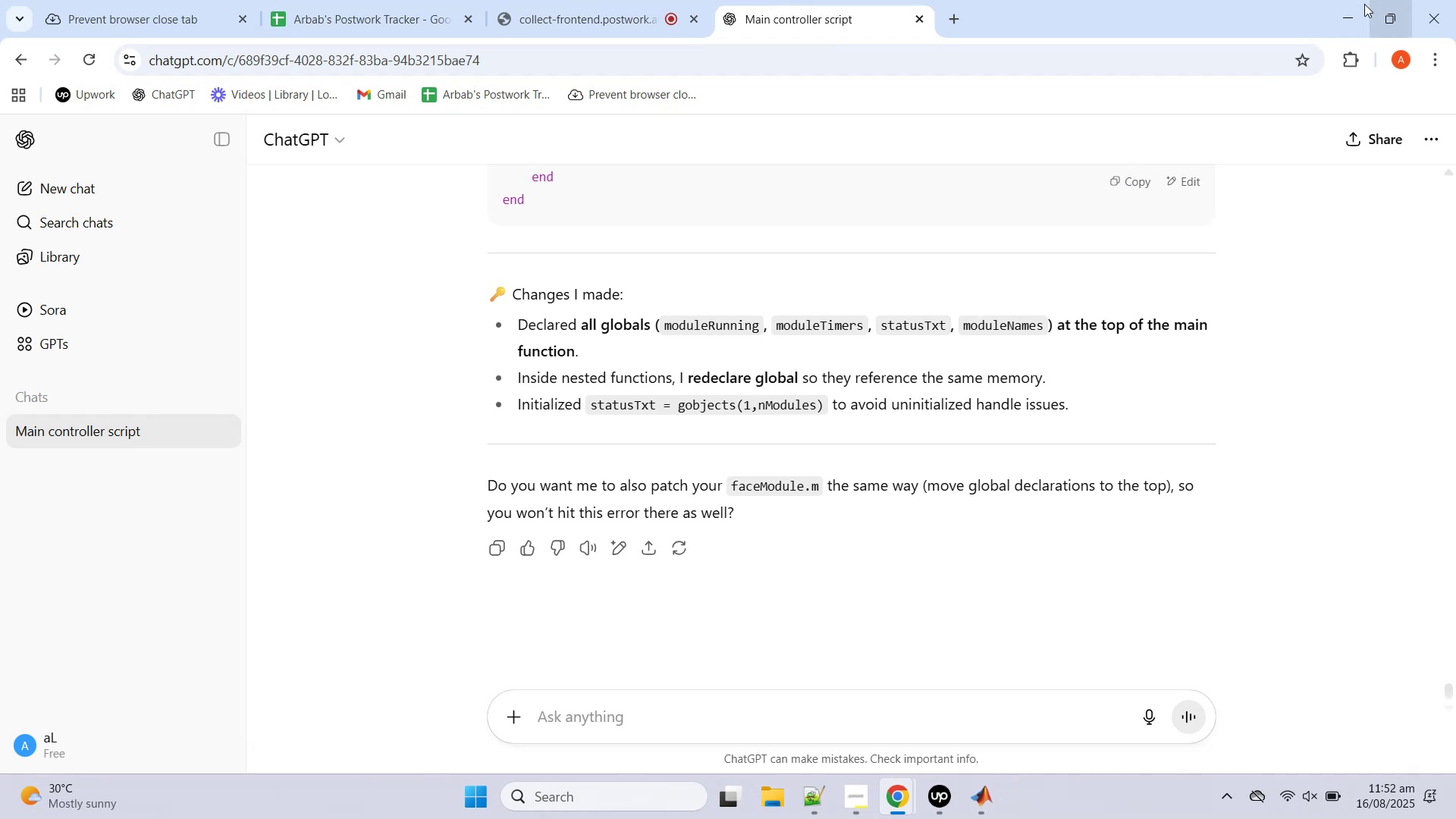 
left_click([1333, 4])
 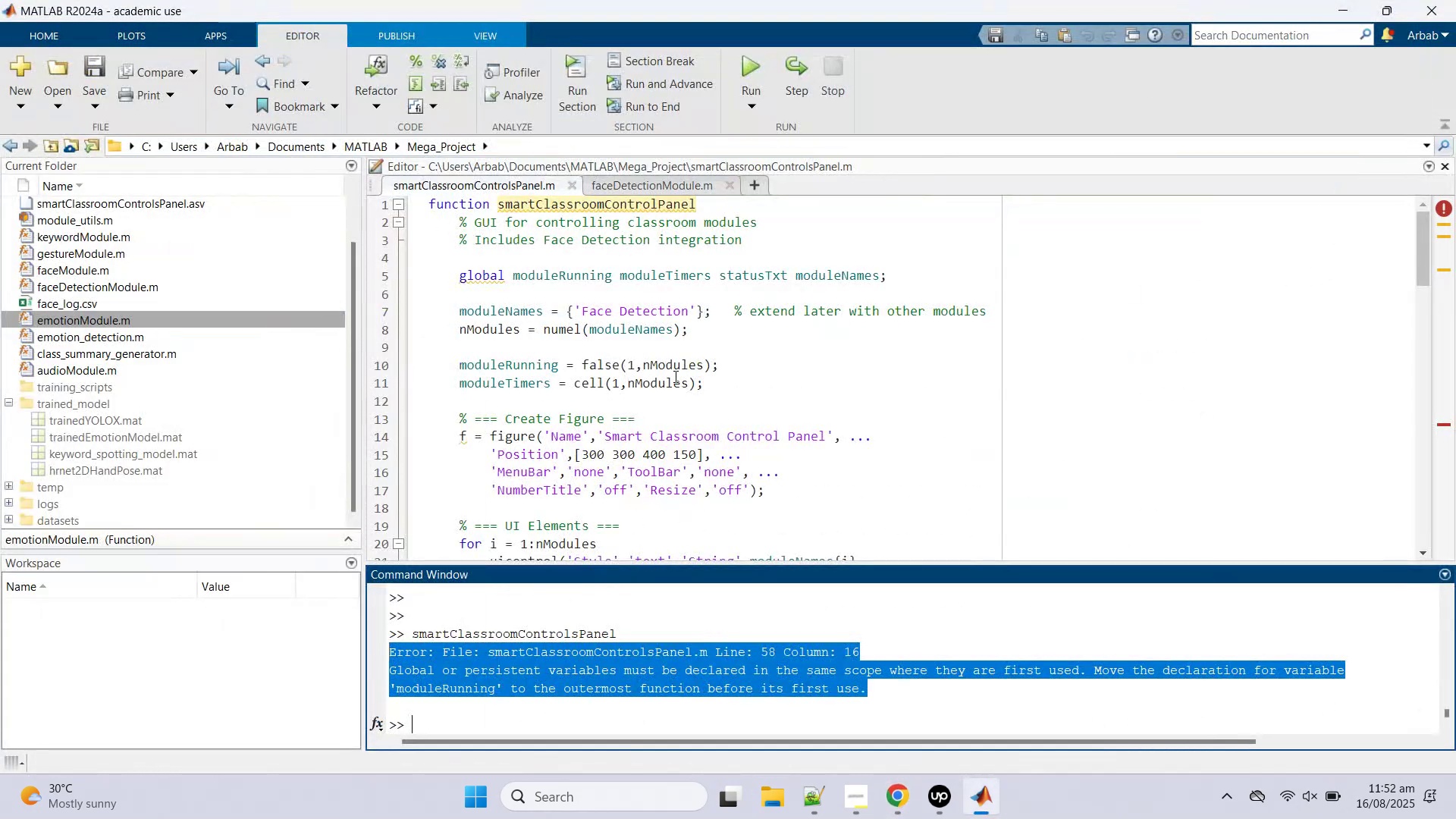 
left_click([676, 376])
 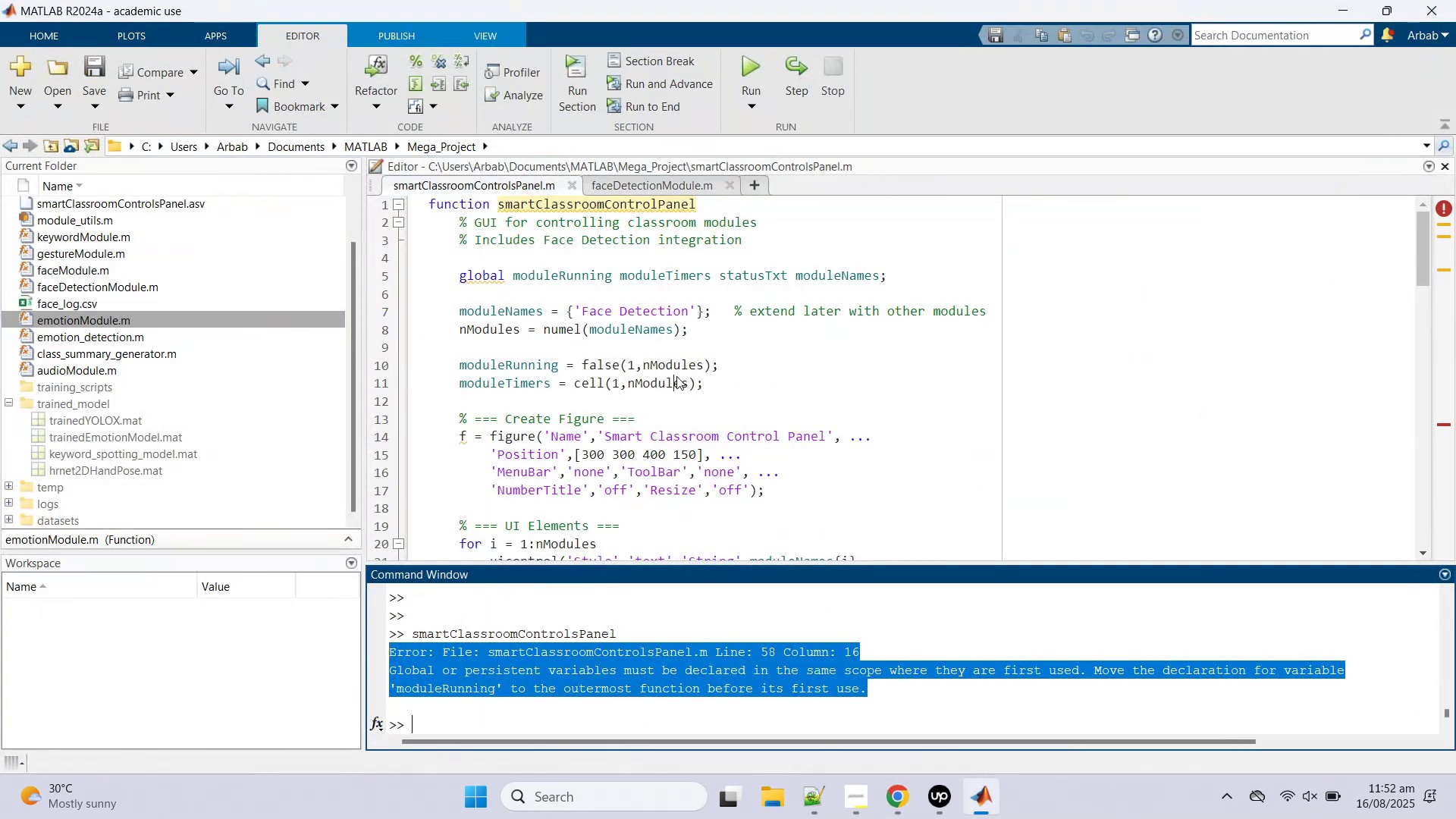 
key(Control+A)
 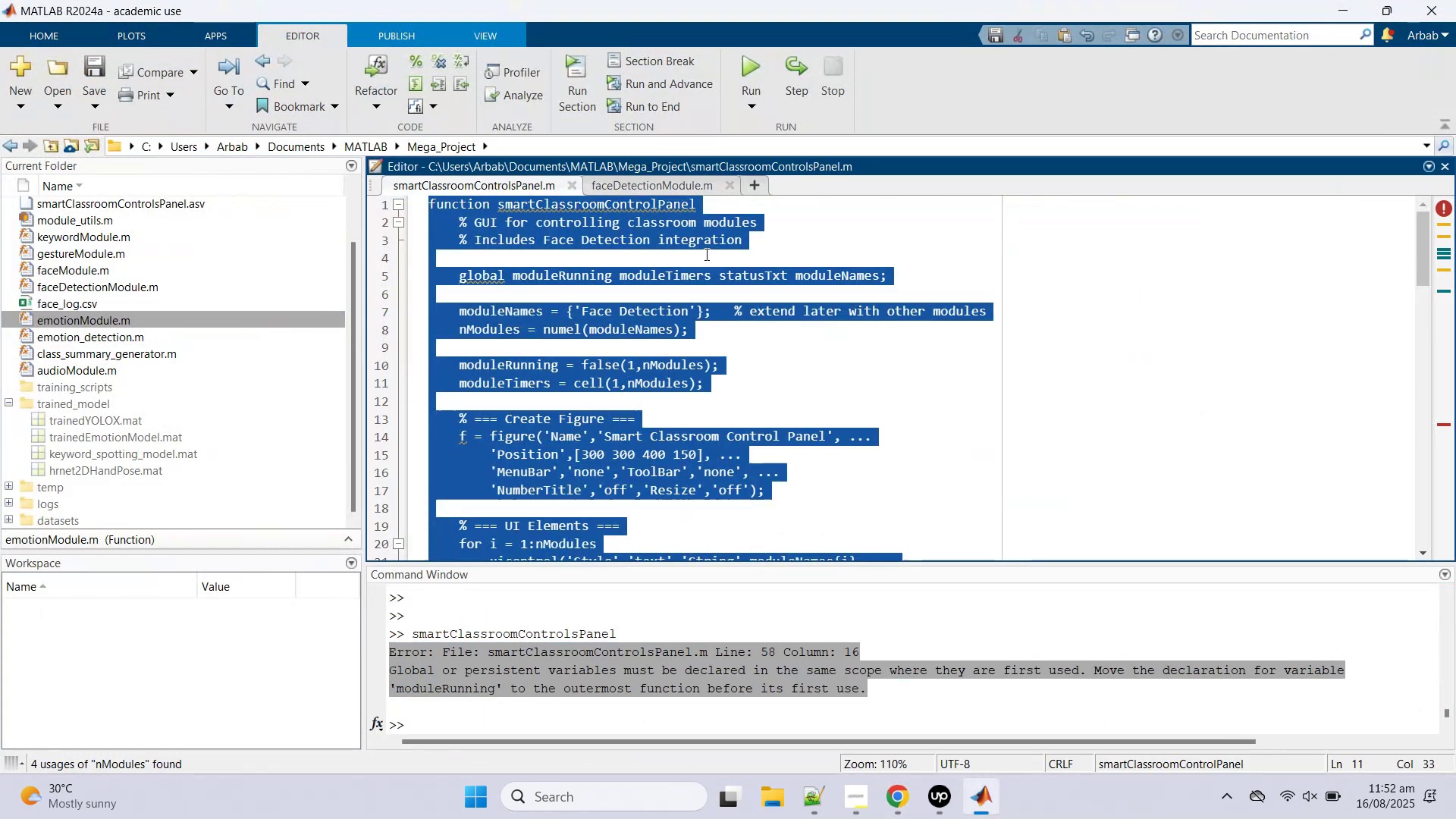 
key(Control+V)
 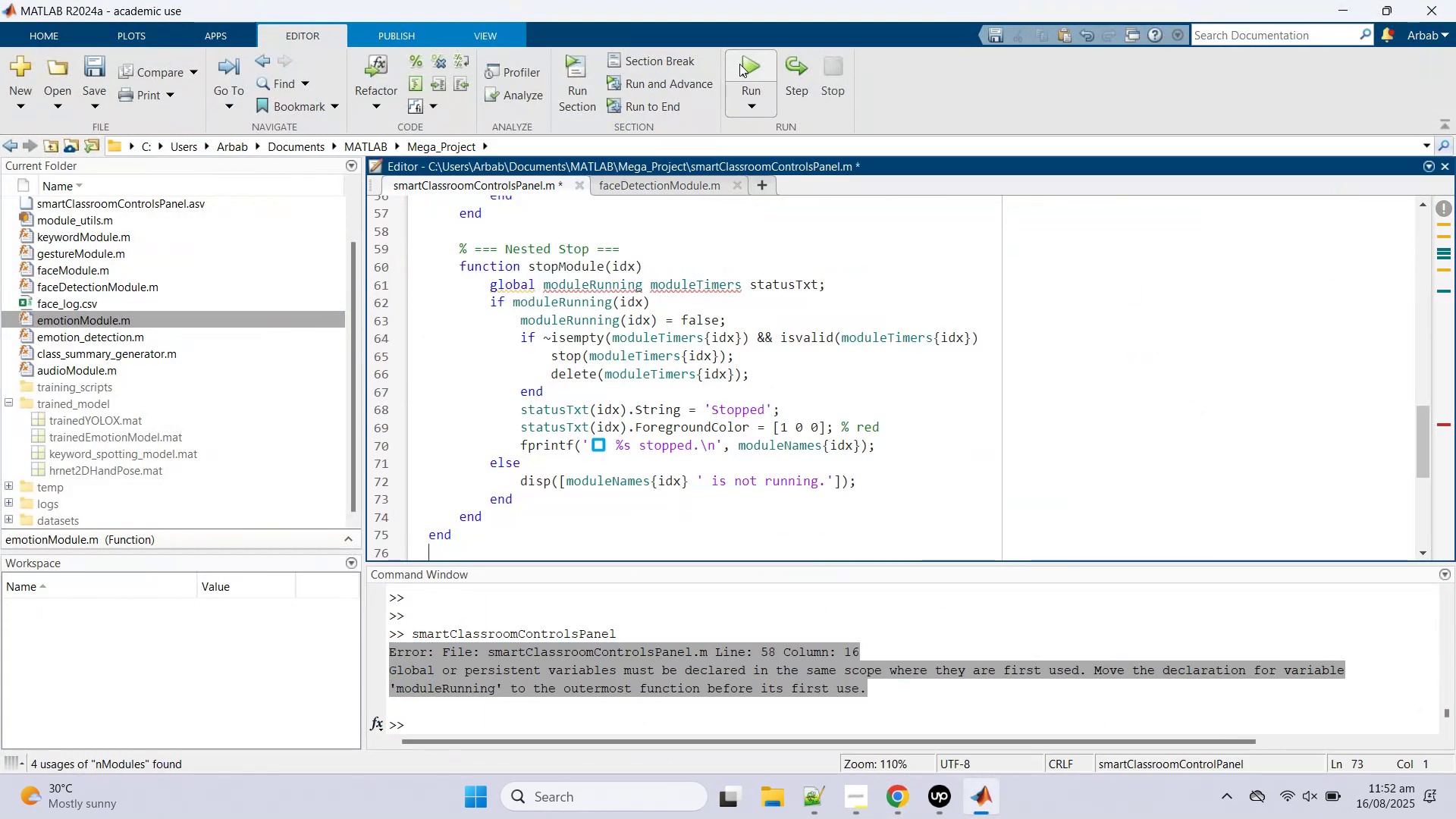 
key(Control+S)
 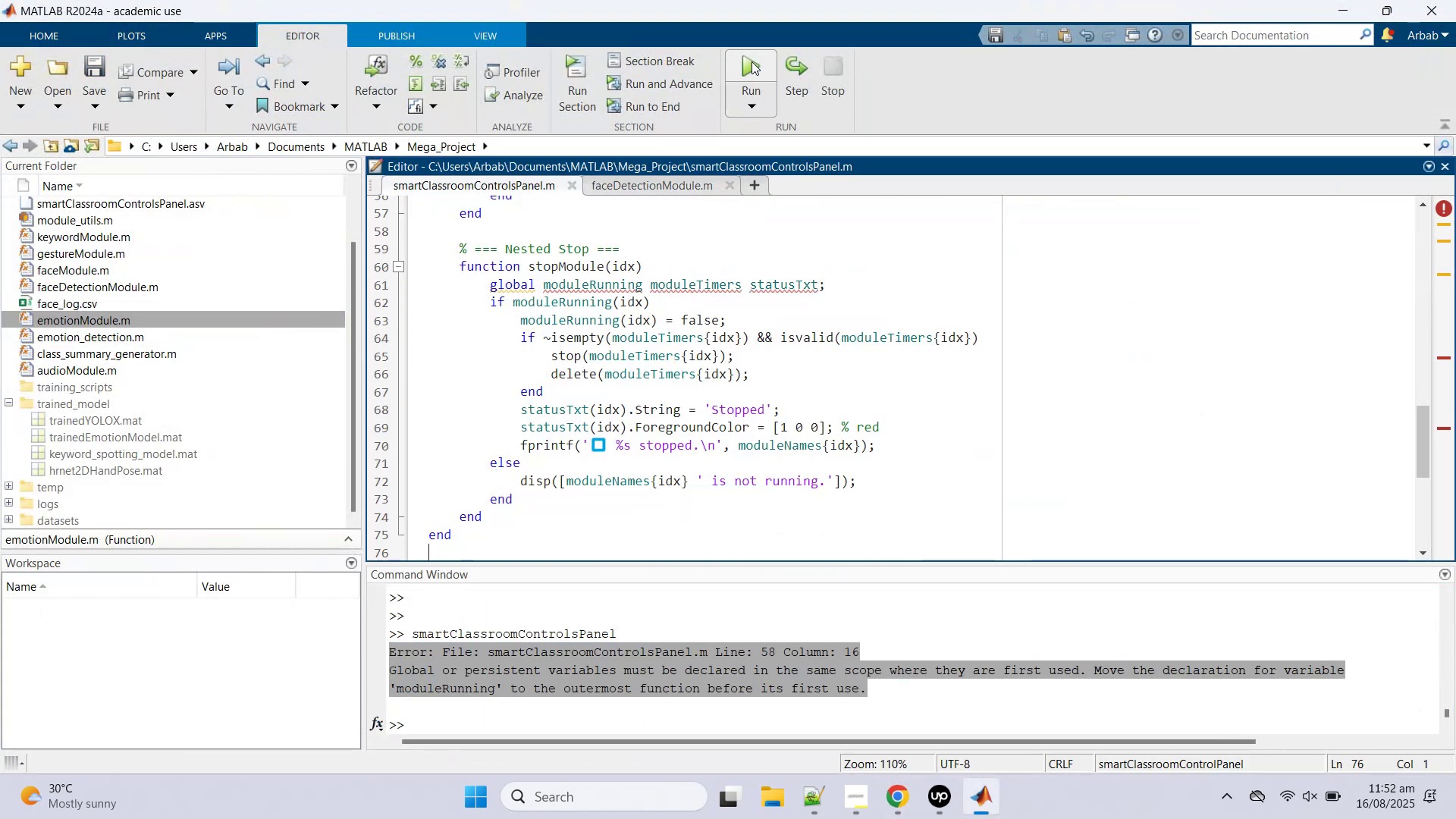 
left_click([752, 61])
 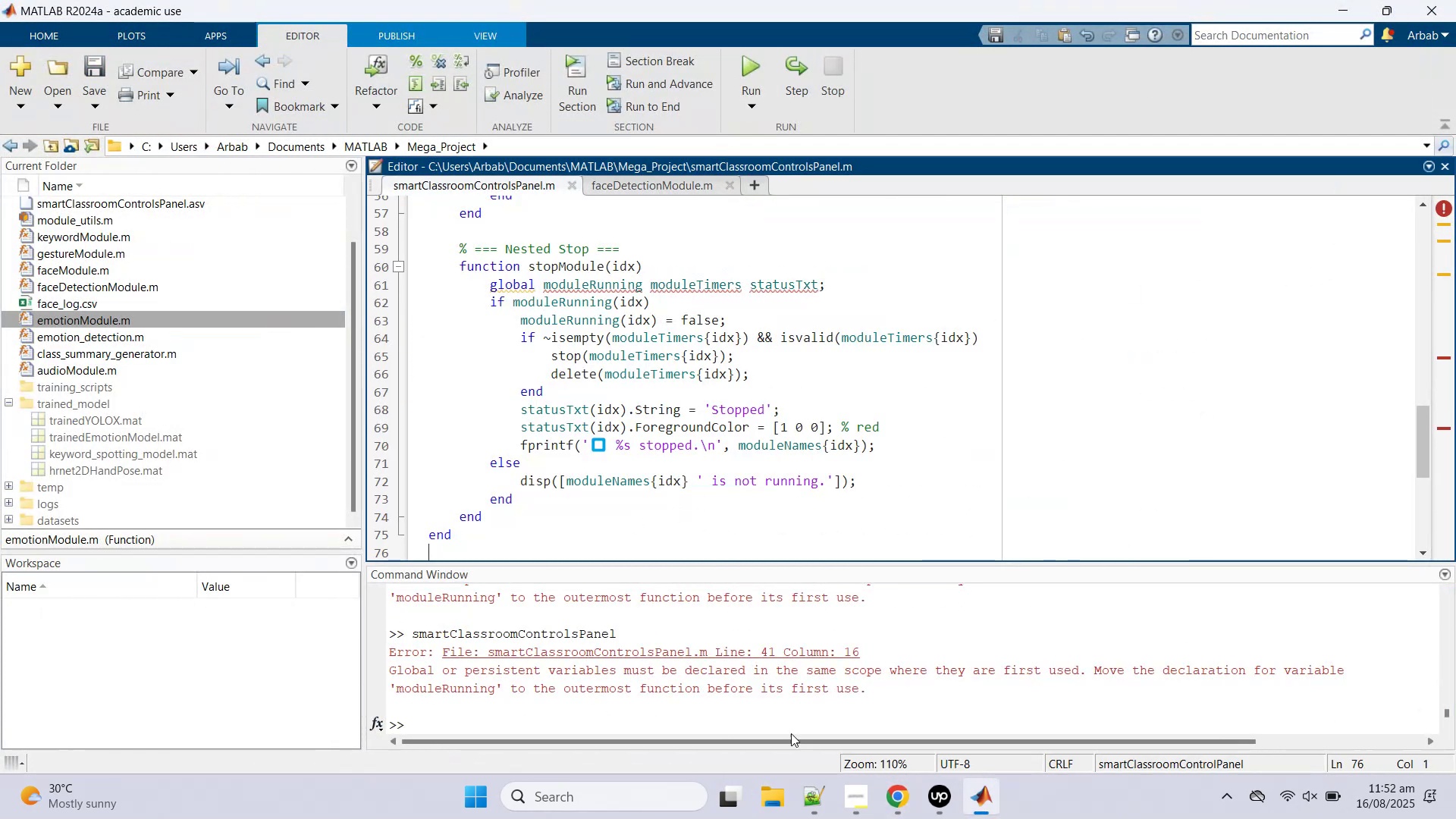 
left_click_drag(start_coordinate=[892, 687], to_coordinate=[328, 659])
 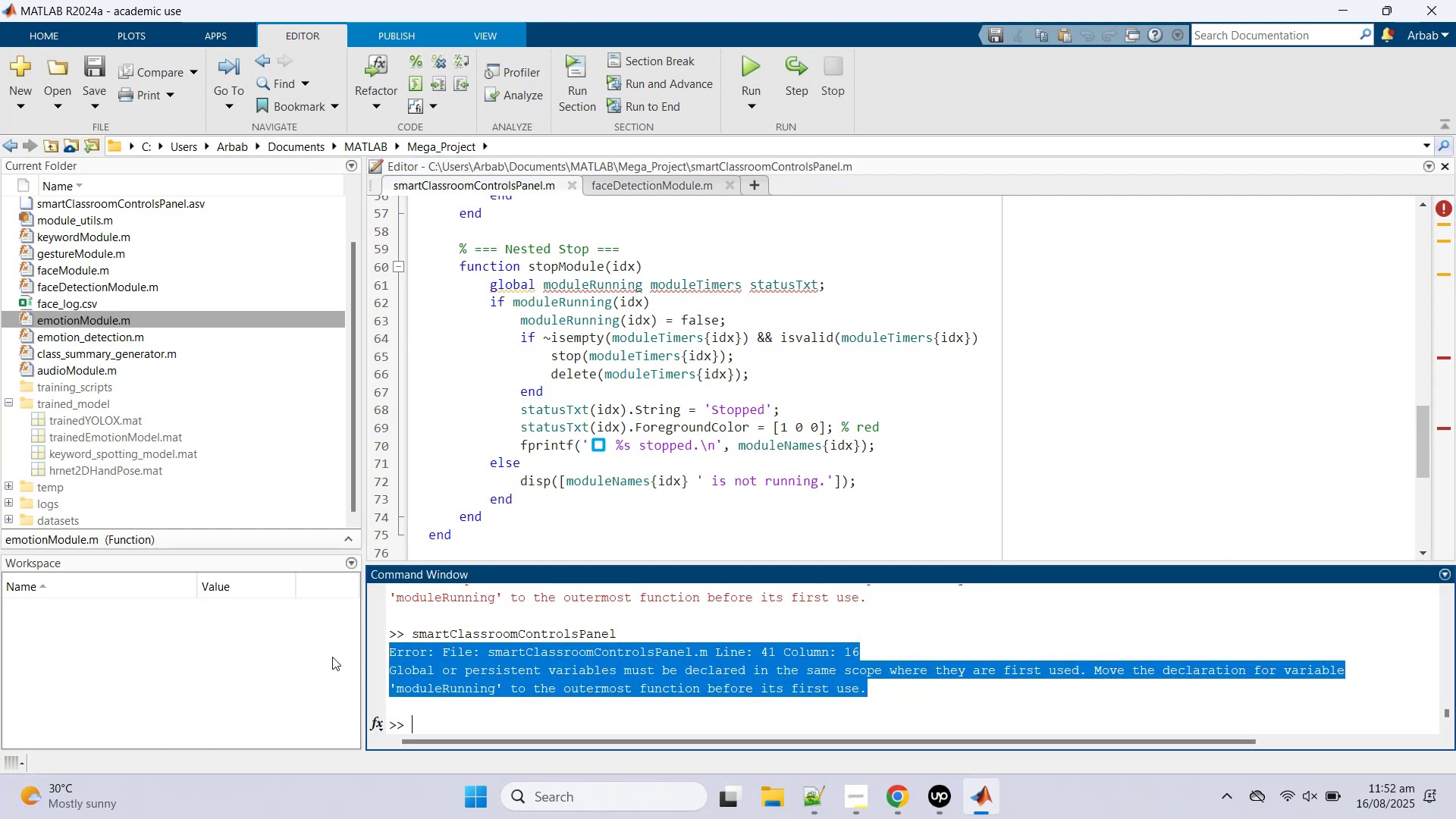 
key(Control+C)
 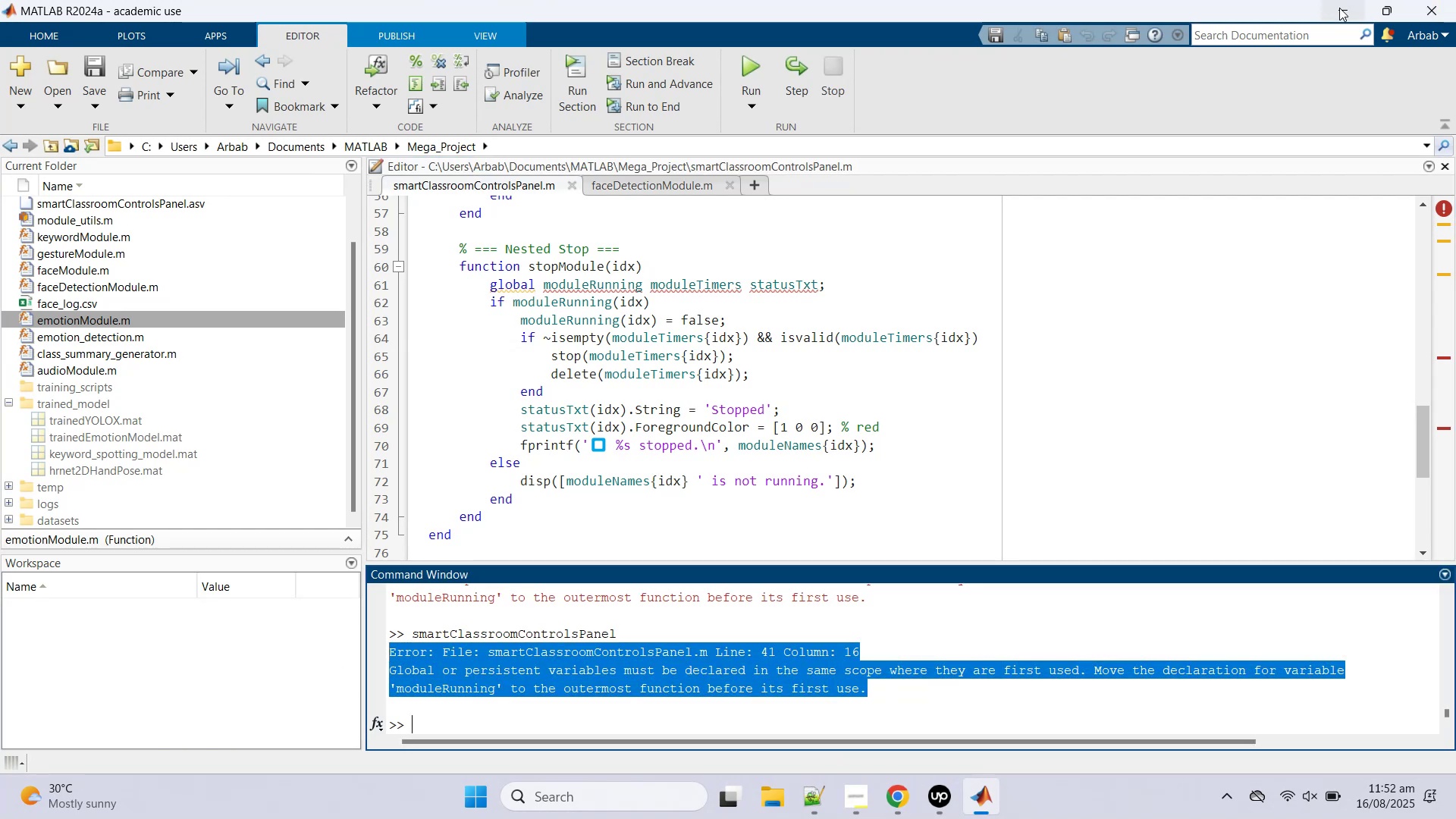 
left_click([1339, 8])
 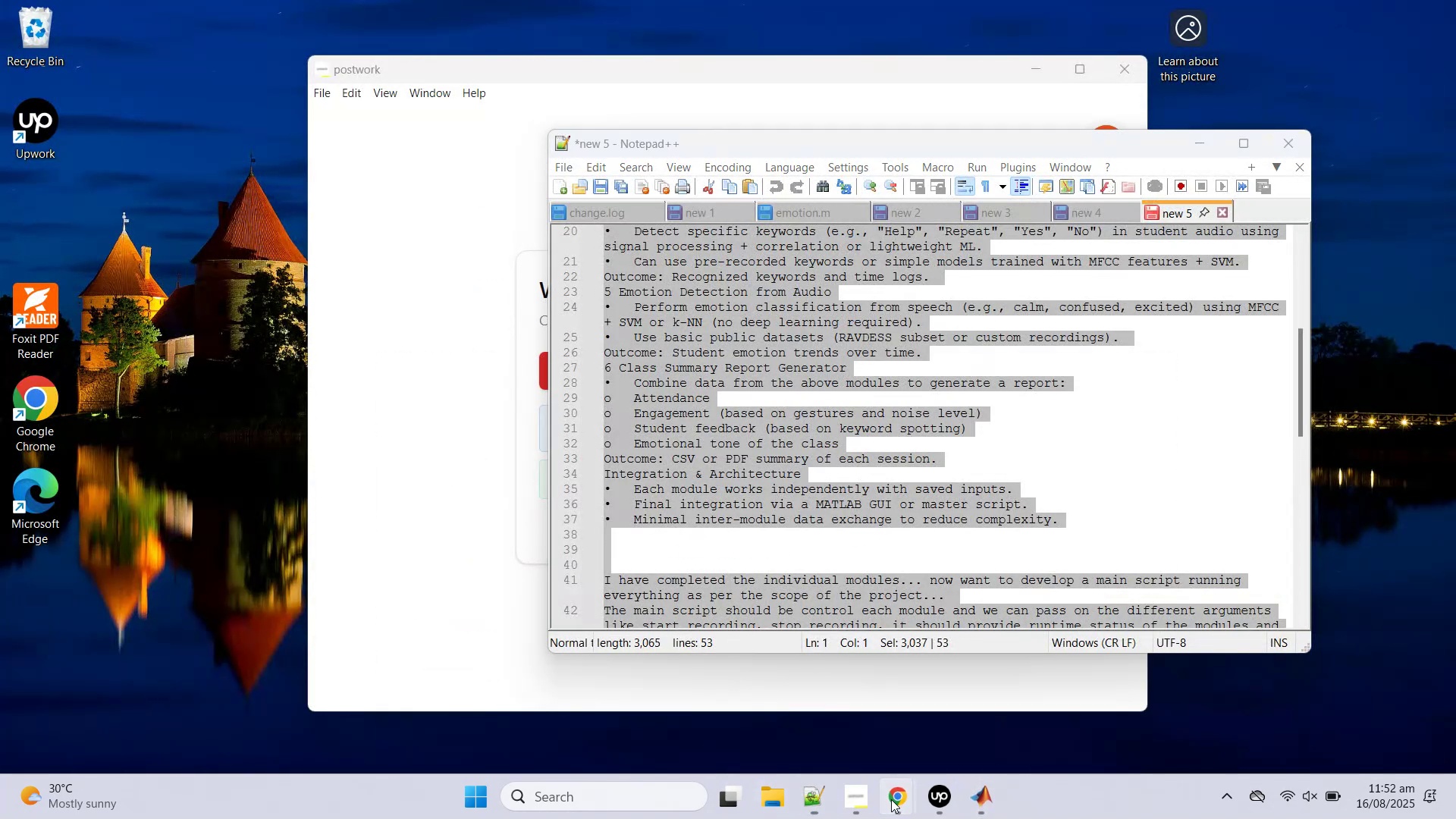 
left_click([743, 710])
 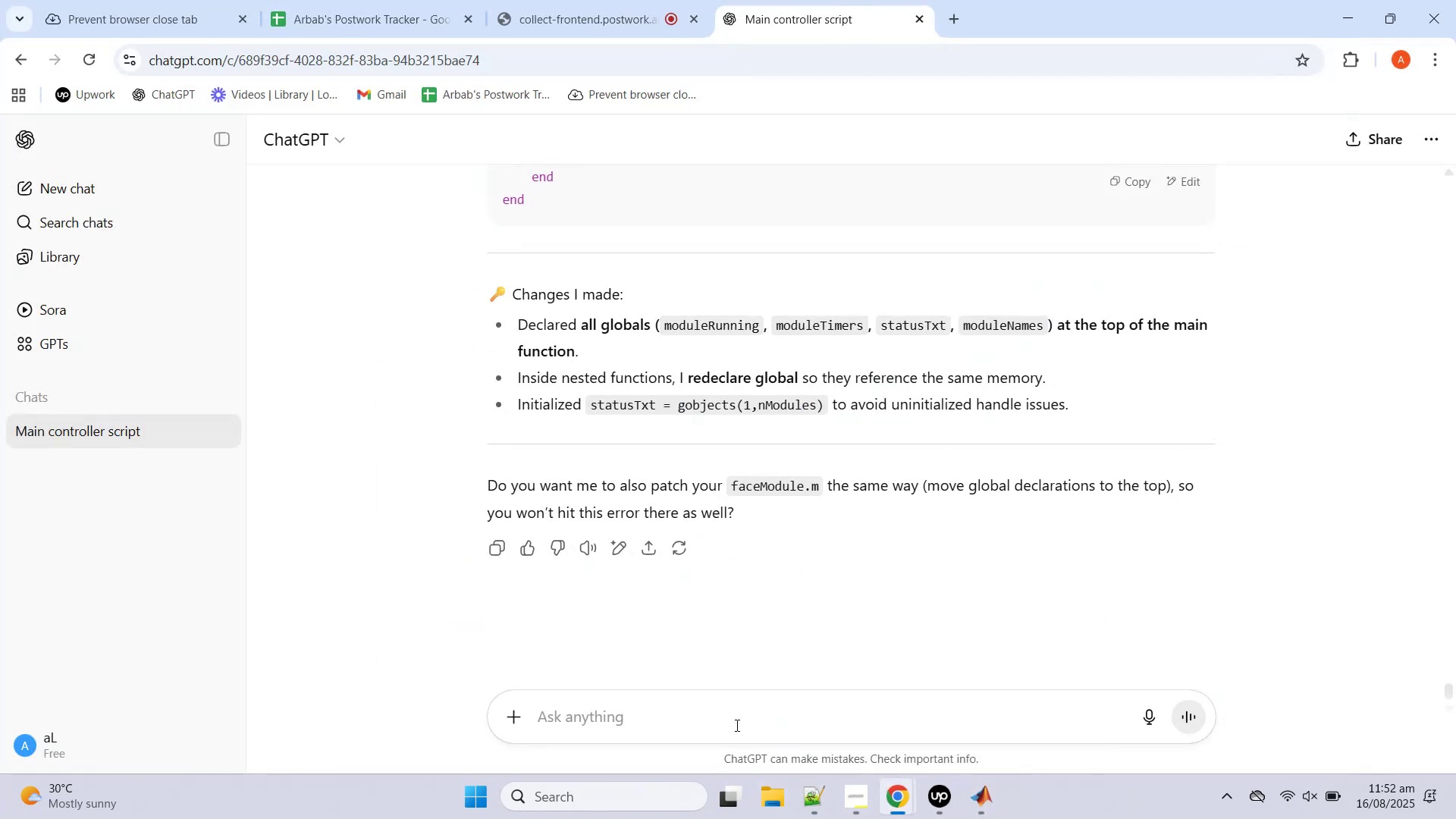 
left_click([734, 720])
 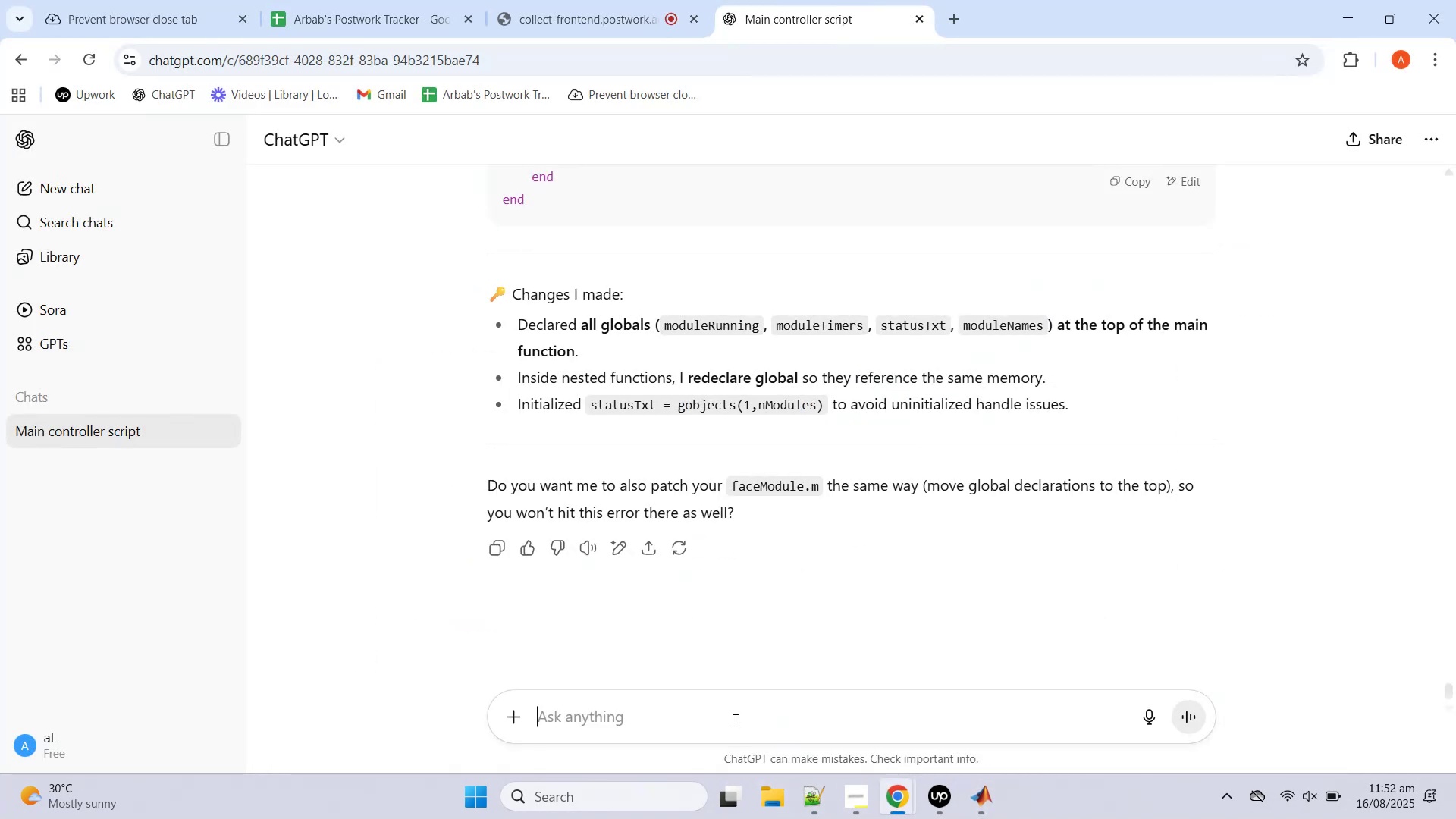 
key(Control+V)
 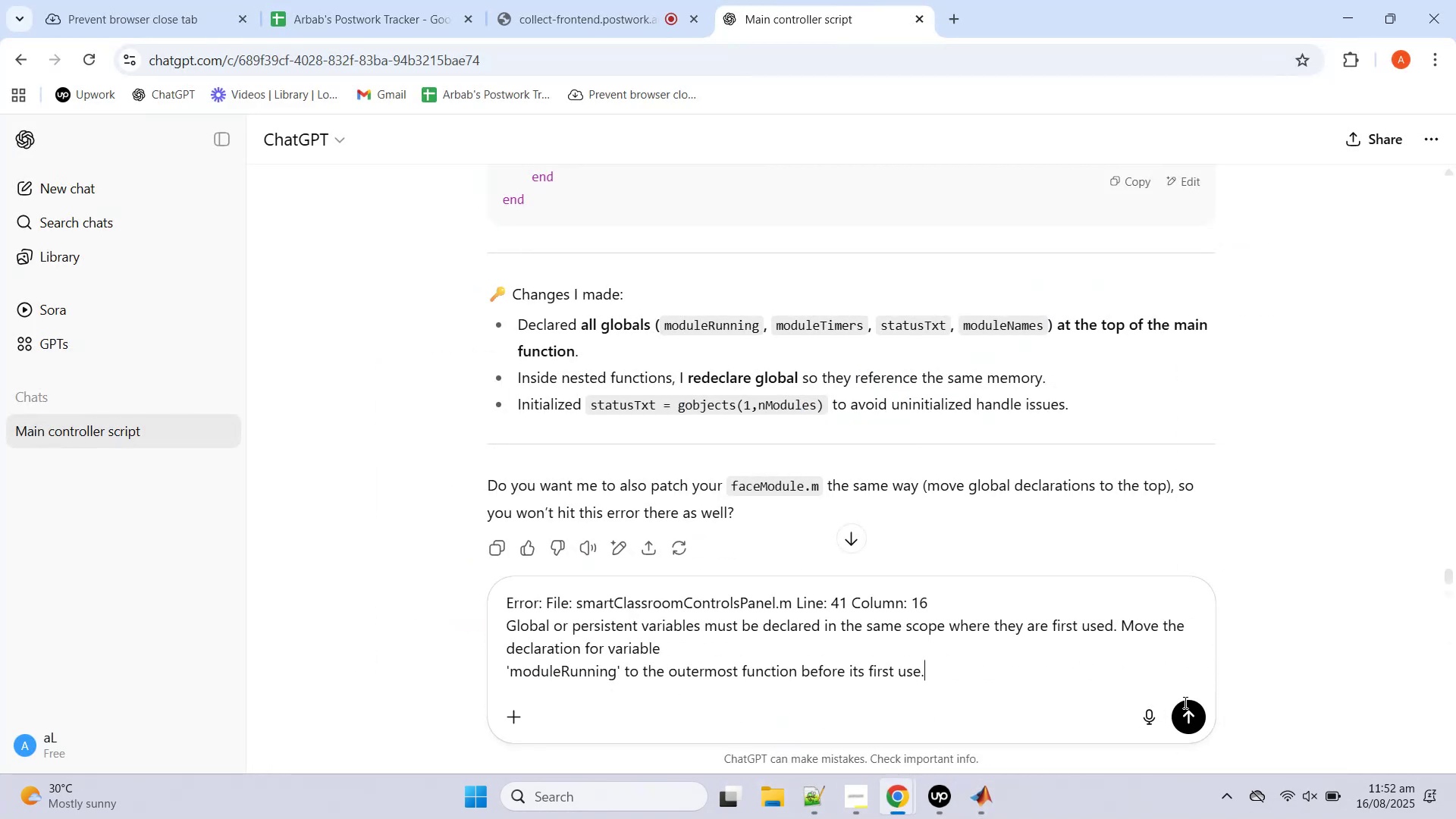 
left_click([1195, 714])
 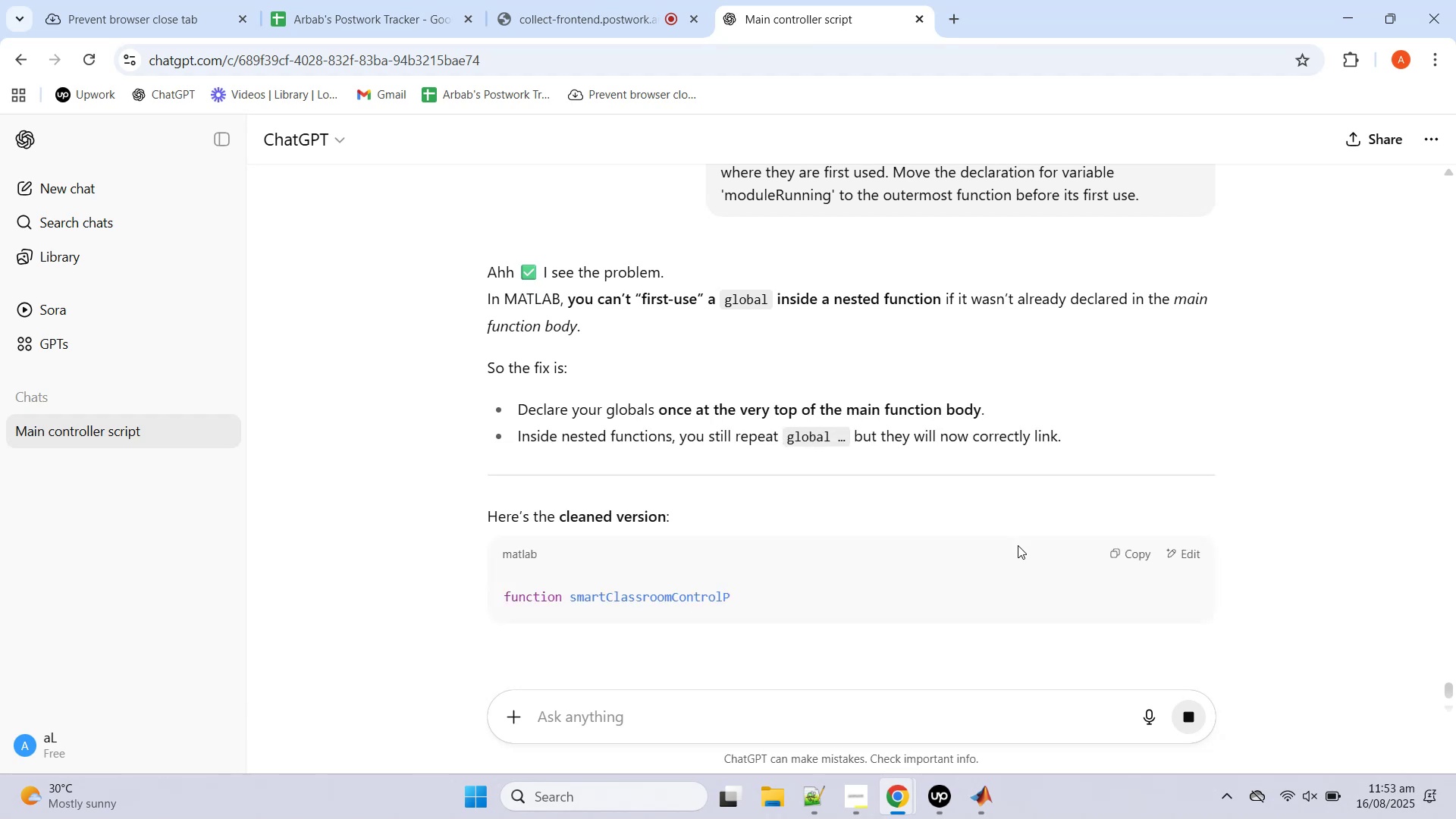 
wait(6.1)
 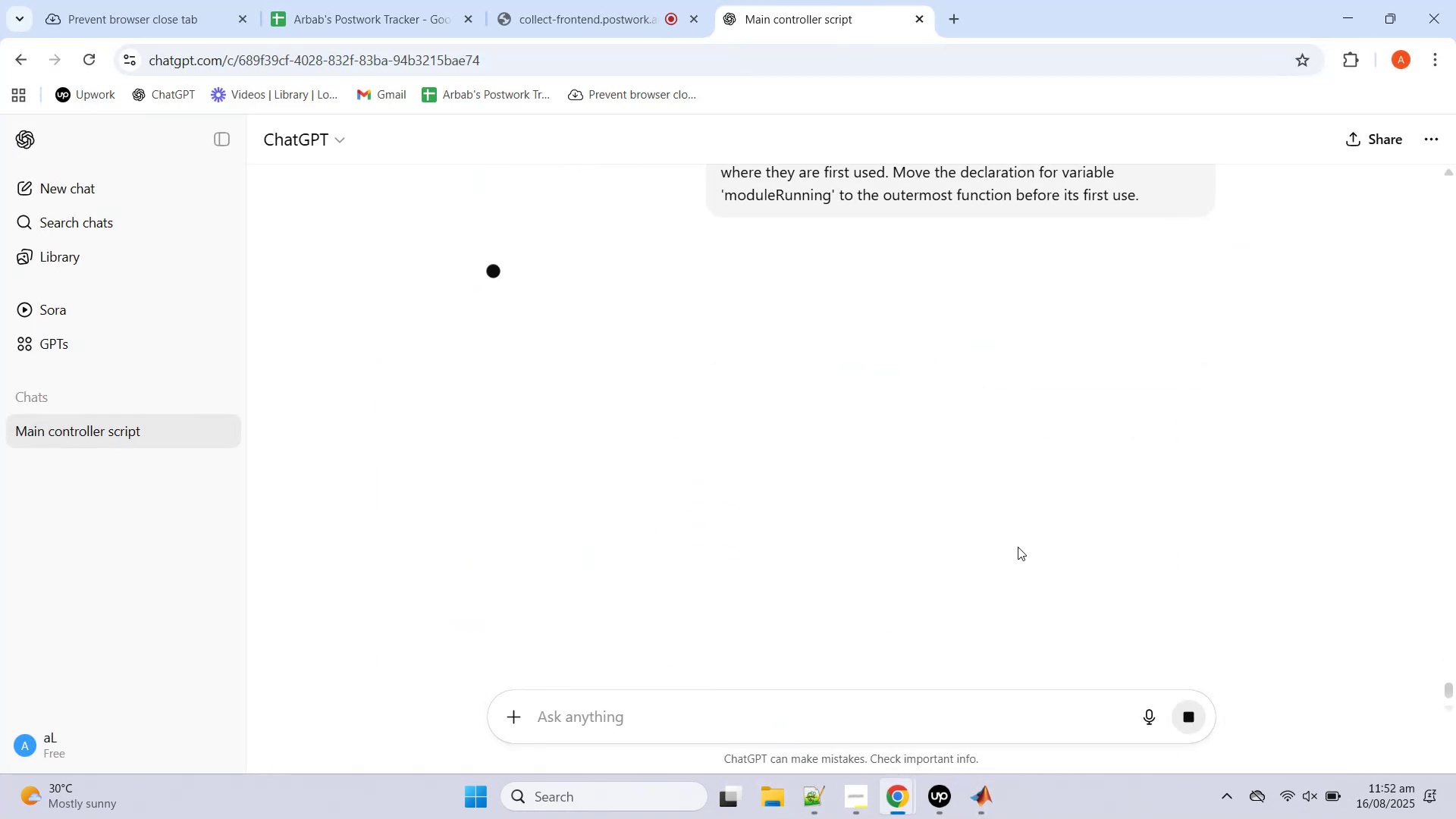 
scroll: coordinate [1018, 544], scroll_direction: down, amount: 13.0
 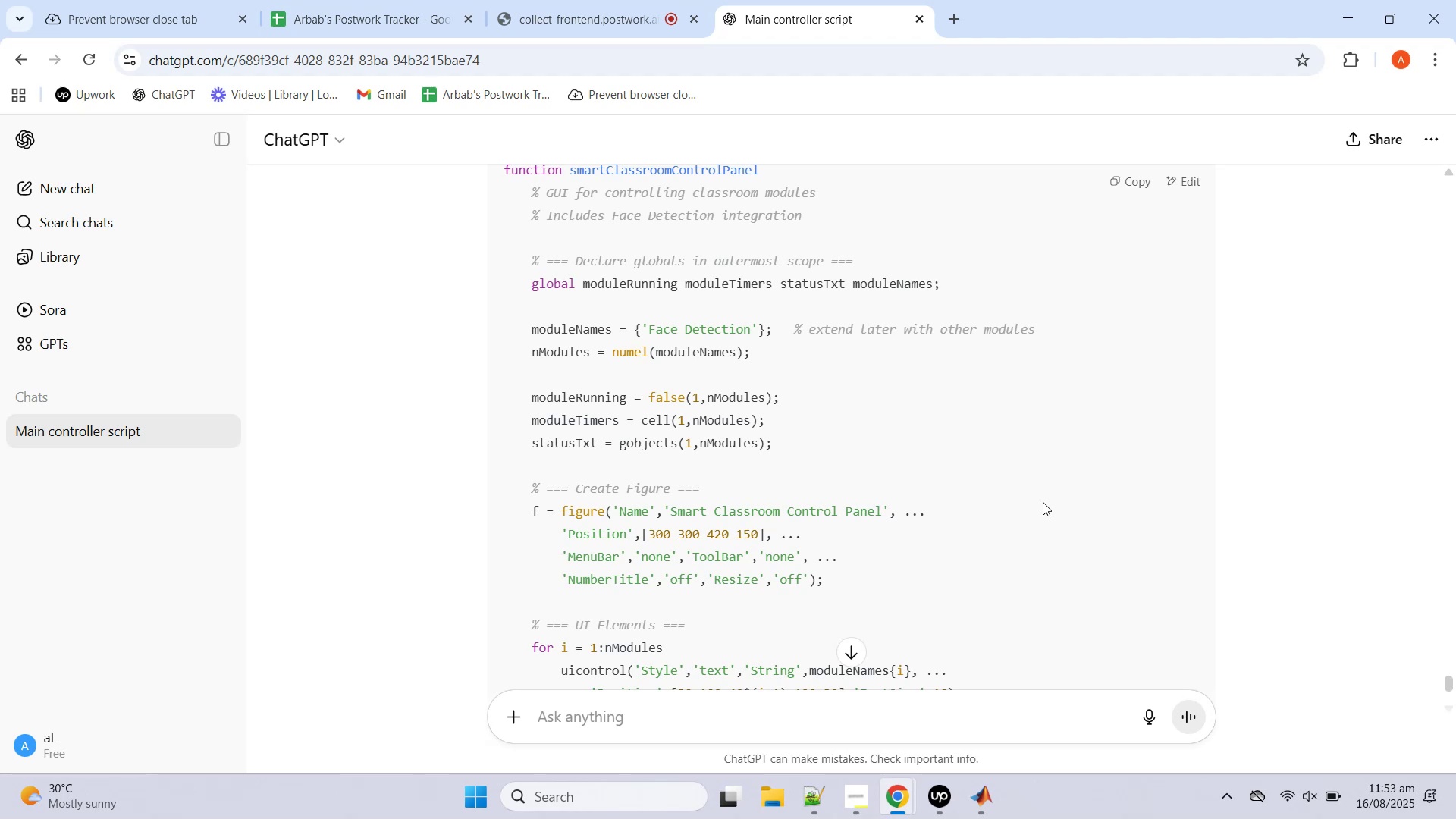 
wait(21.69)
 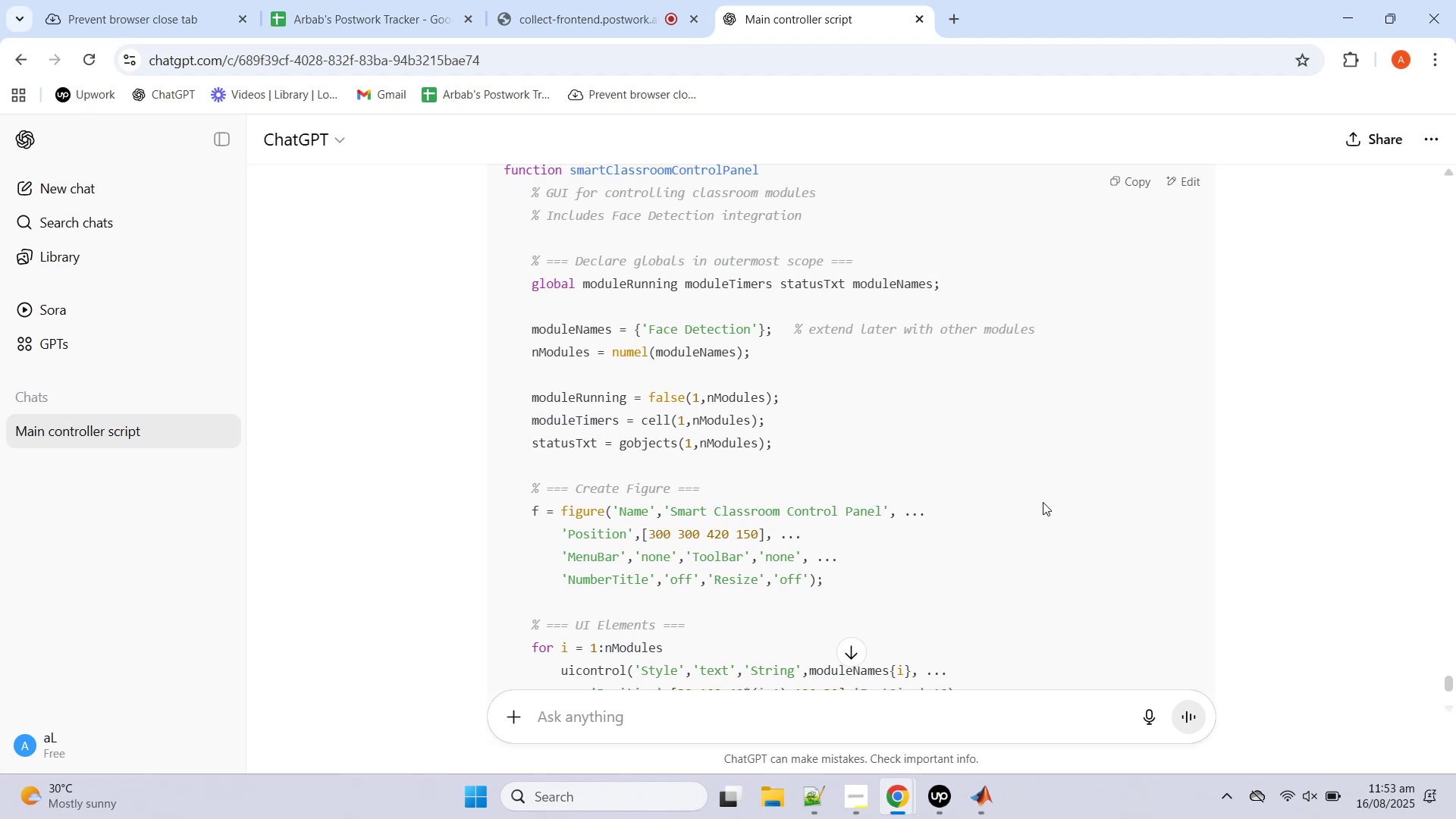 
left_click([922, 803])
 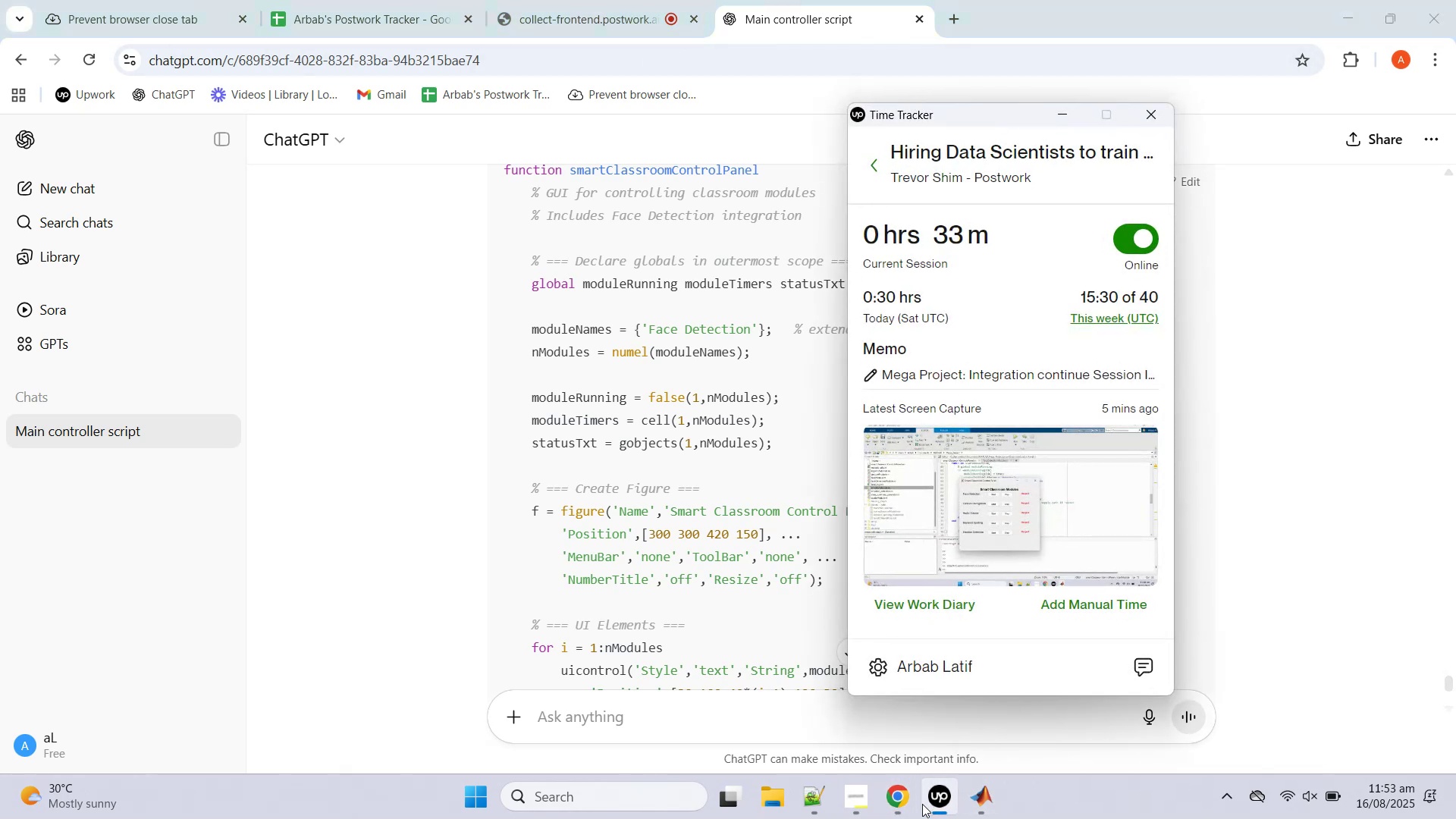 
left_click([922, 804])
 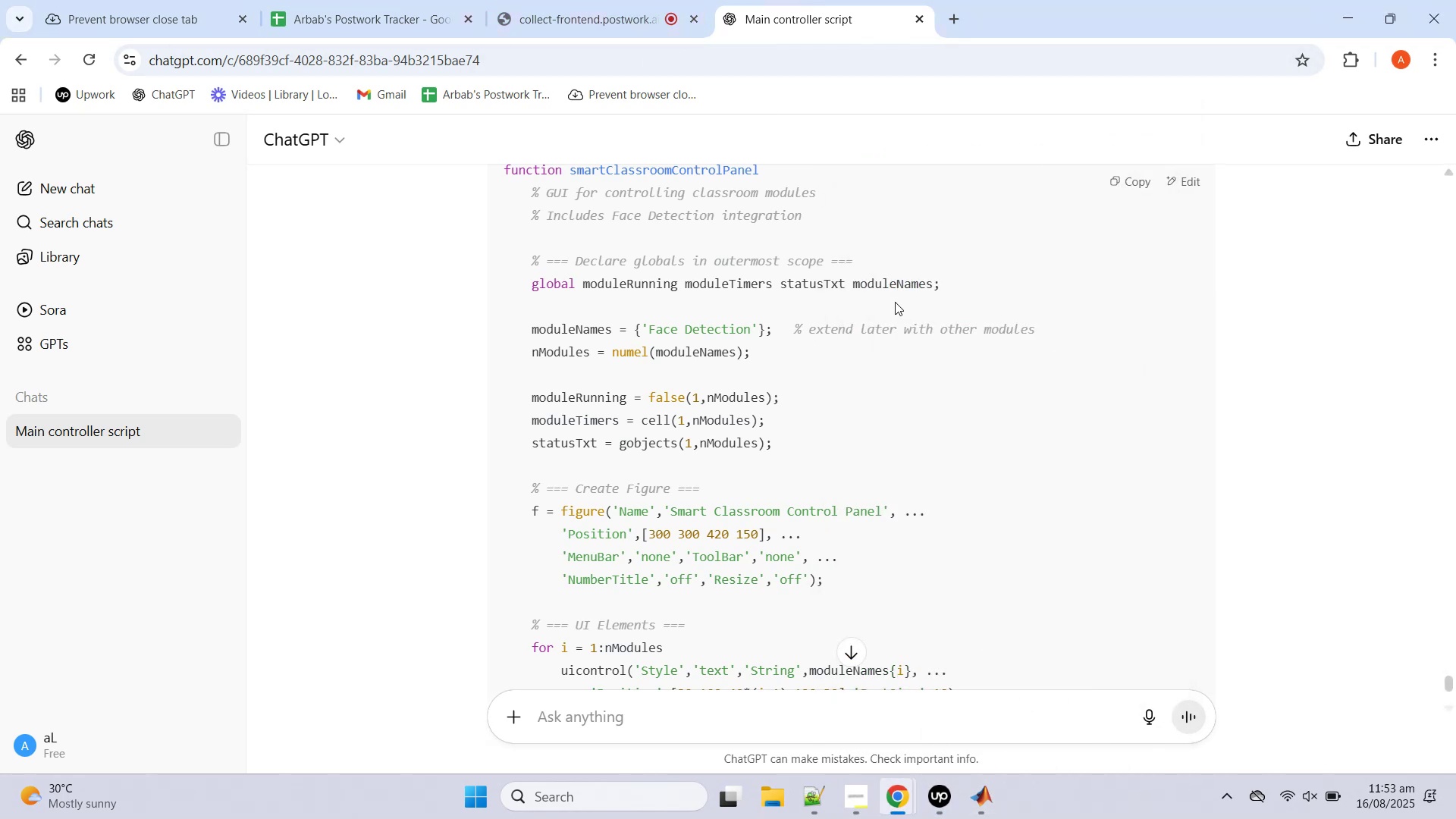 
left_click([1129, 175])
 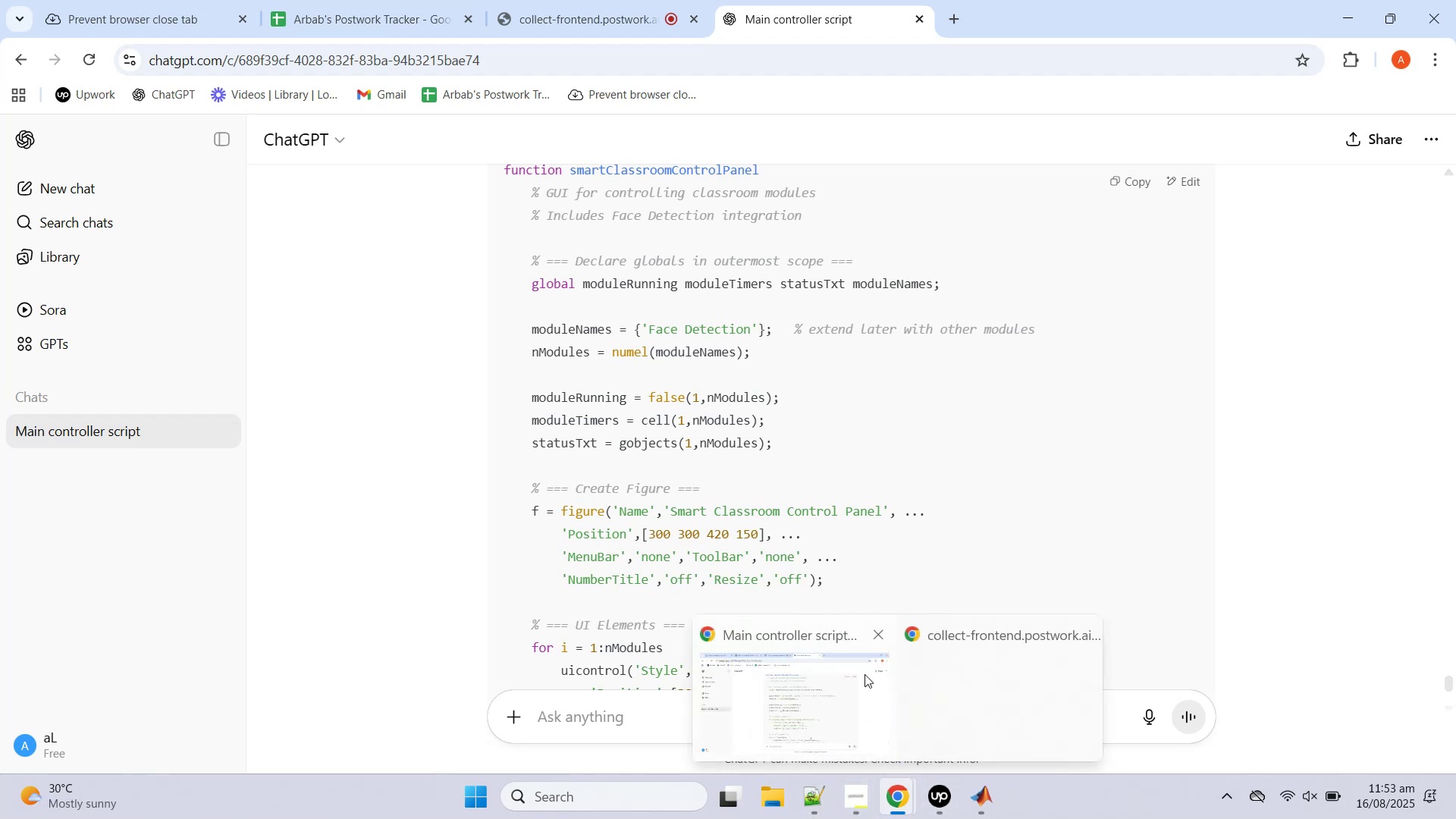 
left_click([992, 805])
 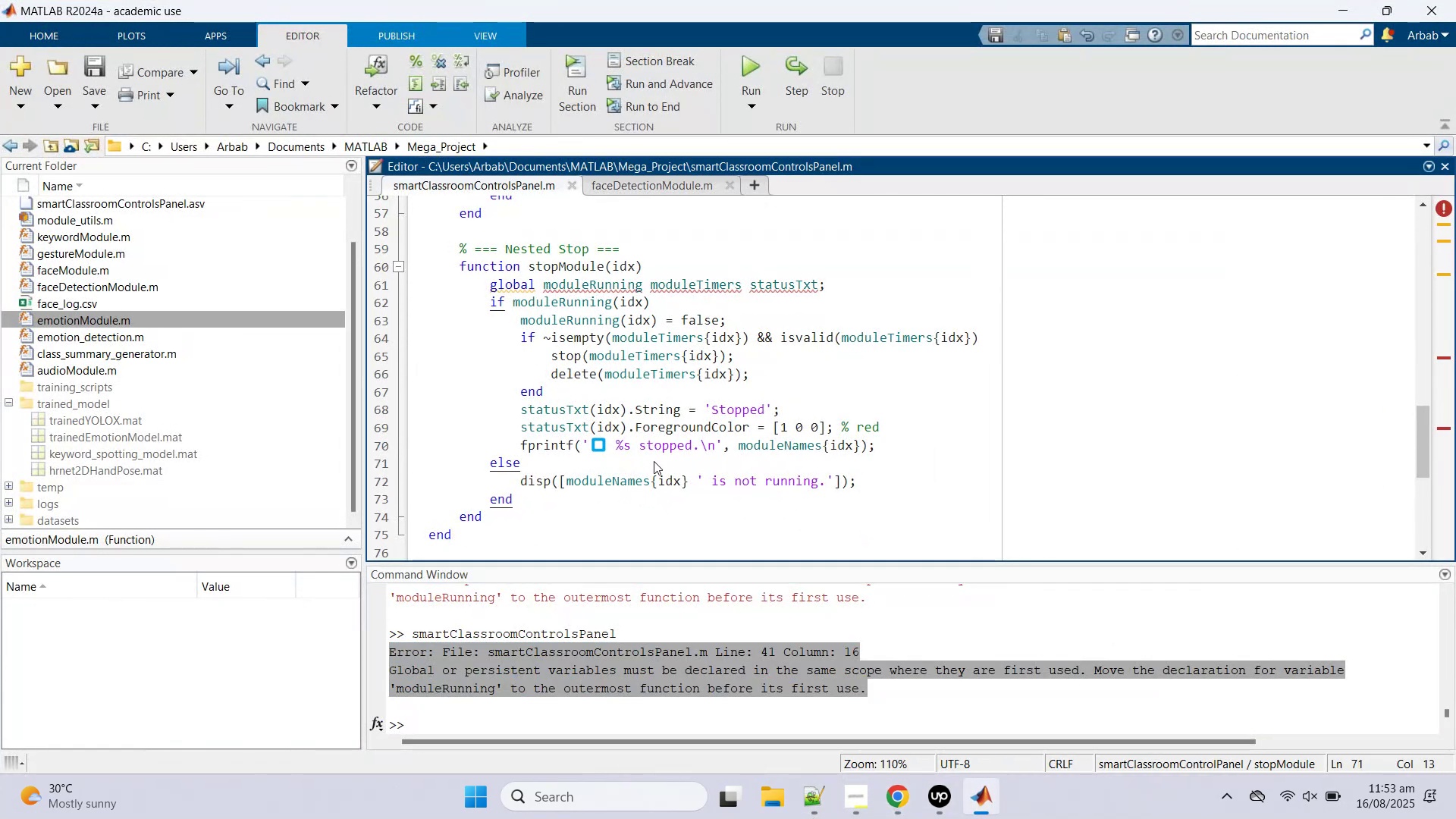 
hold_key(key=ControlLeft, duration=0.5)
 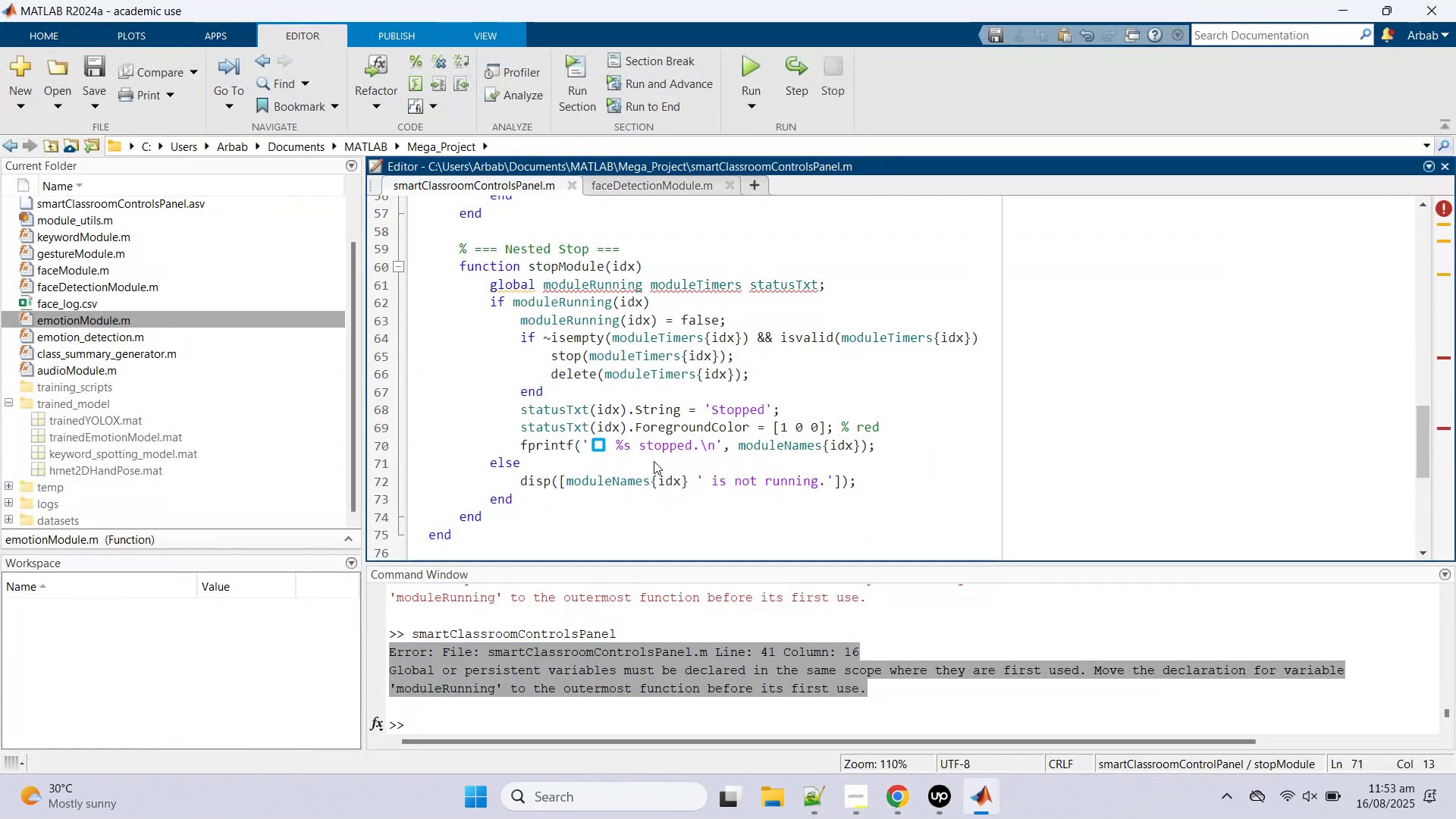 
key(Control+A)
 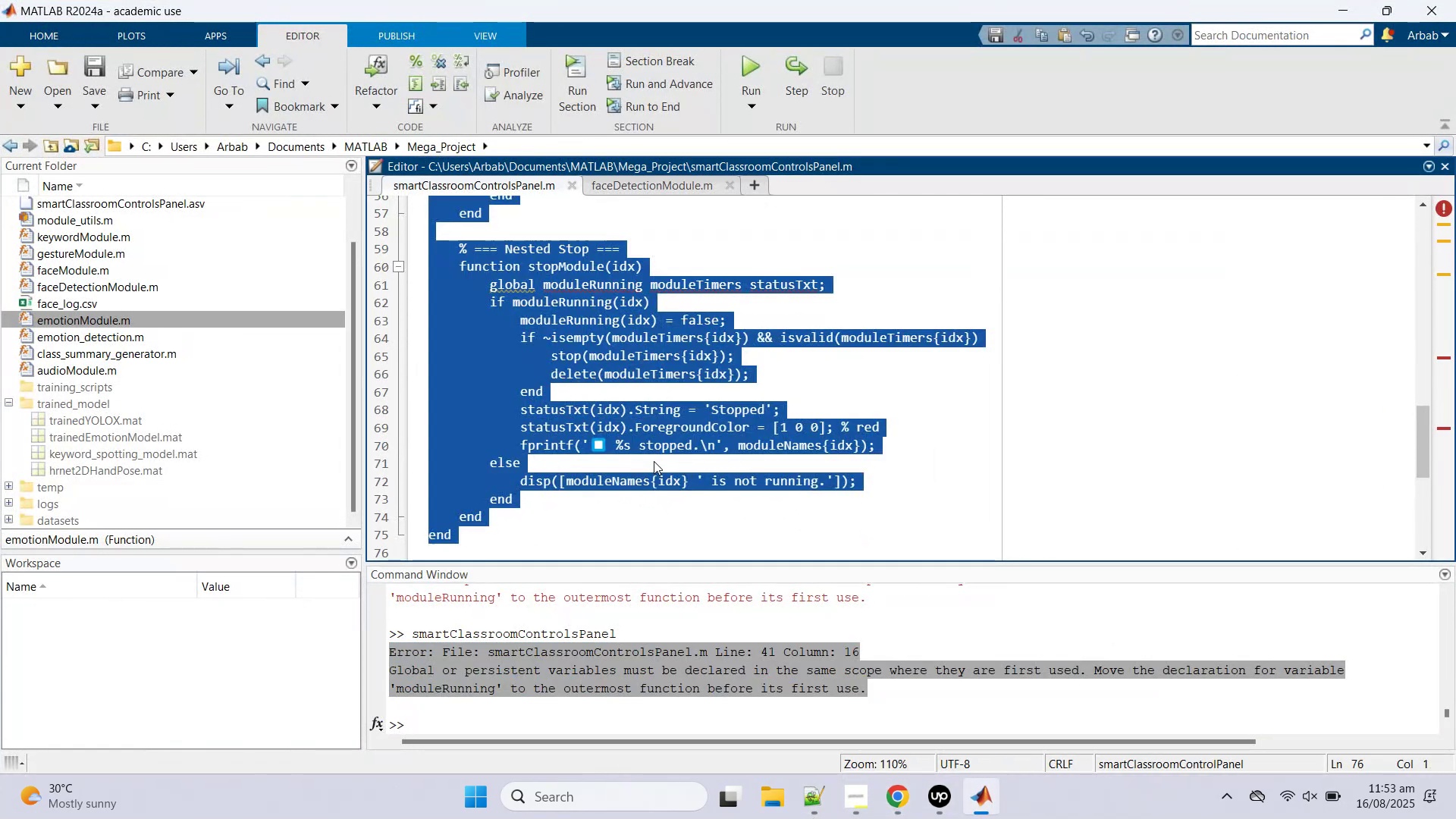 
key(Control+V)
 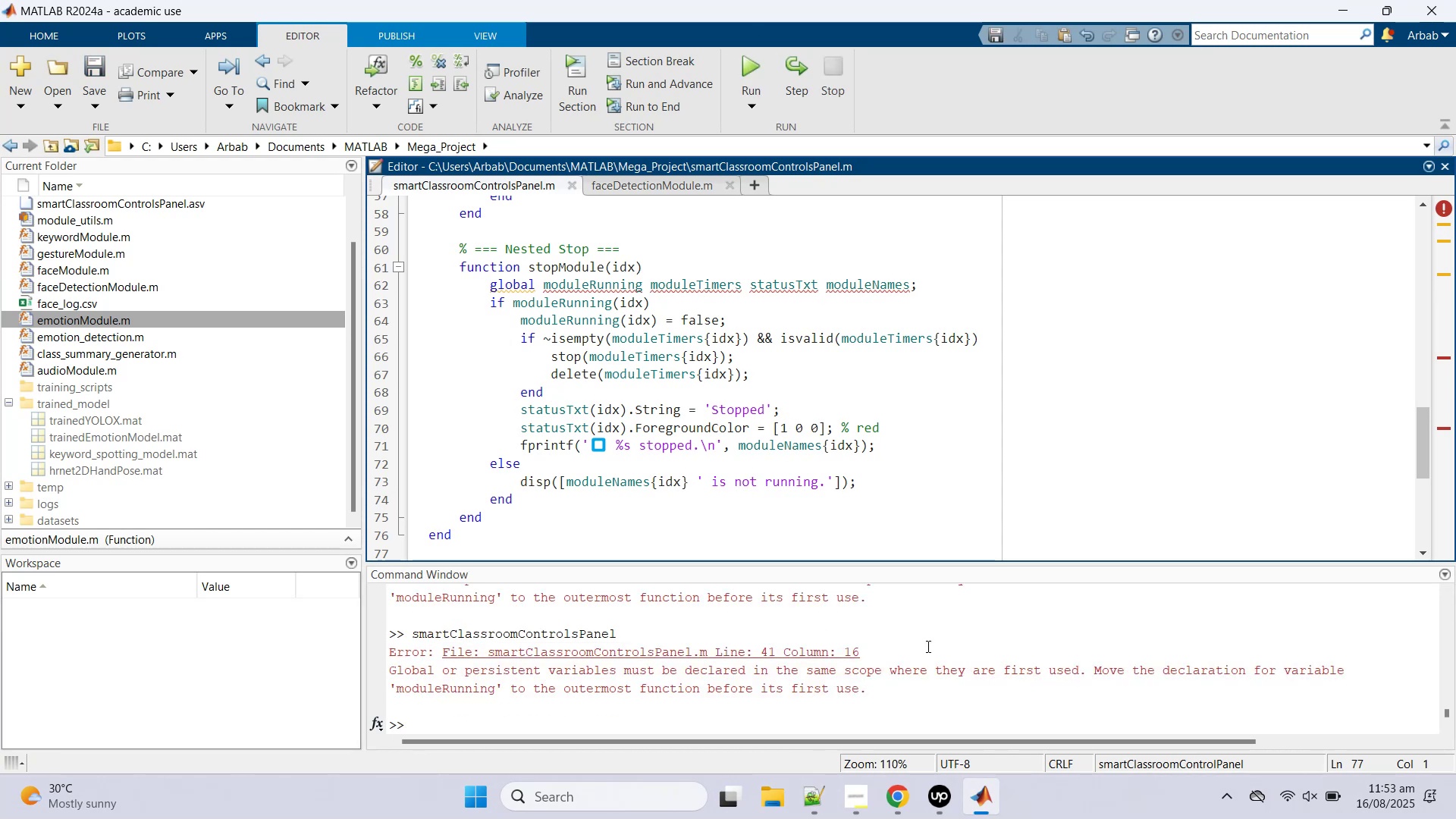 
key(Control+Z)
 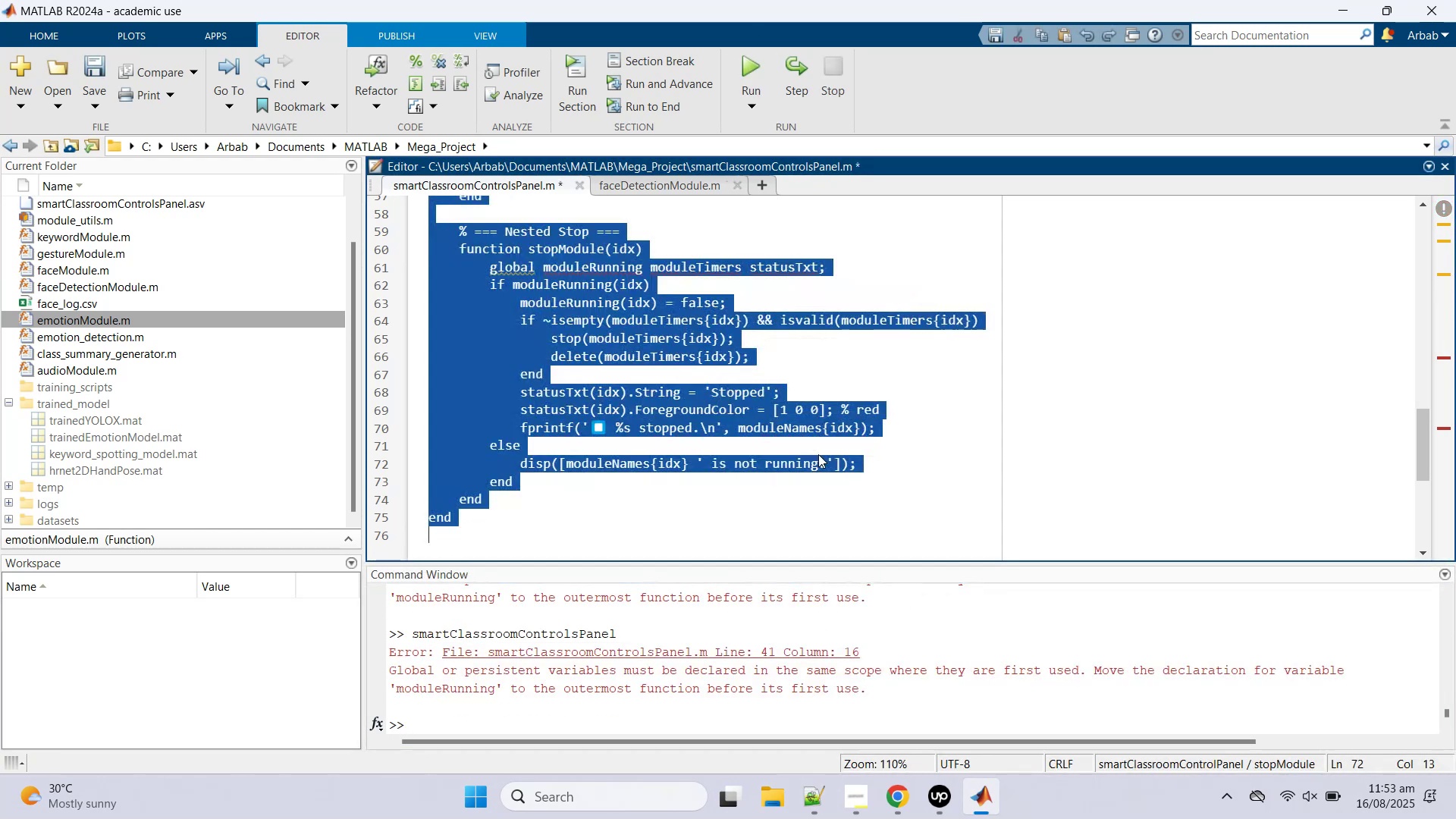 
key(Control+Z)
 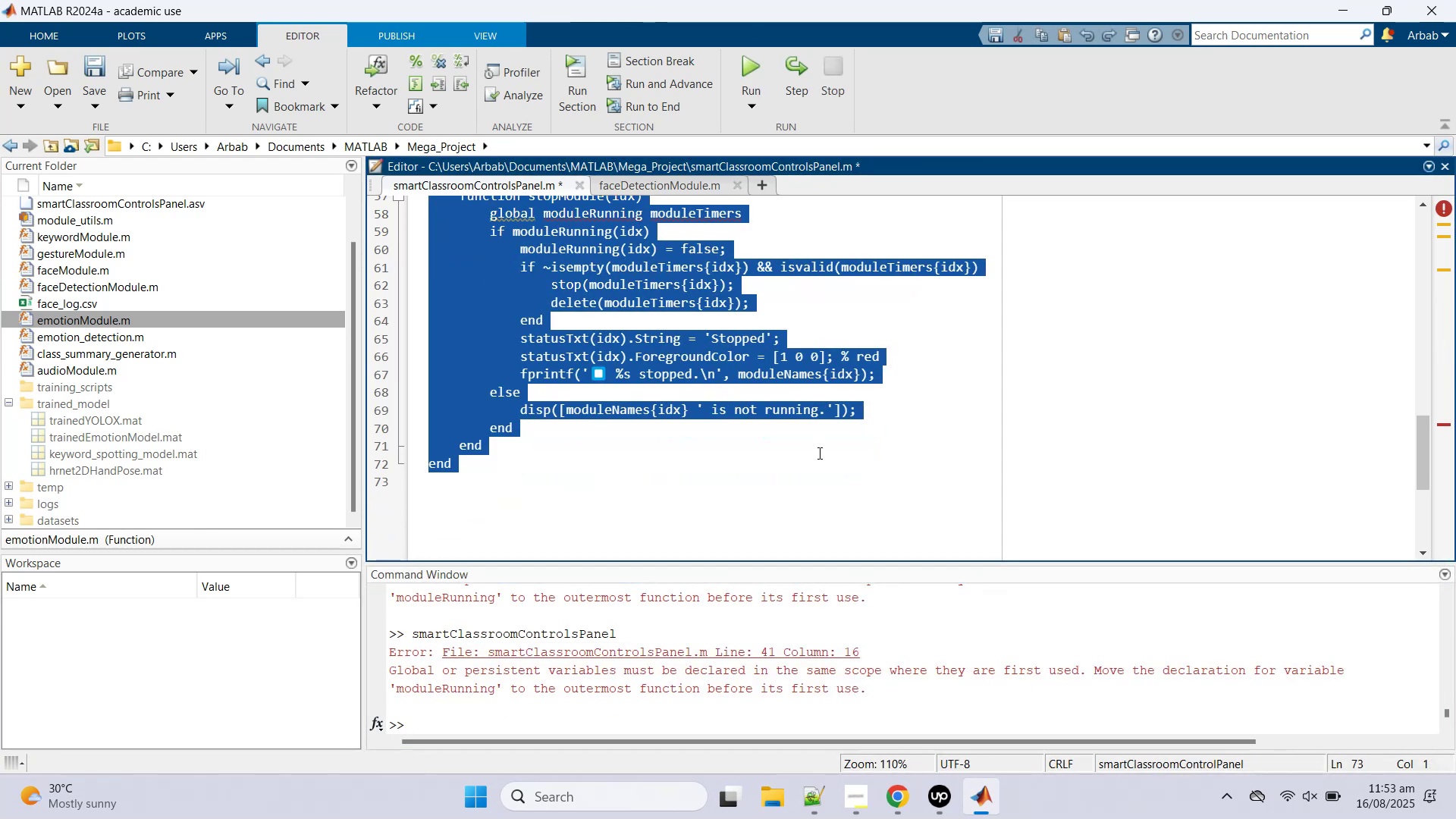 
scroll: coordinate [822, 440], scroll_direction: up, amount: 23.0
 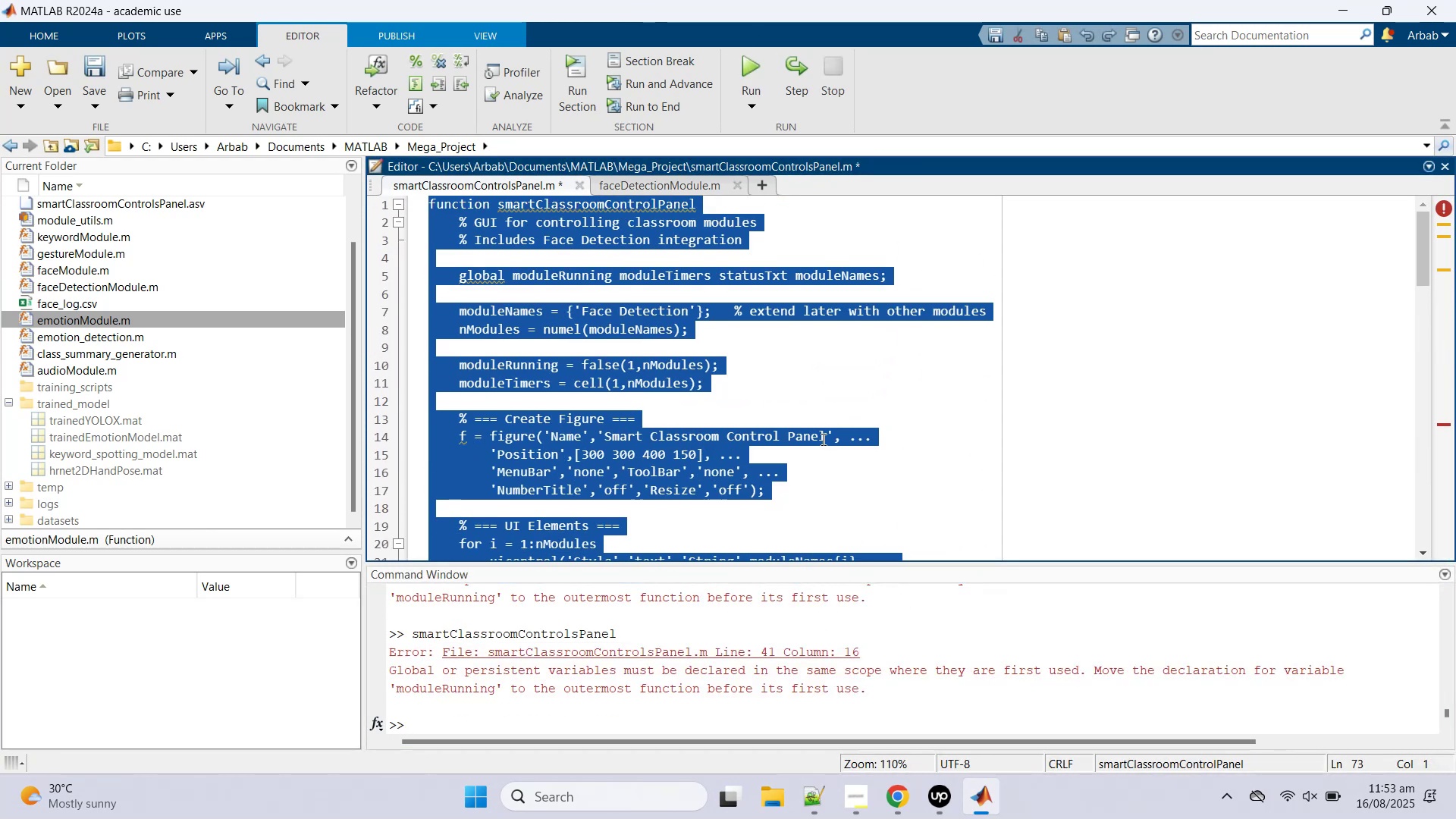 
key(Control+Z)
 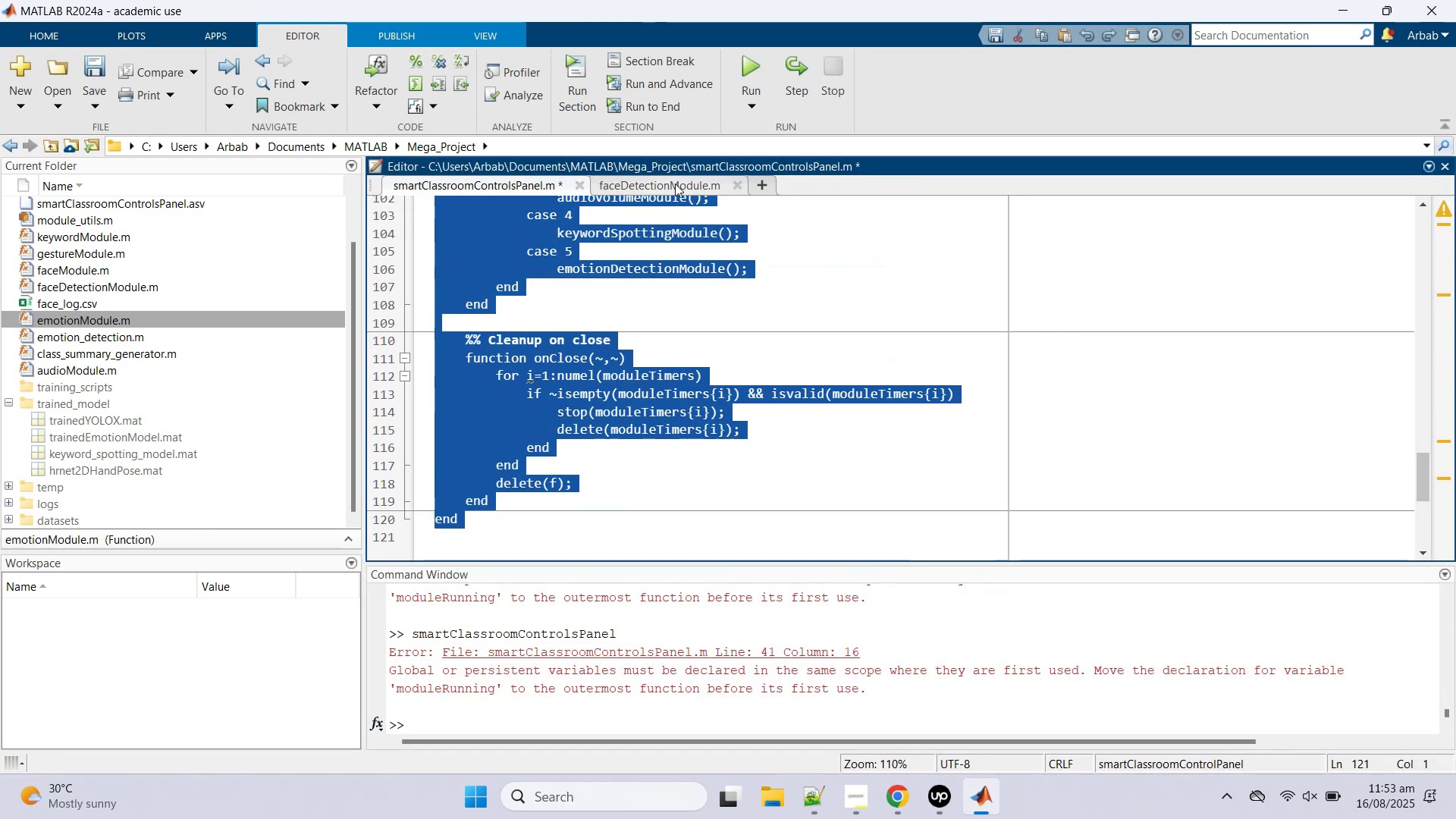 
double_click([736, 372])
 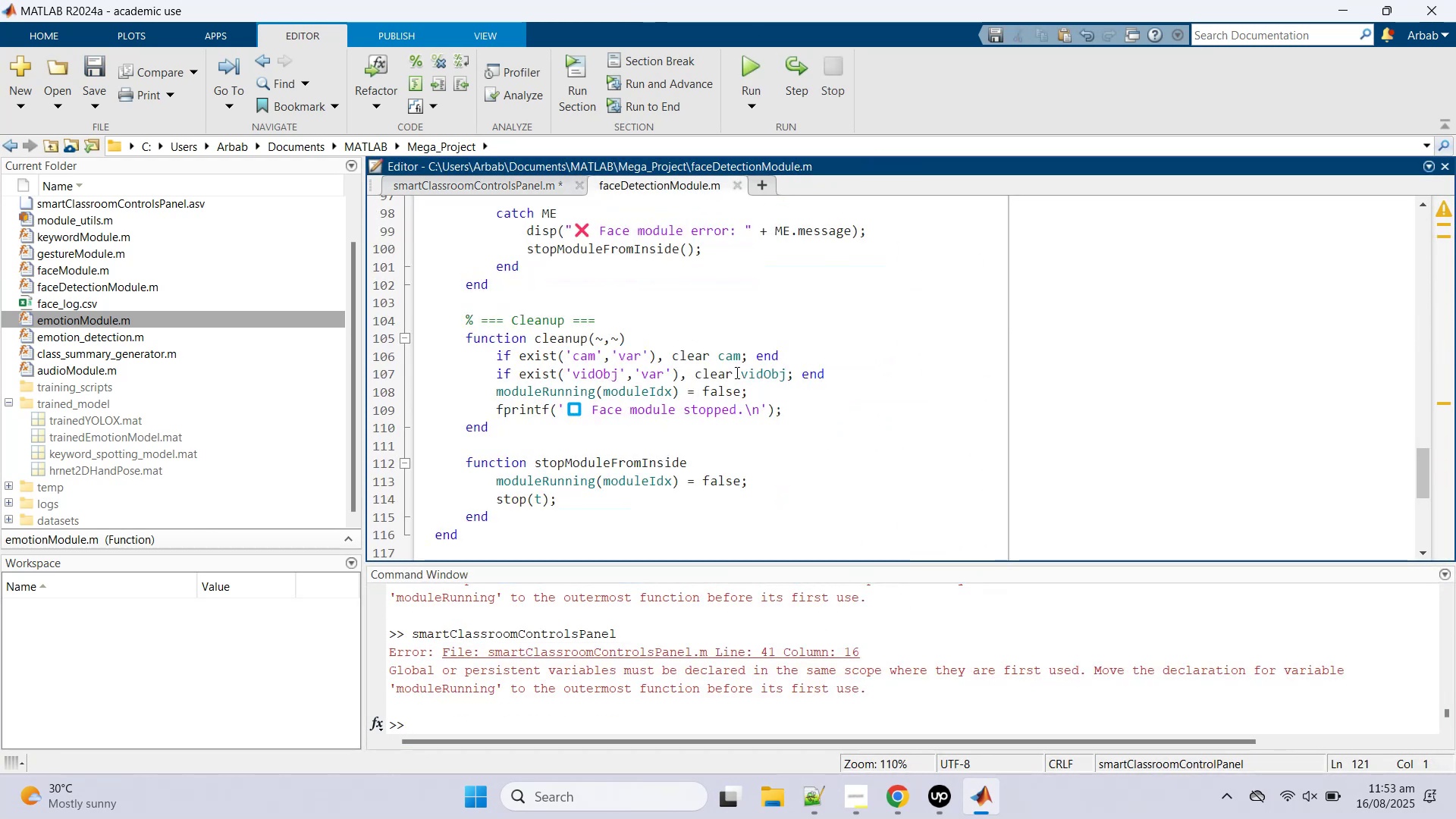 
key(Control+Z)
 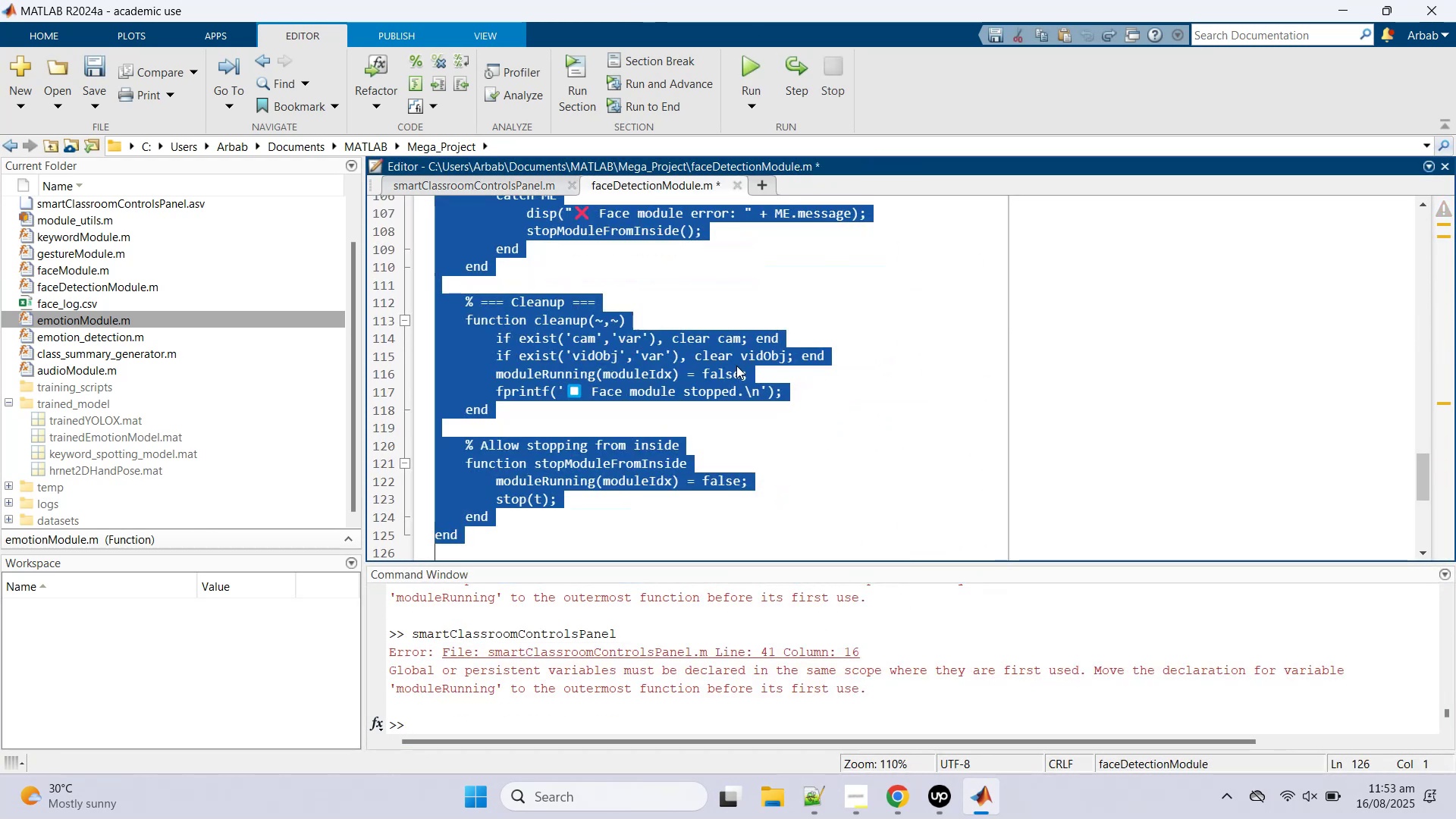 
key(Control+S)
 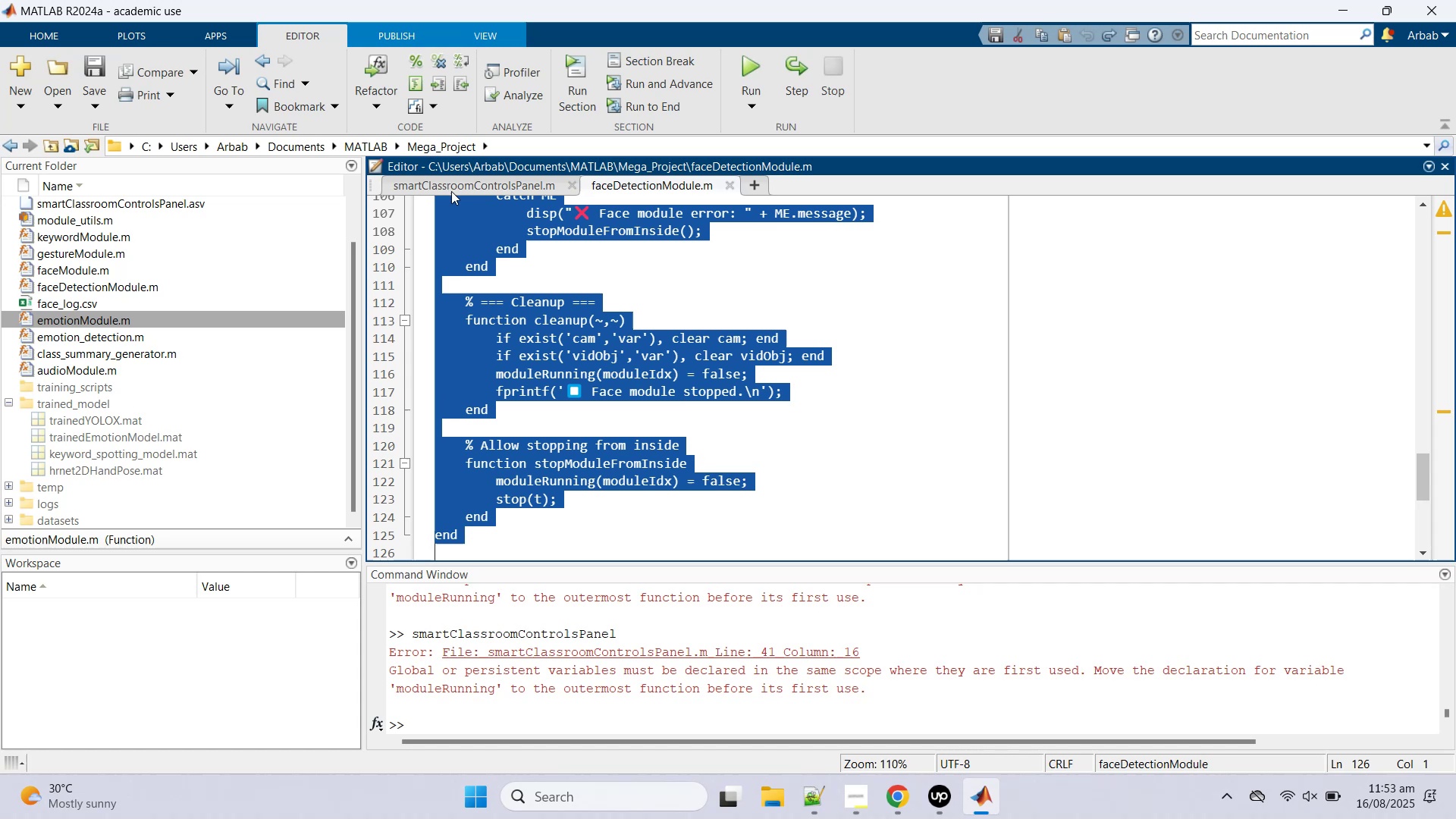 
left_click([455, 177])
 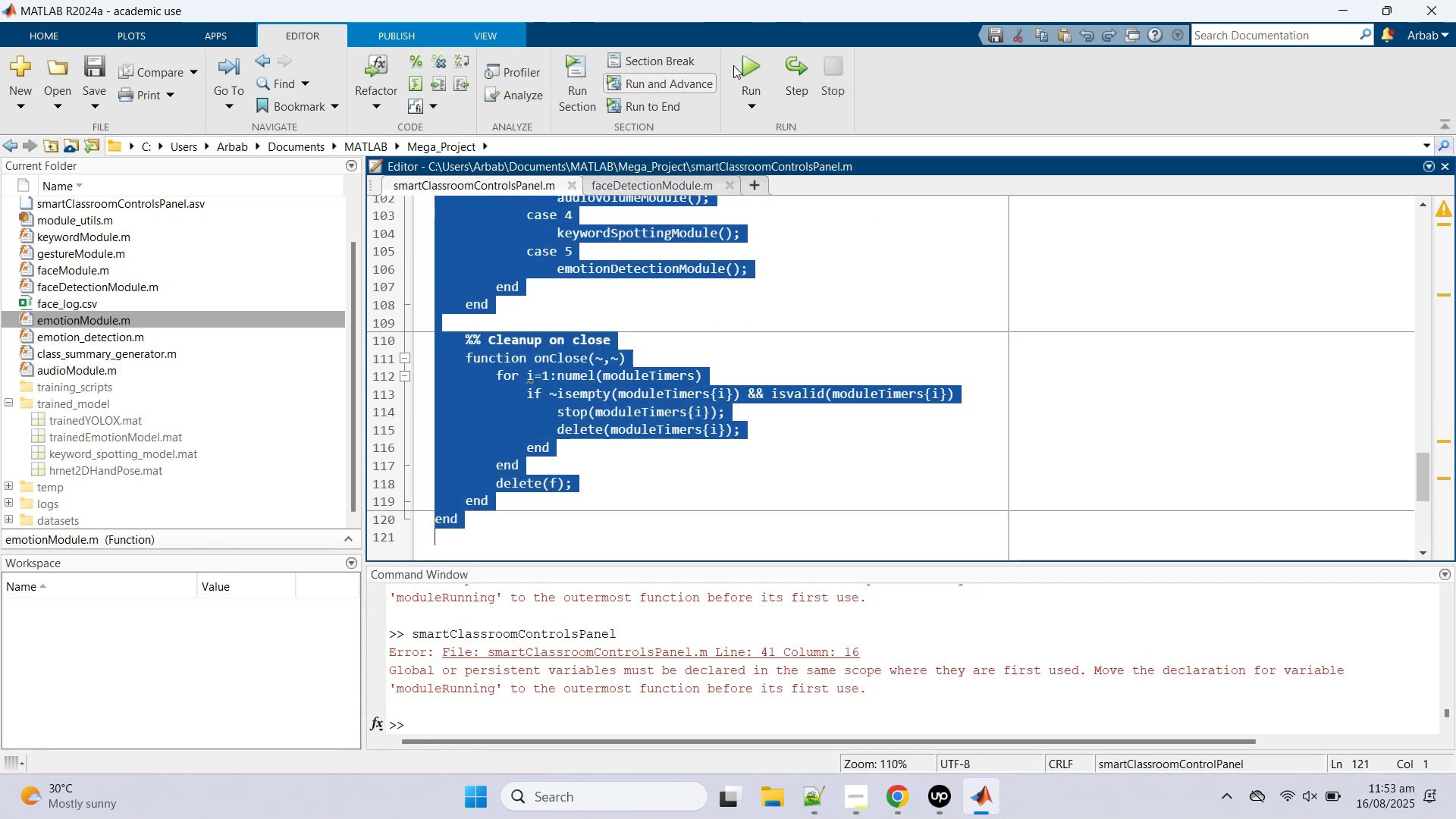 
left_click([745, 59])
 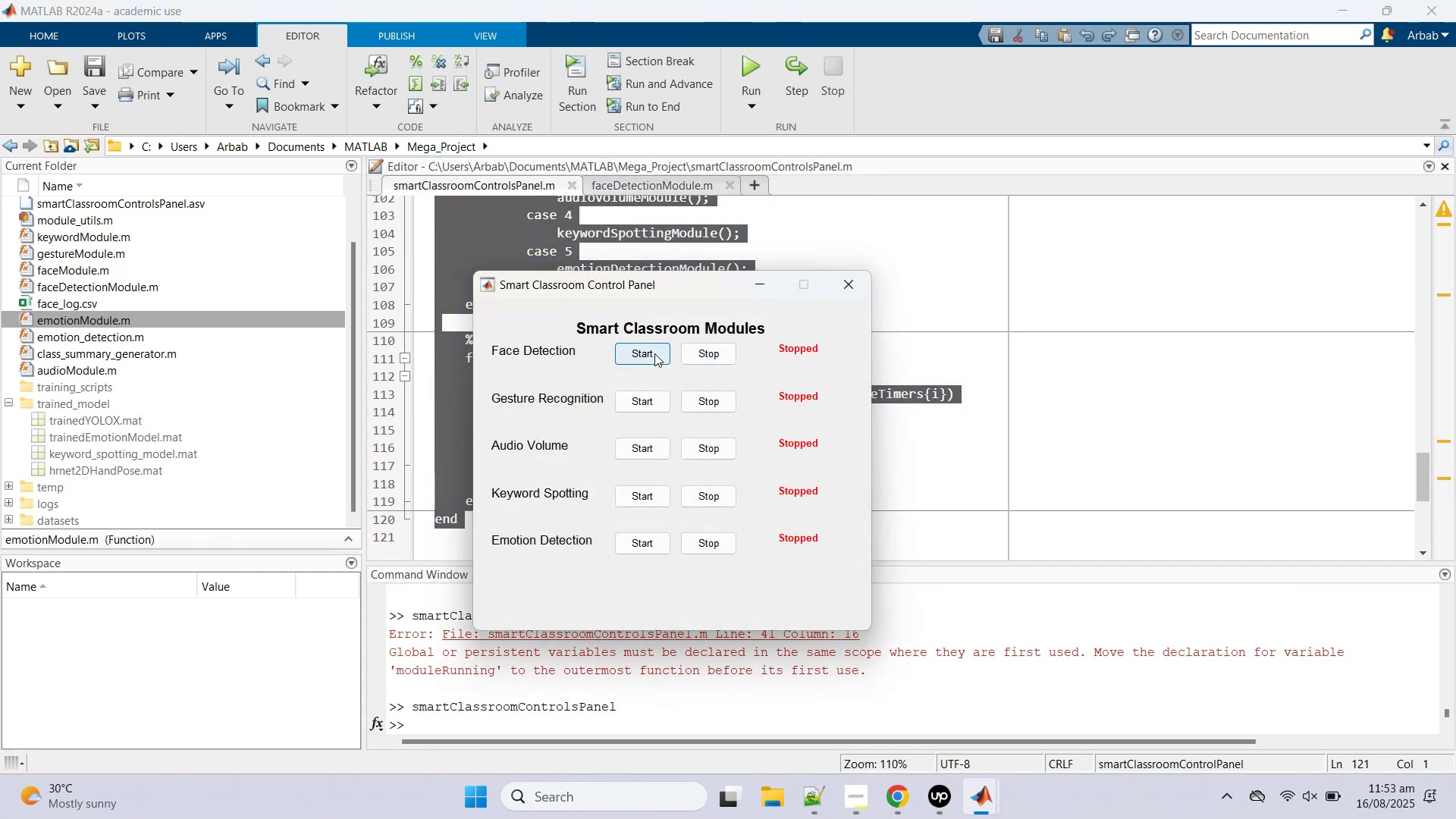 
left_click([698, 359])
 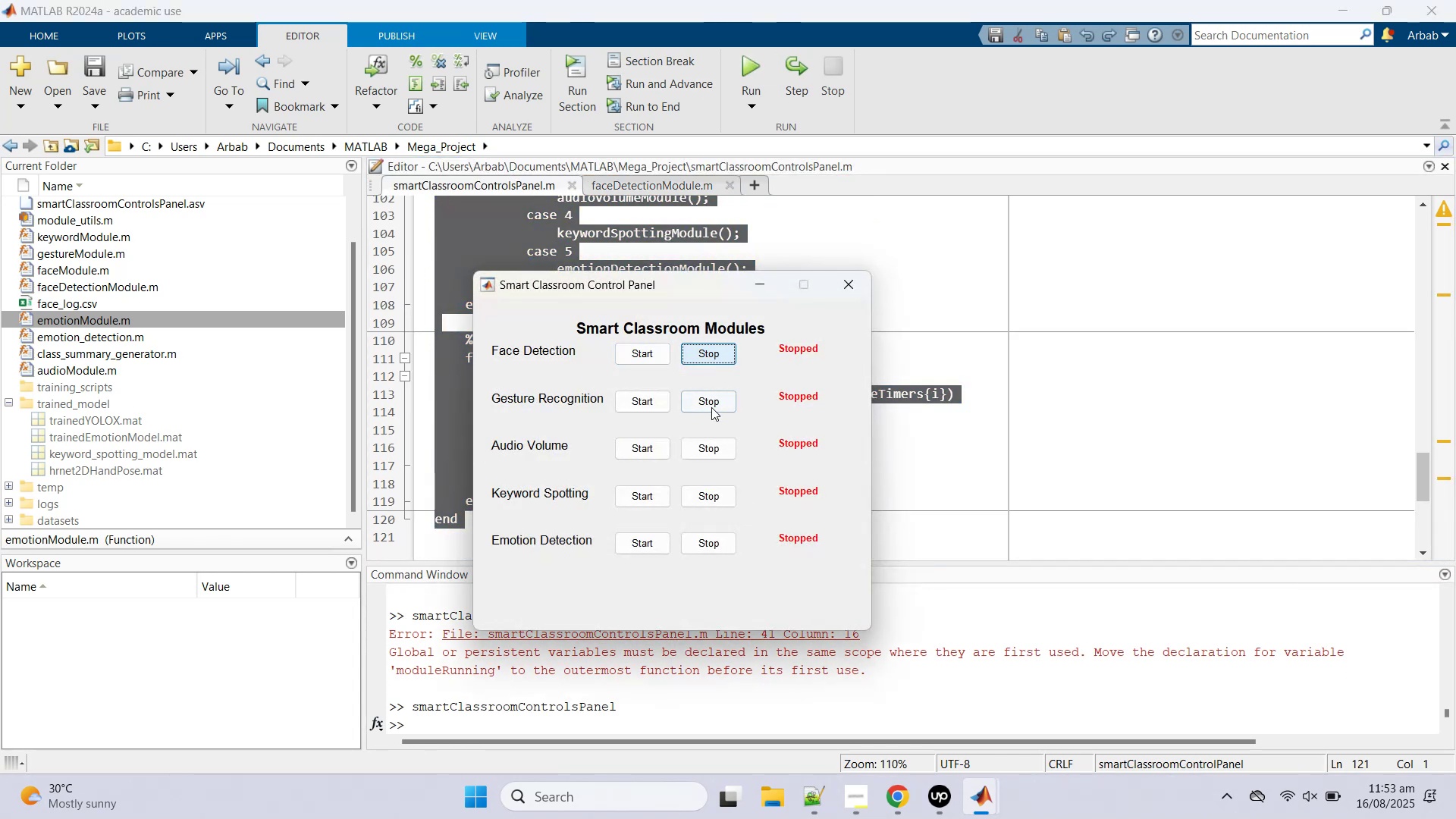 
left_click([711, 408])
 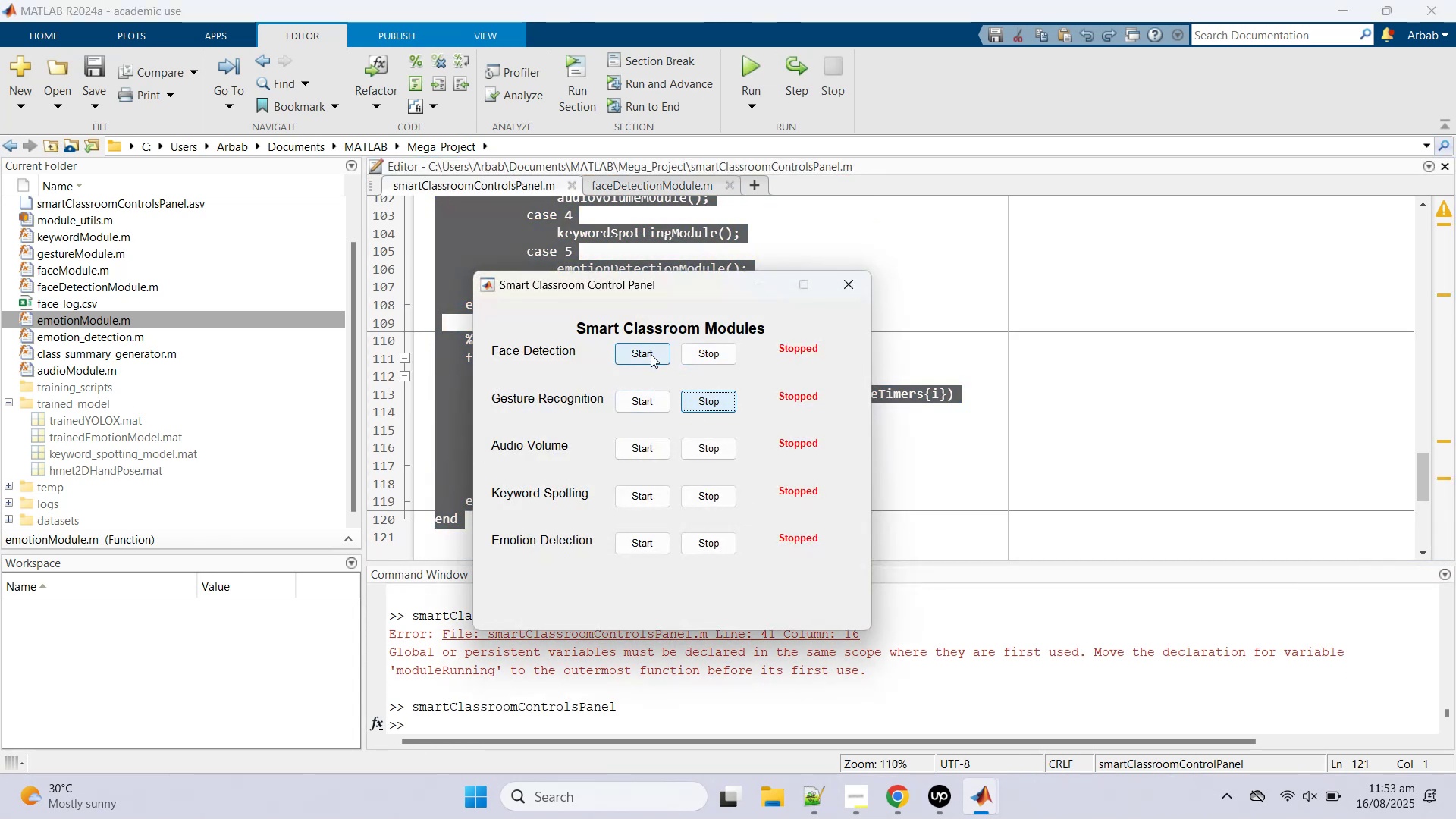 
left_click([638, 411])
 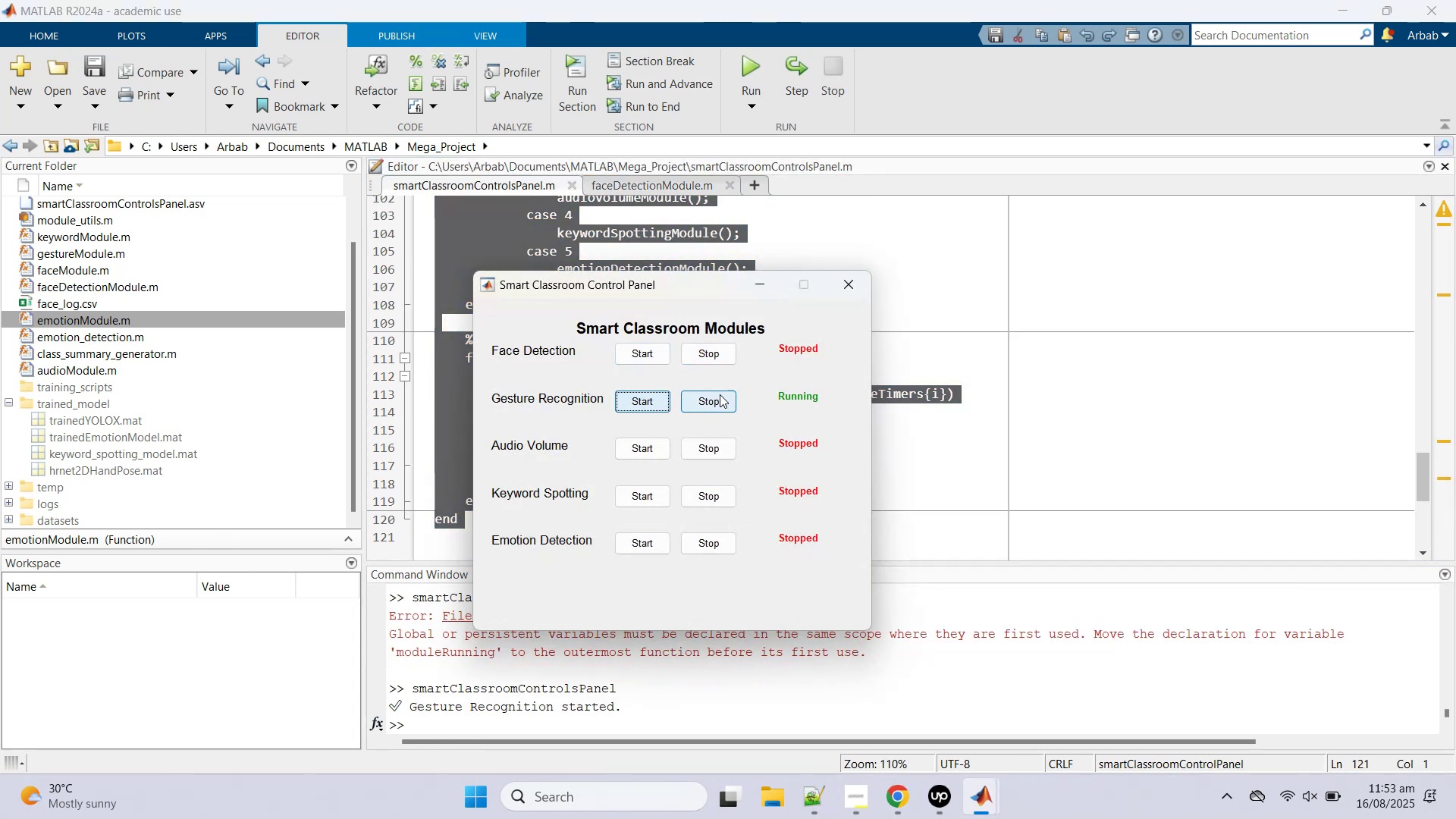 
left_click([719, 401])
 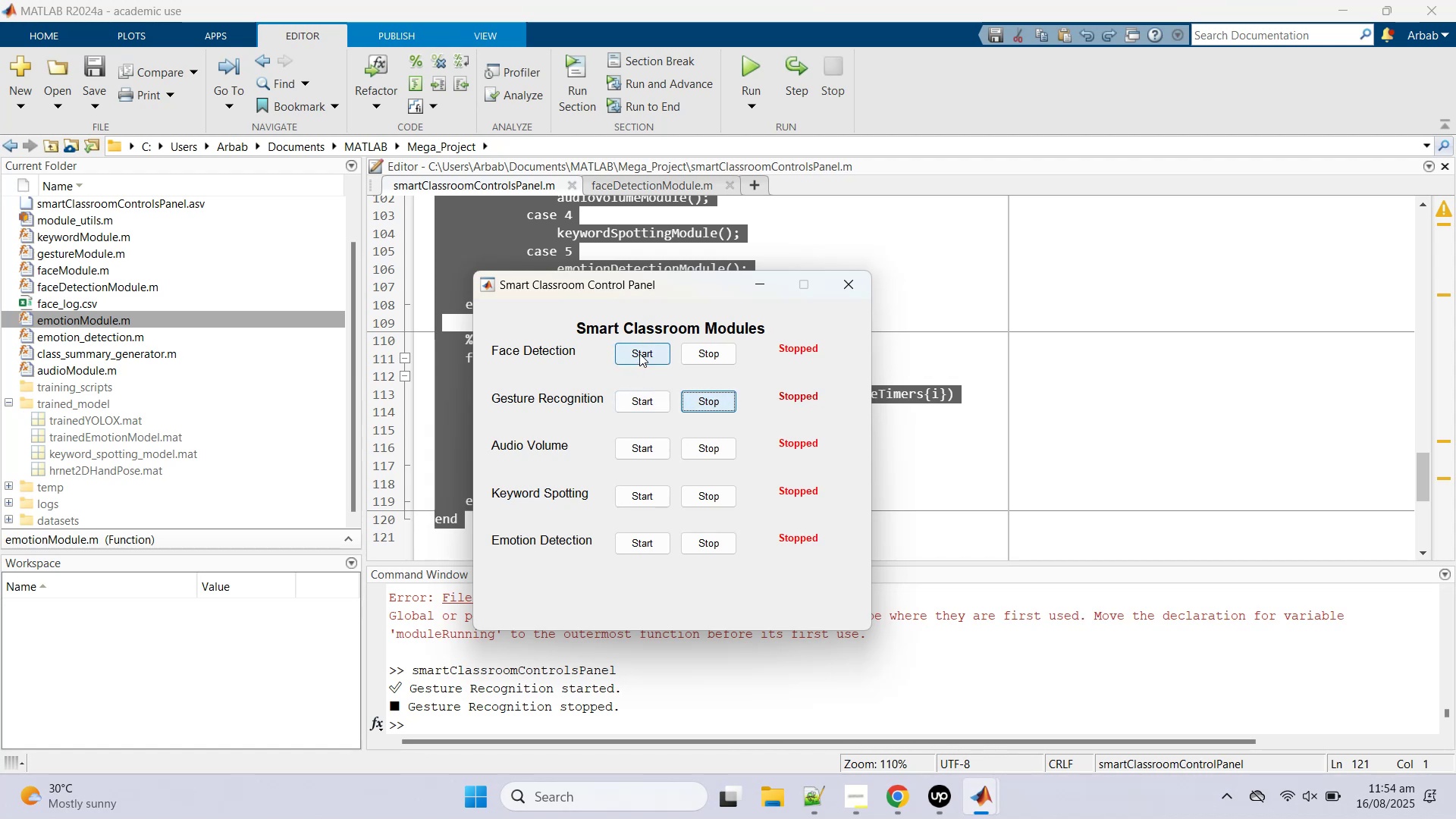 
left_click([639, 353])
 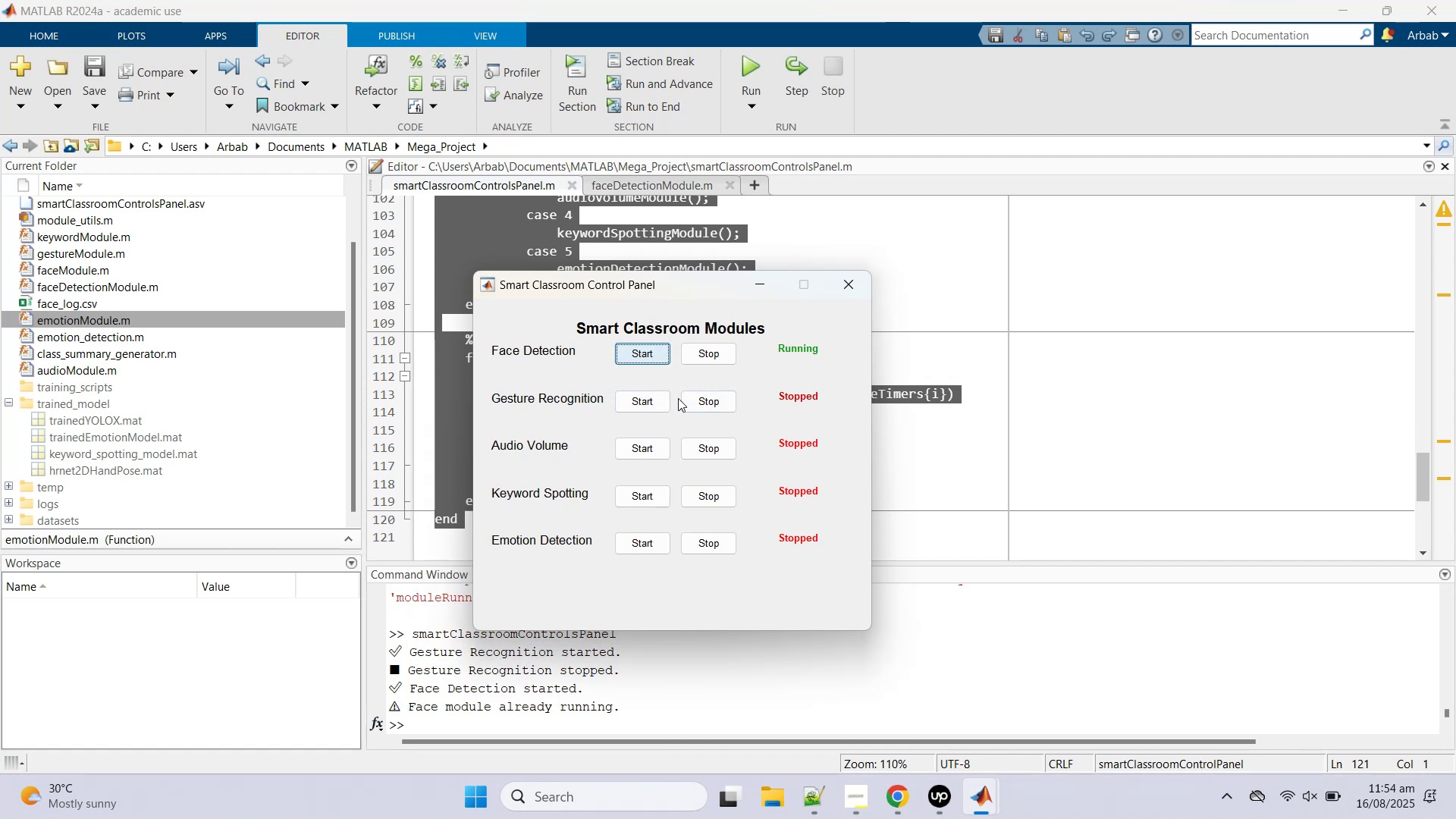 
wait(6.41)
 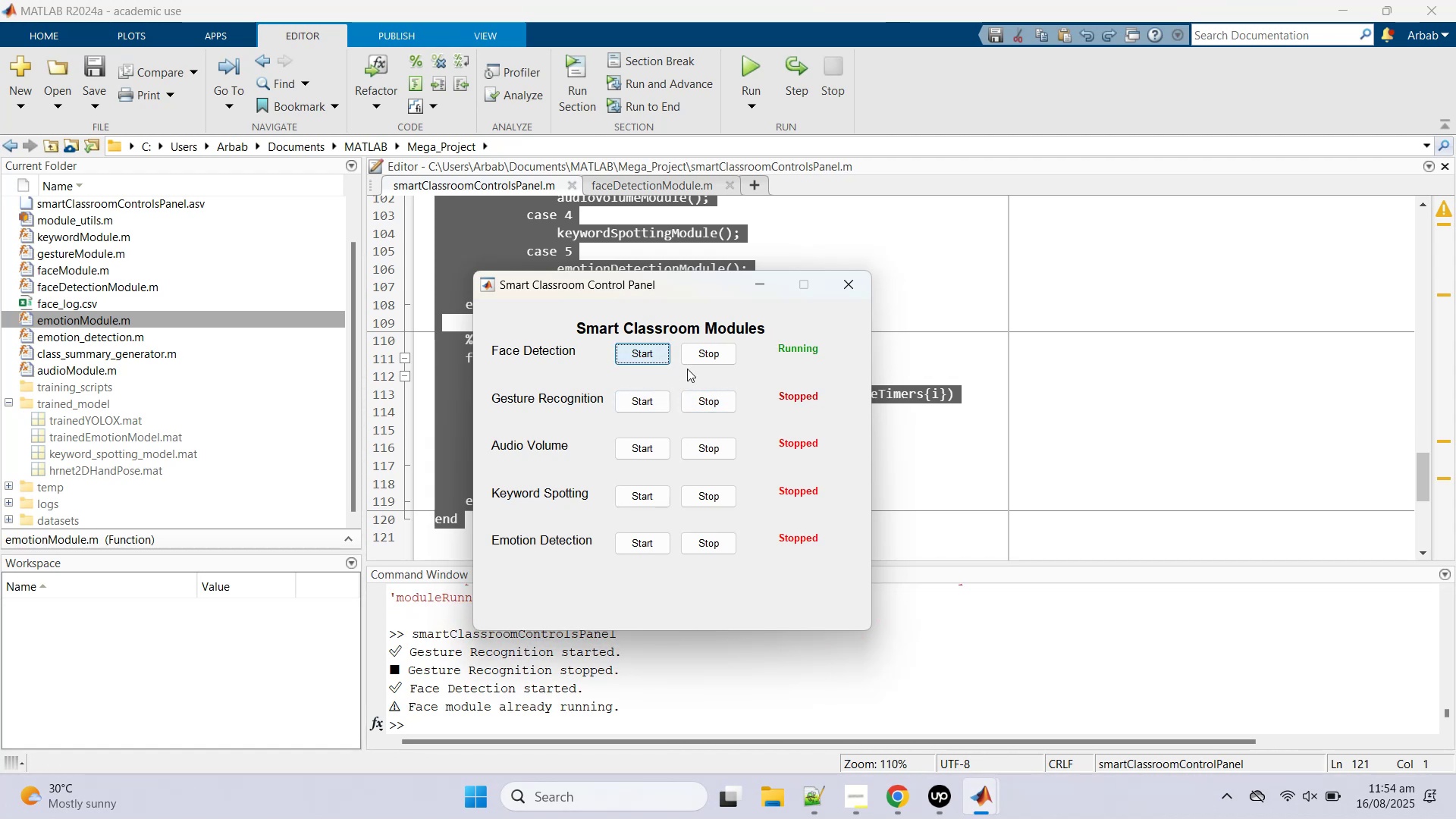 
left_click([839, 369])
 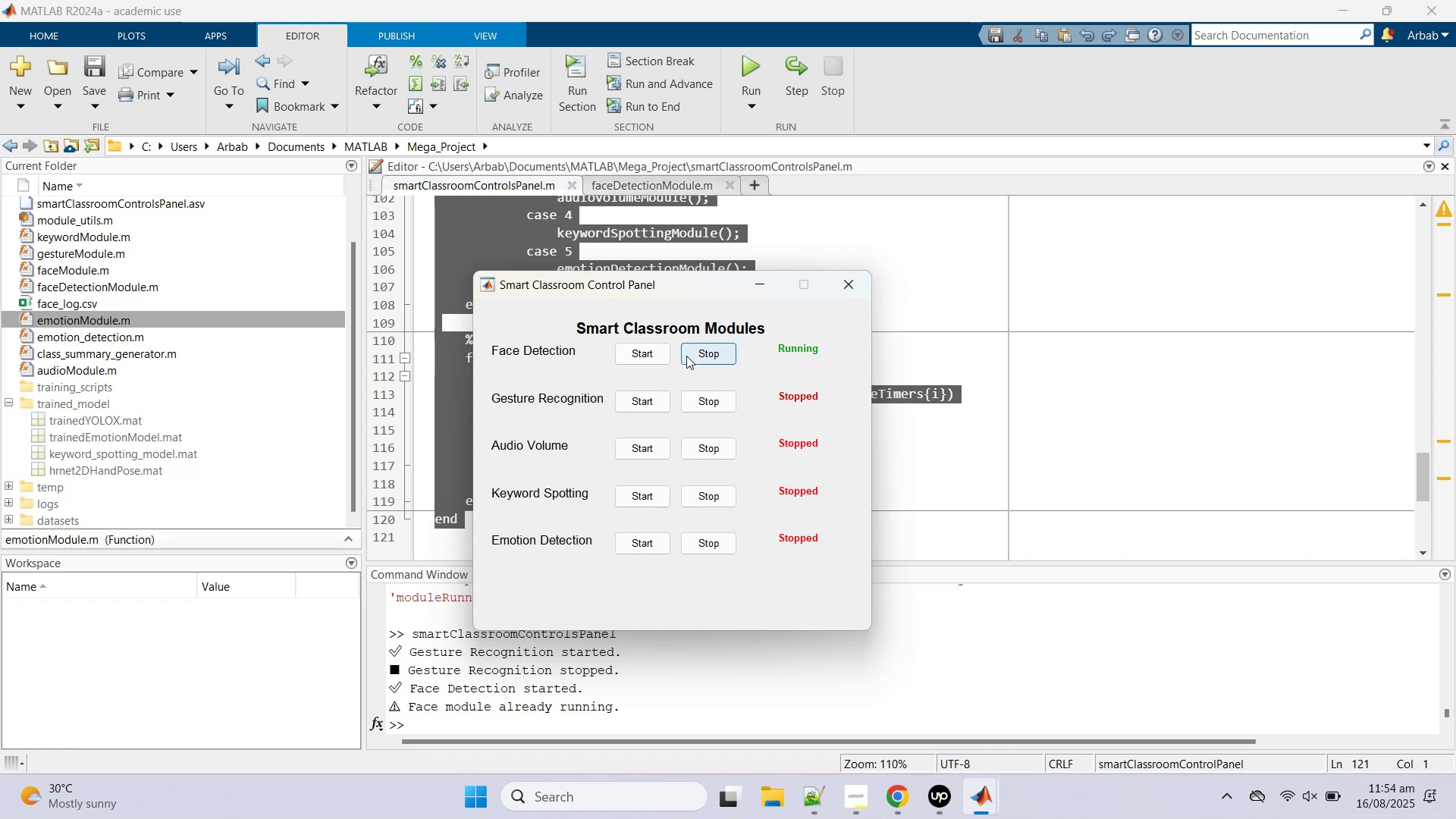 
left_click([686, 356])
 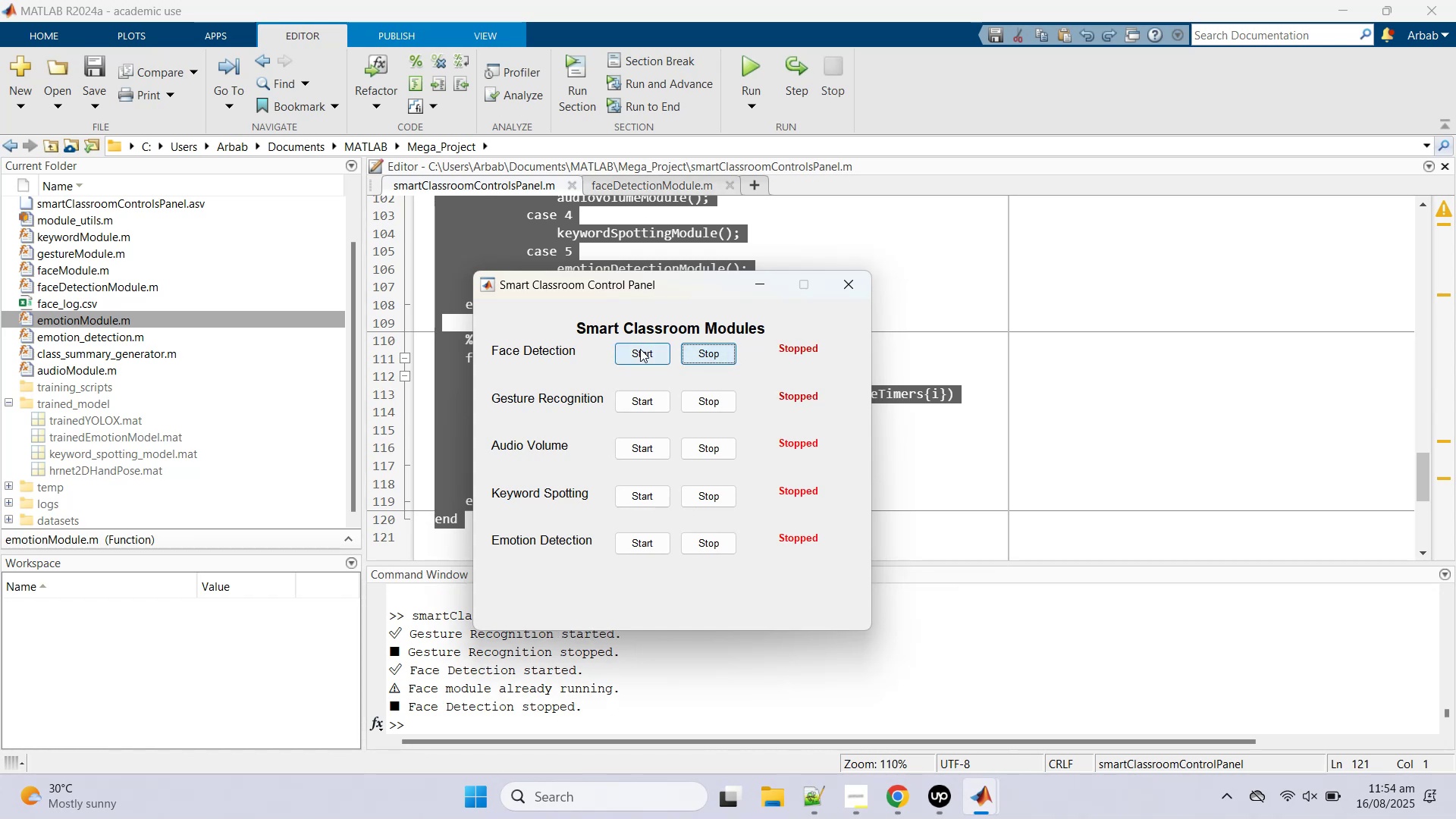 
left_click([967, 373])
 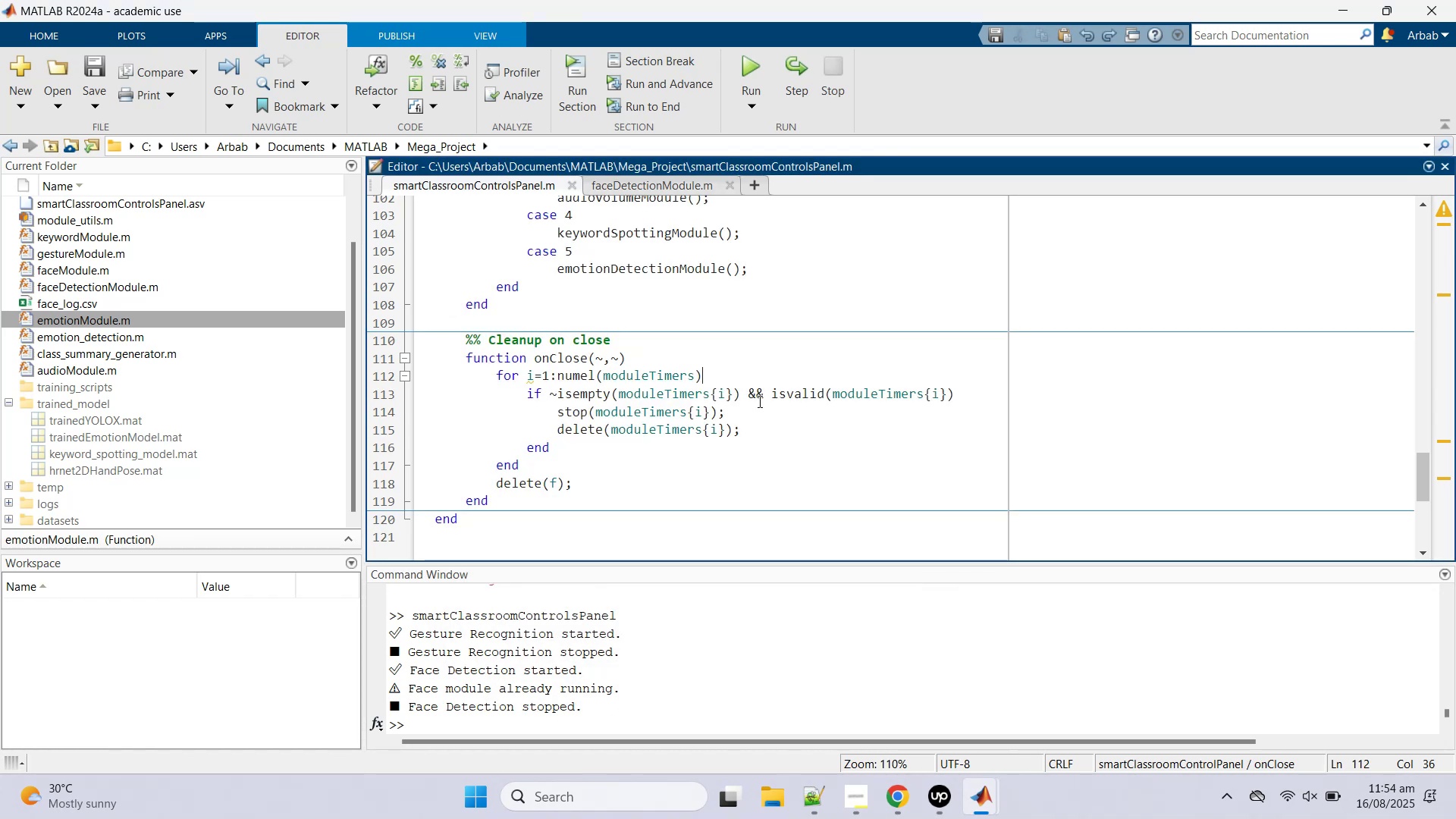 
scroll: coordinate [759, 394], scroll_direction: up, amount: 21.0
 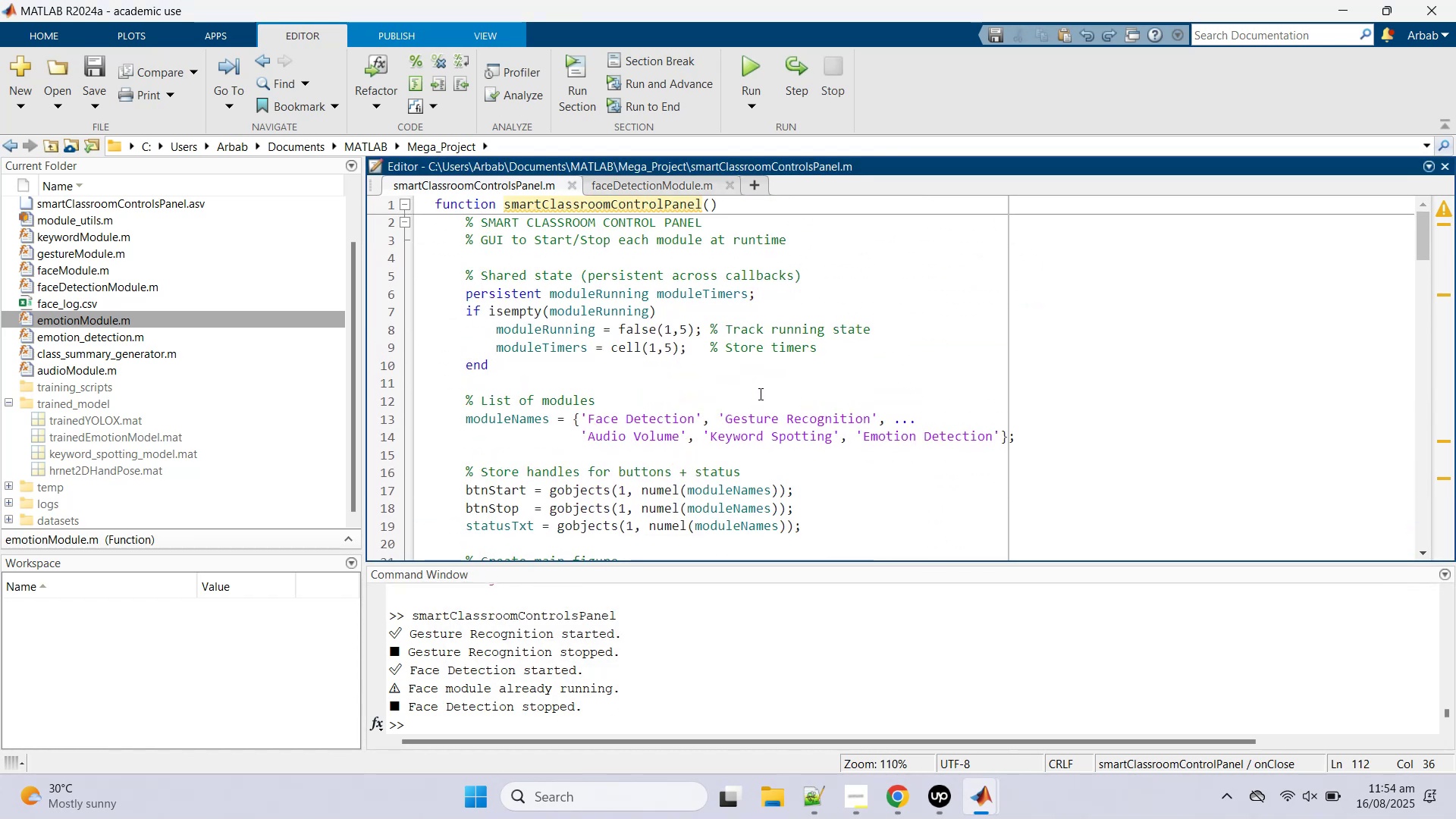 
scroll: coordinate [759, 394], scroll_direction: down, amount: 4.0
 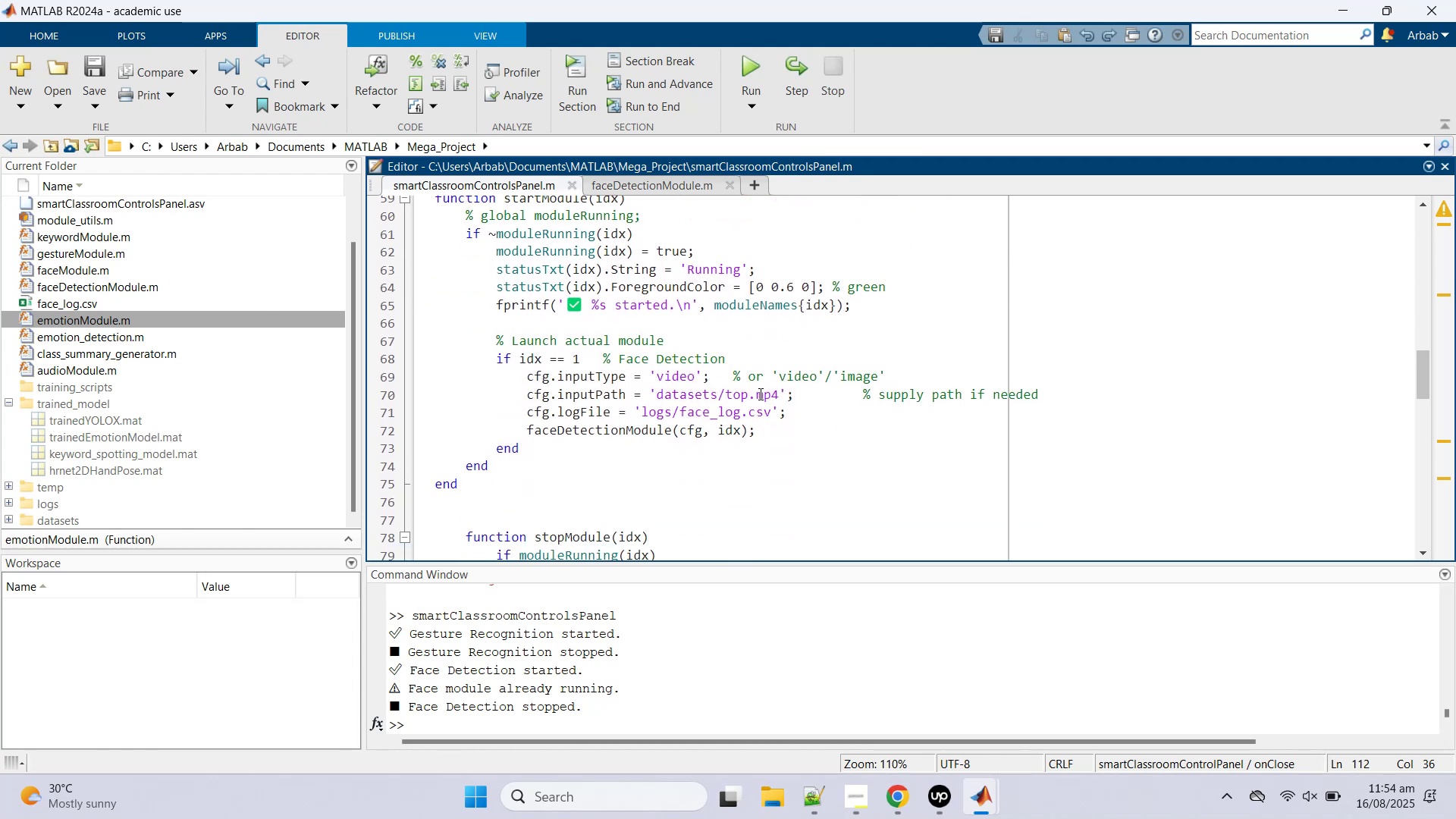 
left_click([761, 391])
 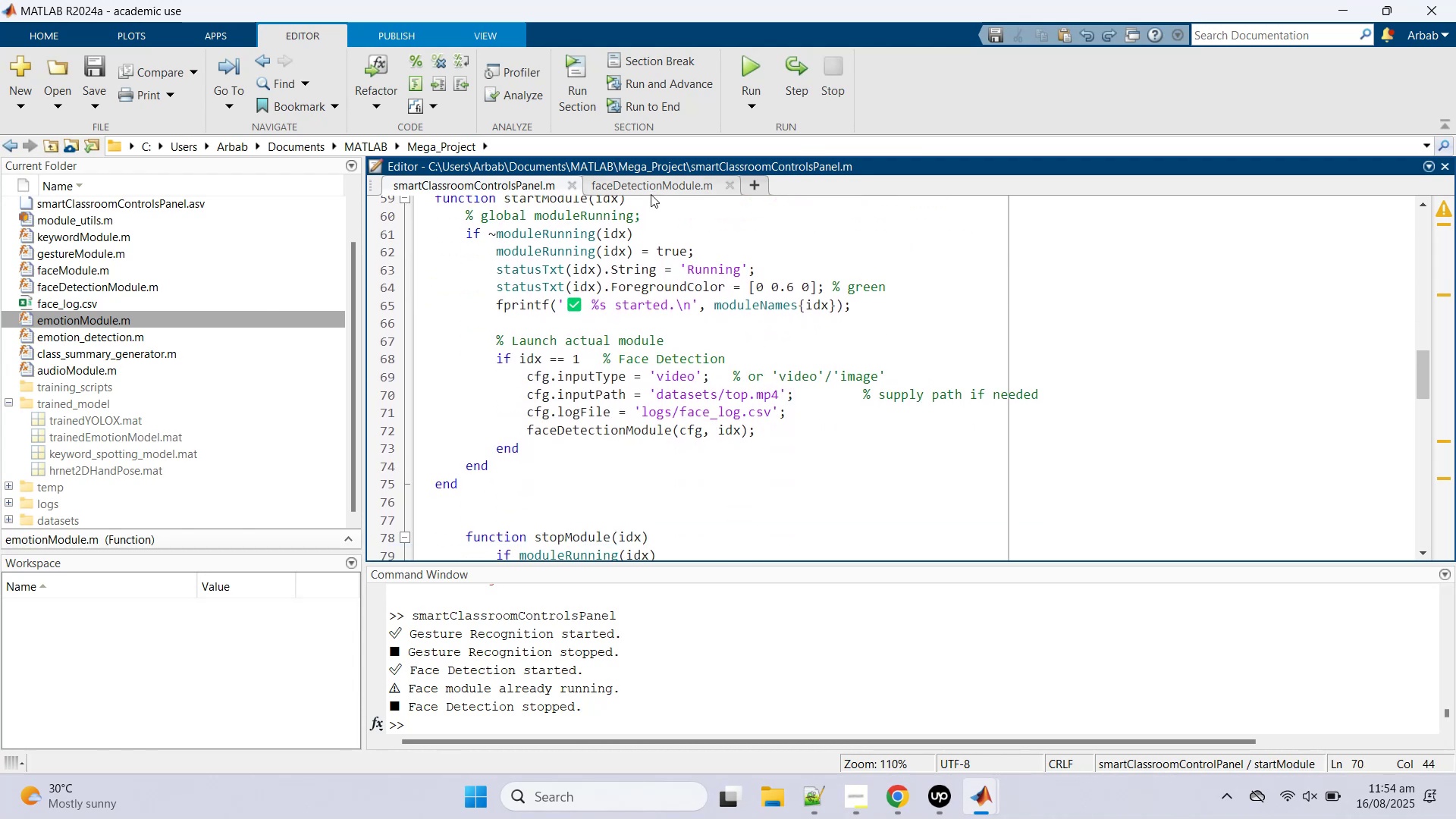 
left_click([652, 190])
 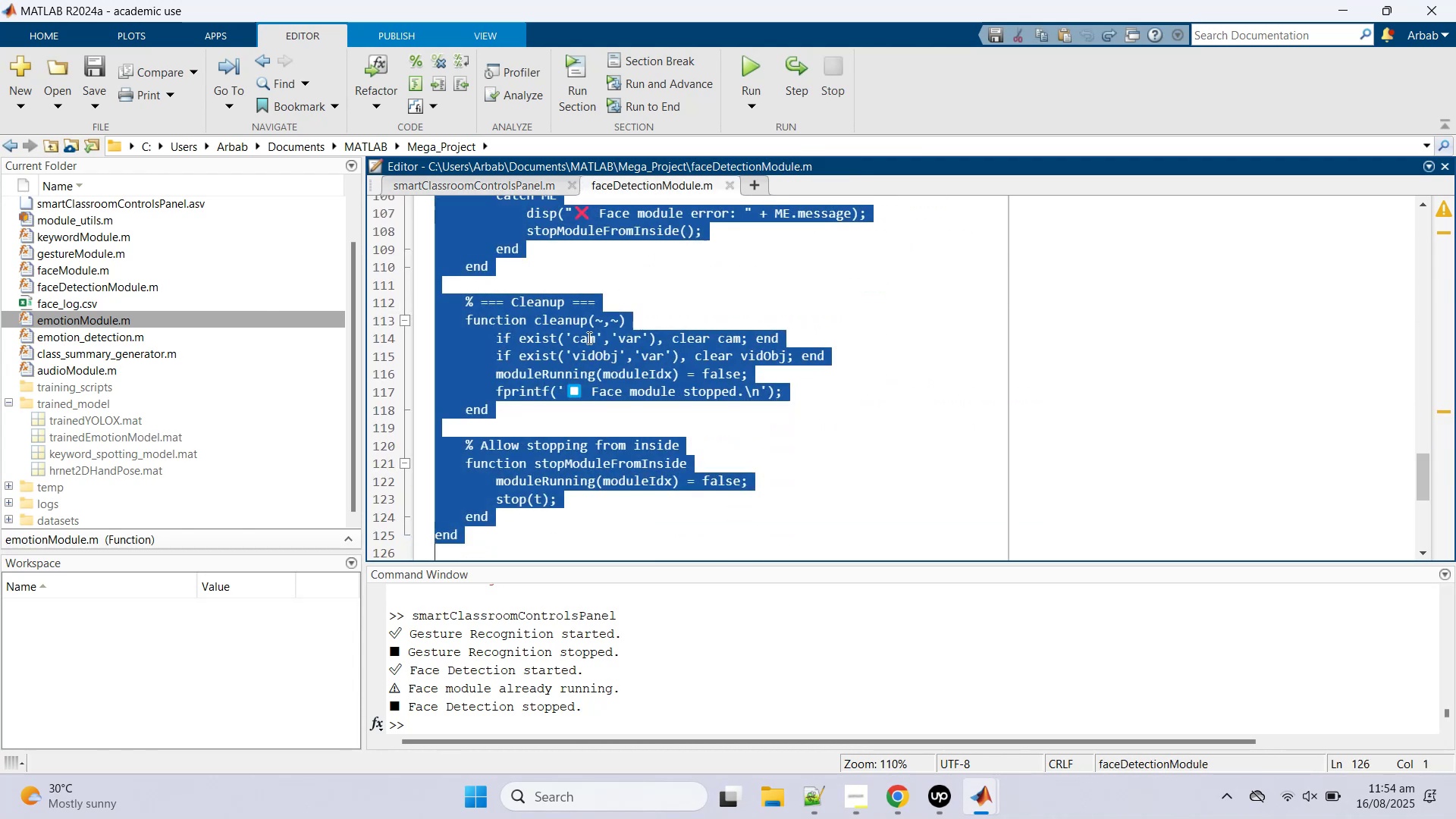 
scroll: coordinate [554, 375], scroll_direction: up, amount: 27.0
 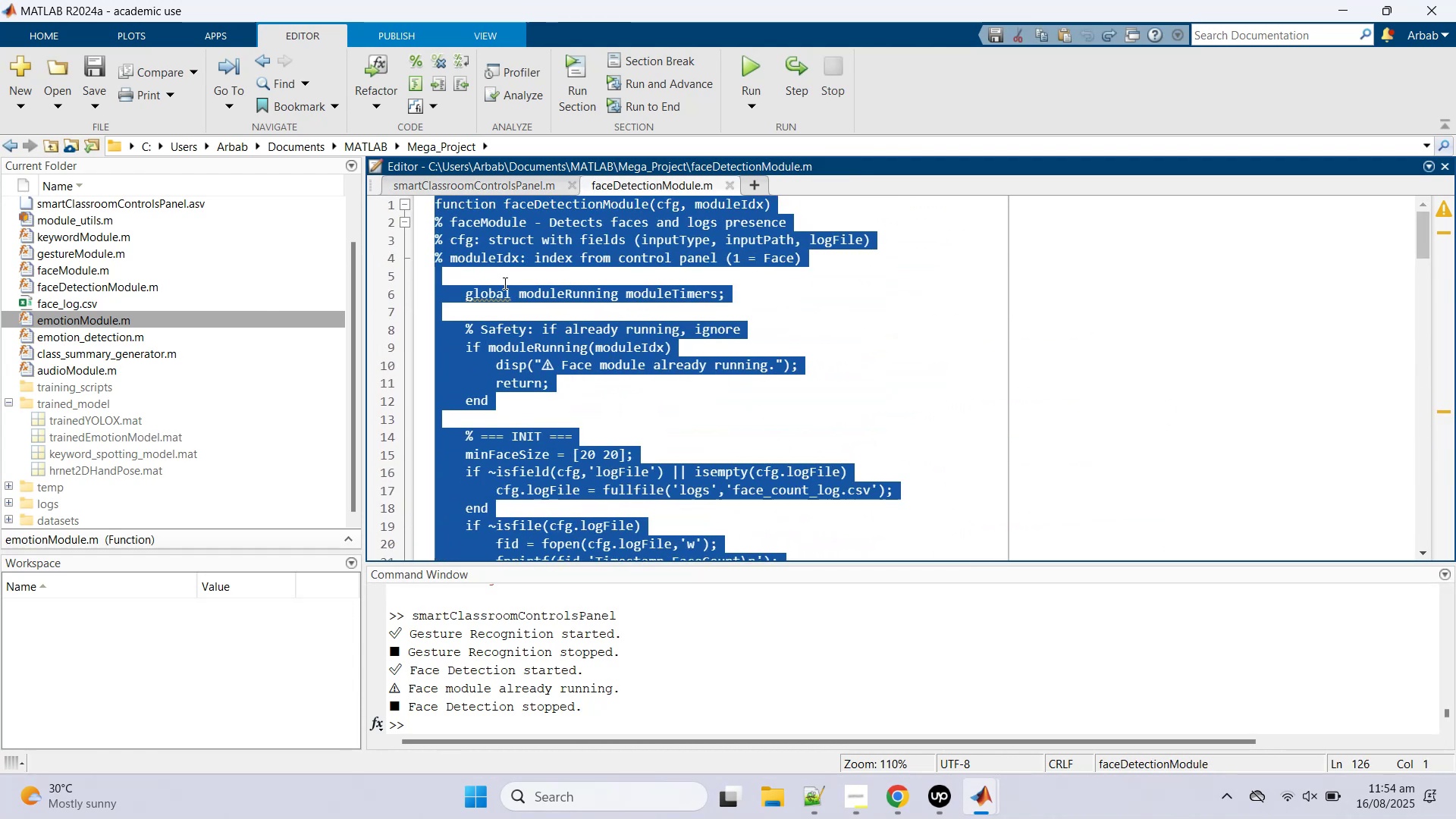 
left_click([498, 279])
 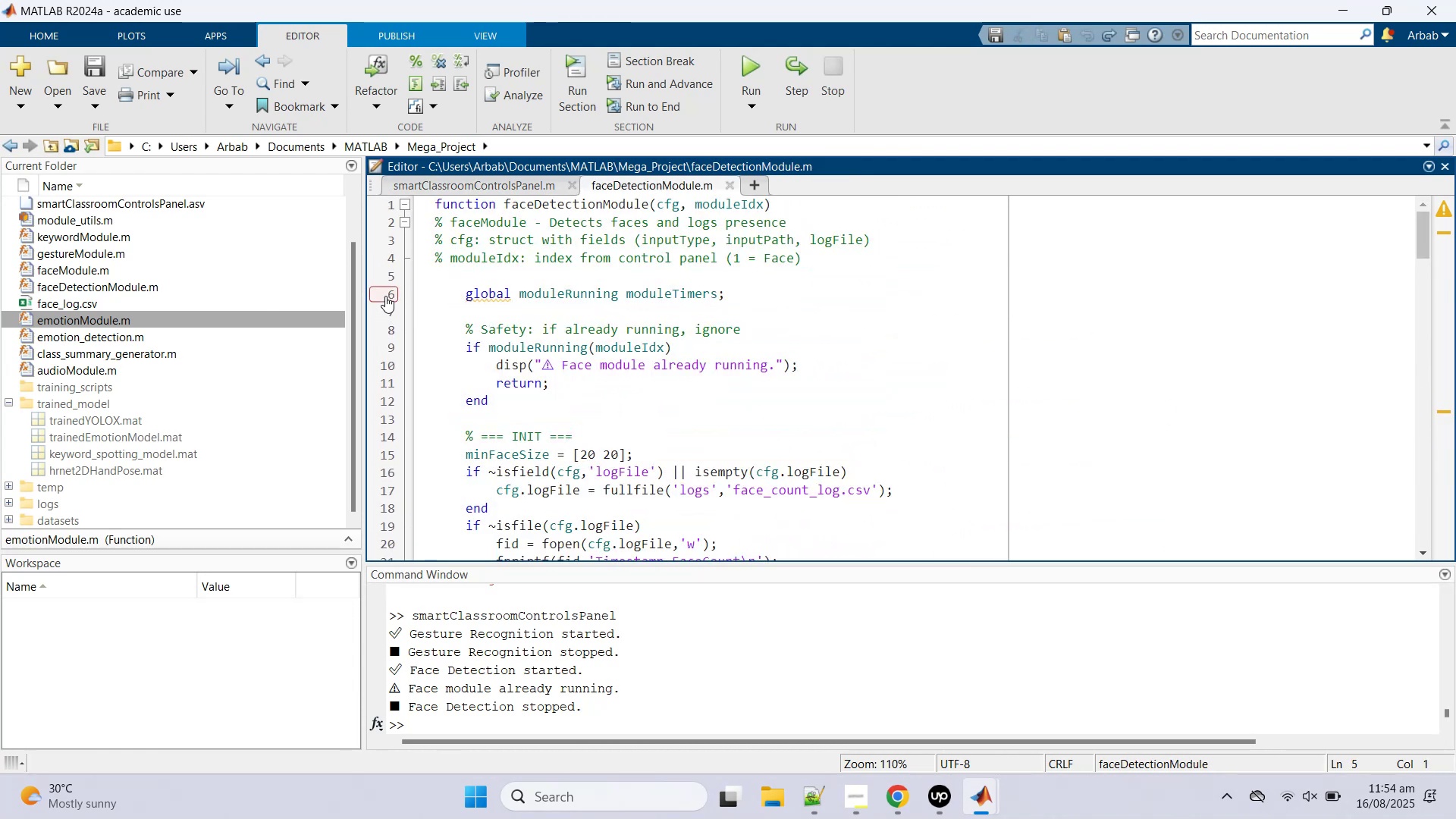 
left_click([385, 296])
 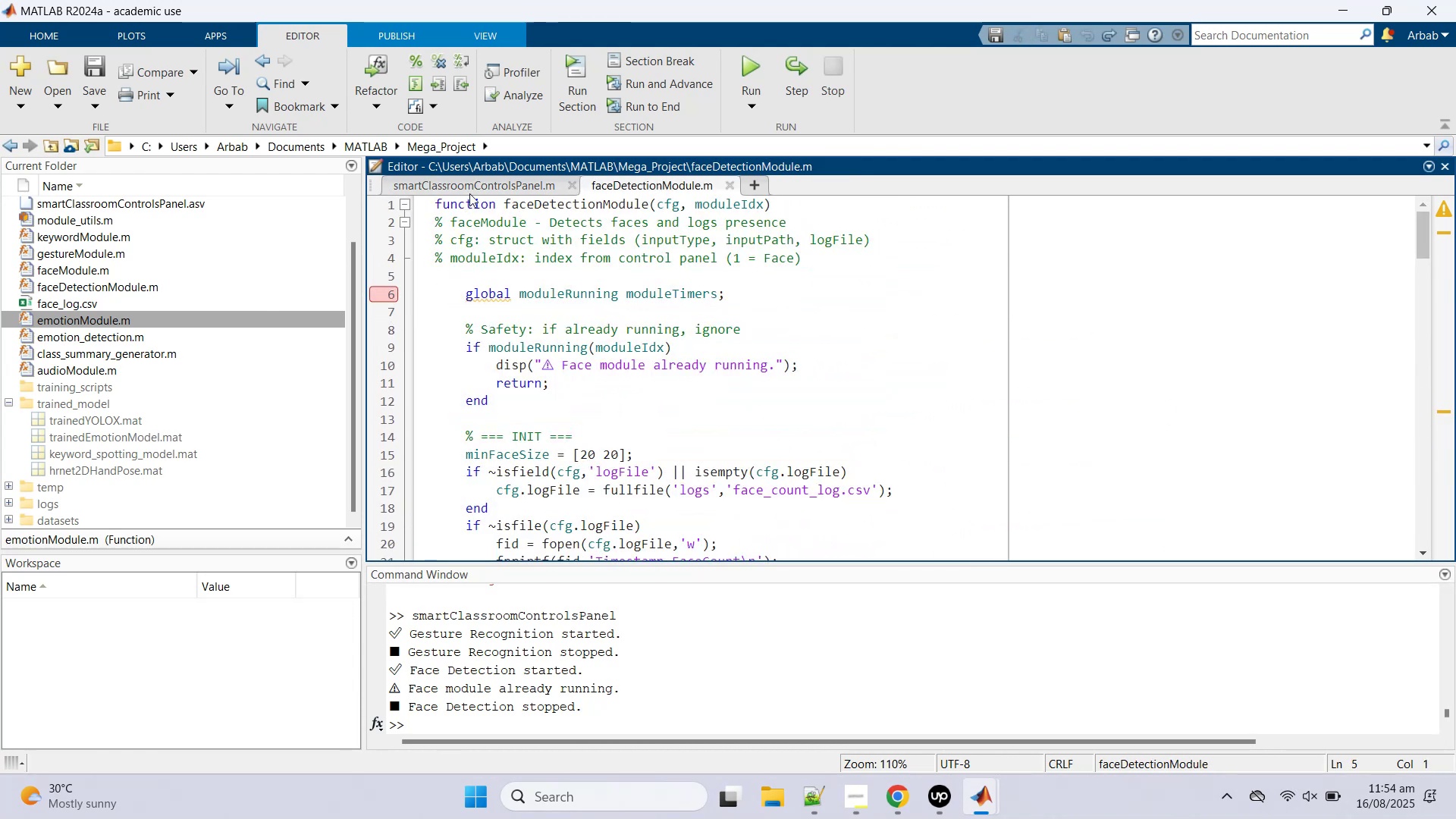 
left_click([471, 184])
 